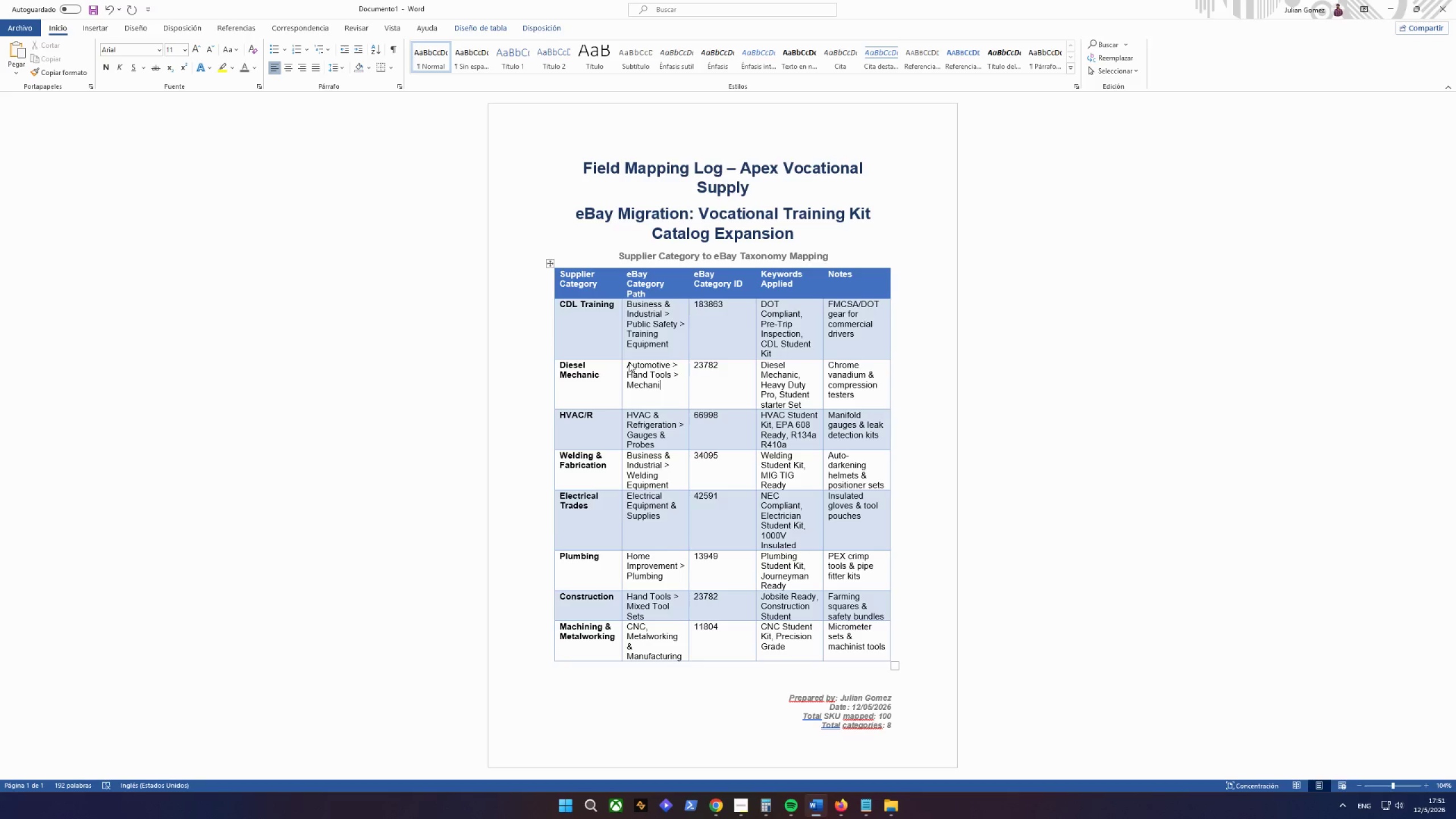 
type(cs tool Sets)
 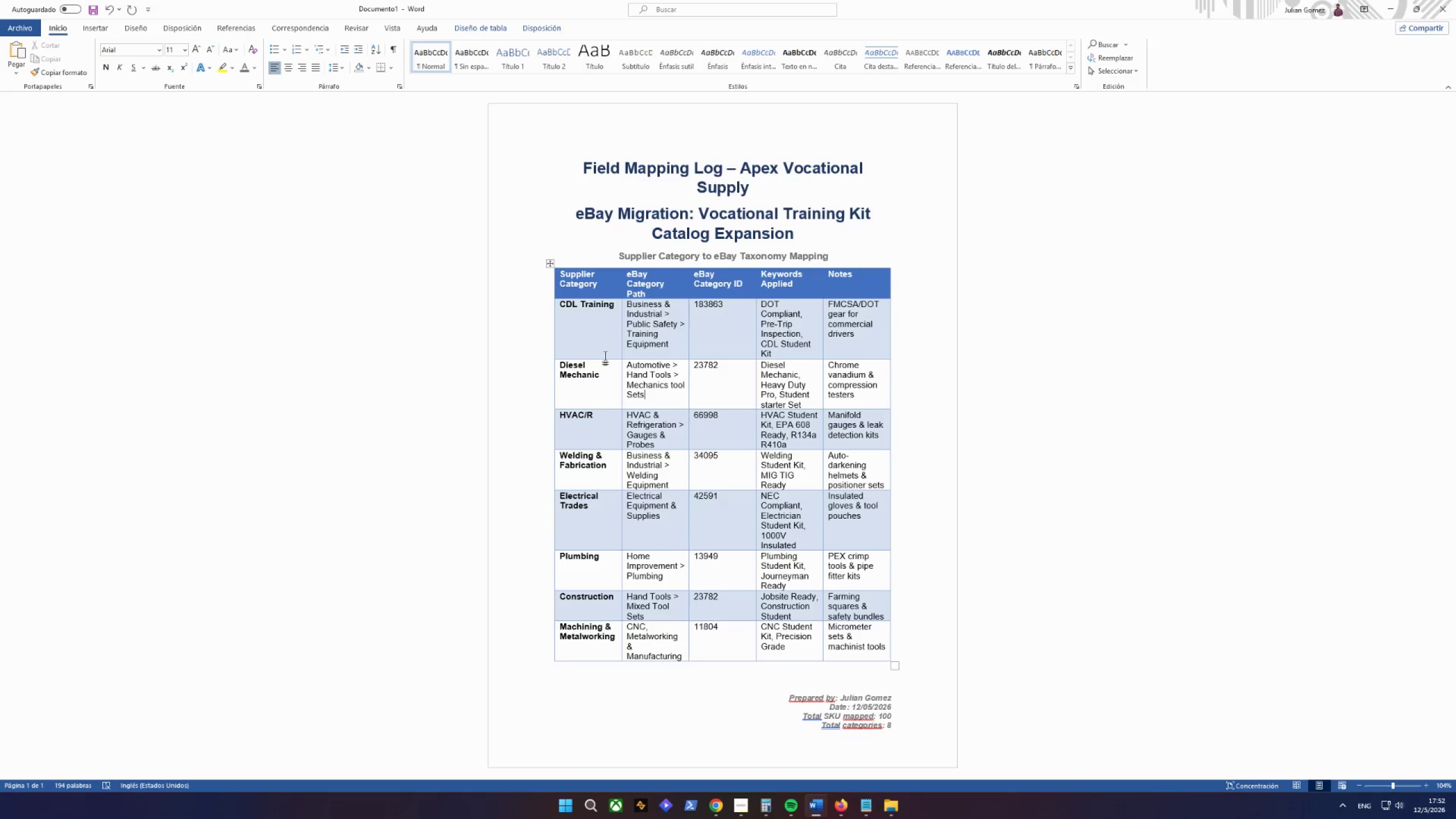 
left_click([740, 400])
 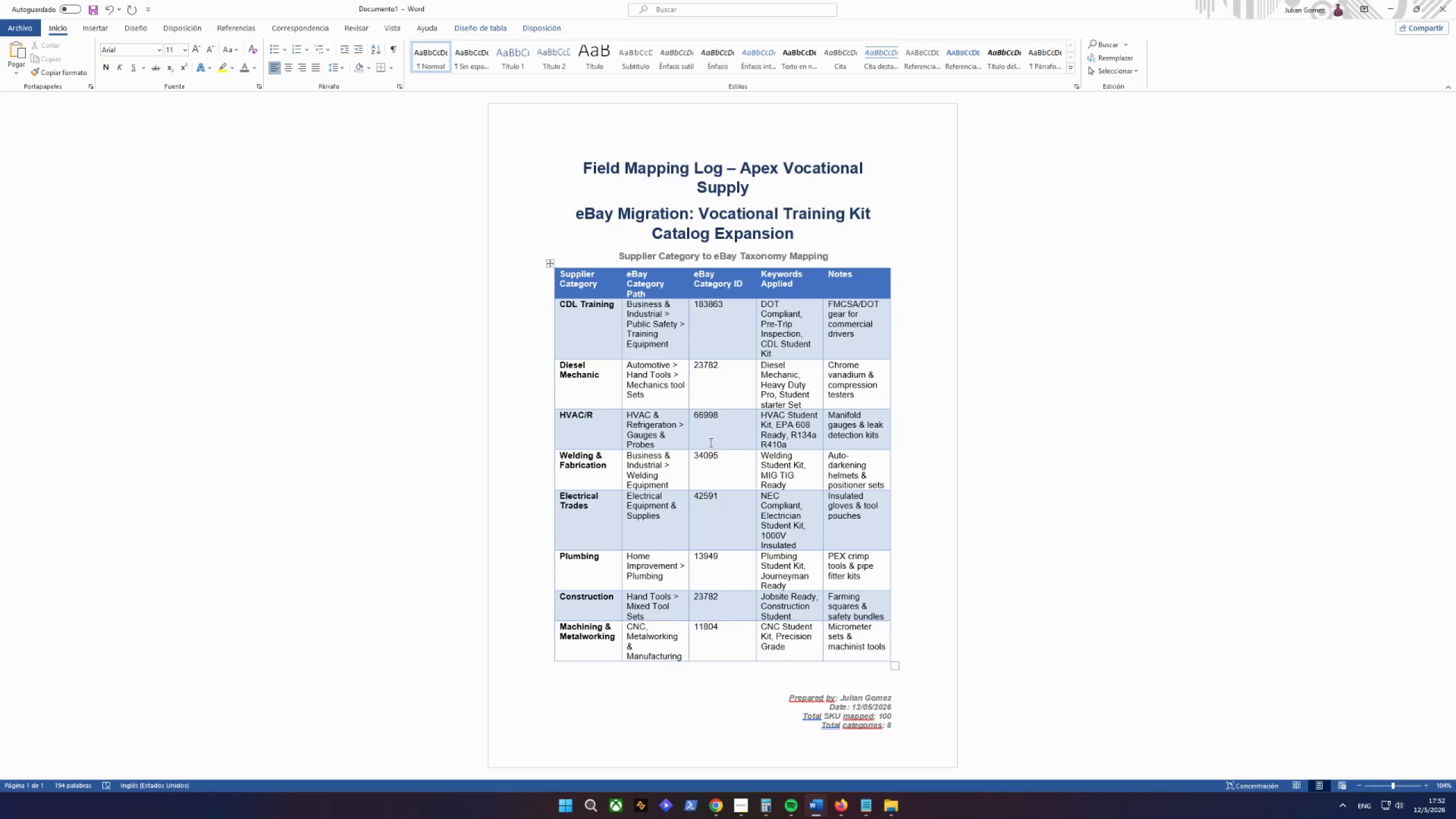 
left_click([684, 439])
 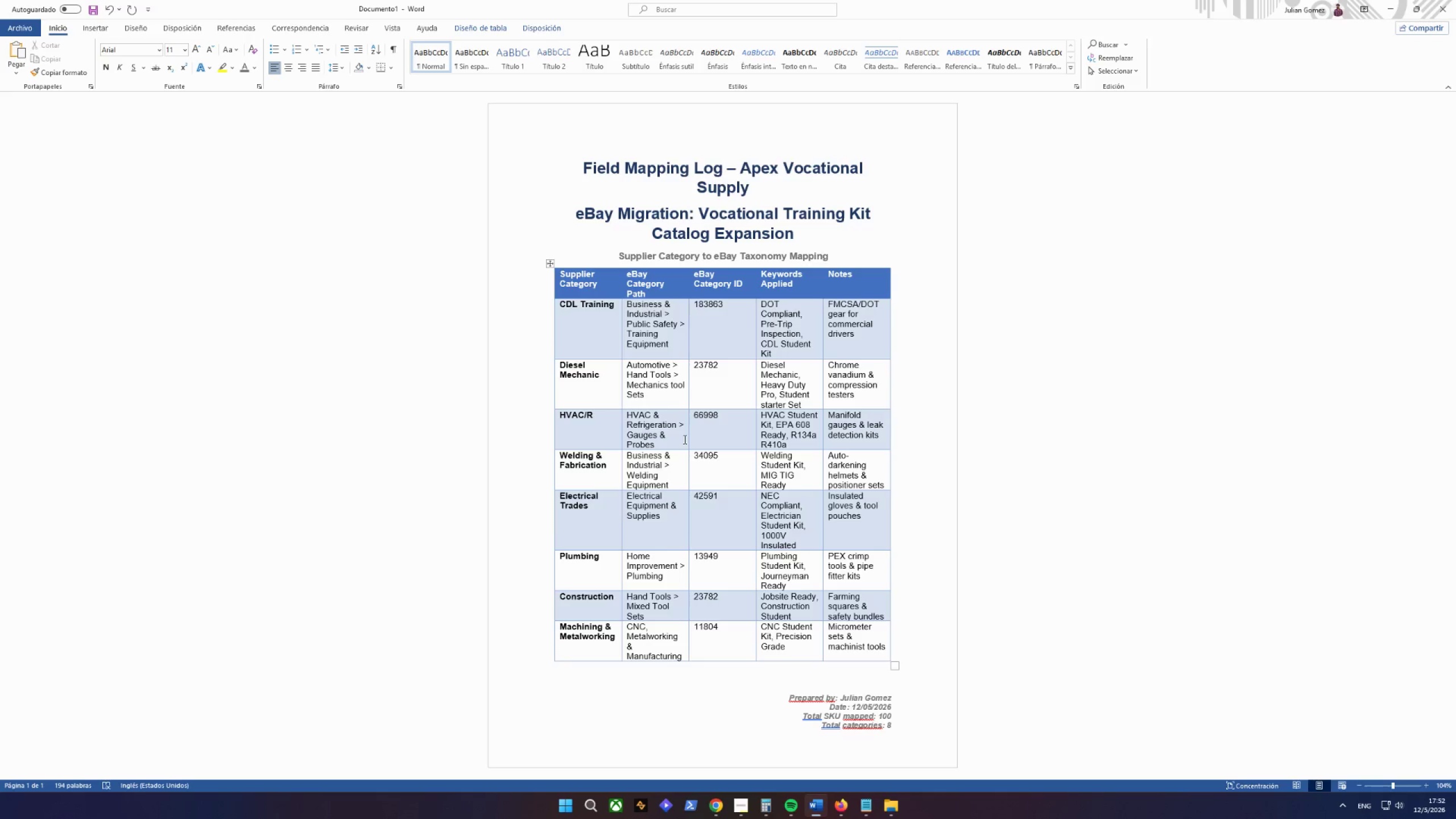 
wait(16.12)
 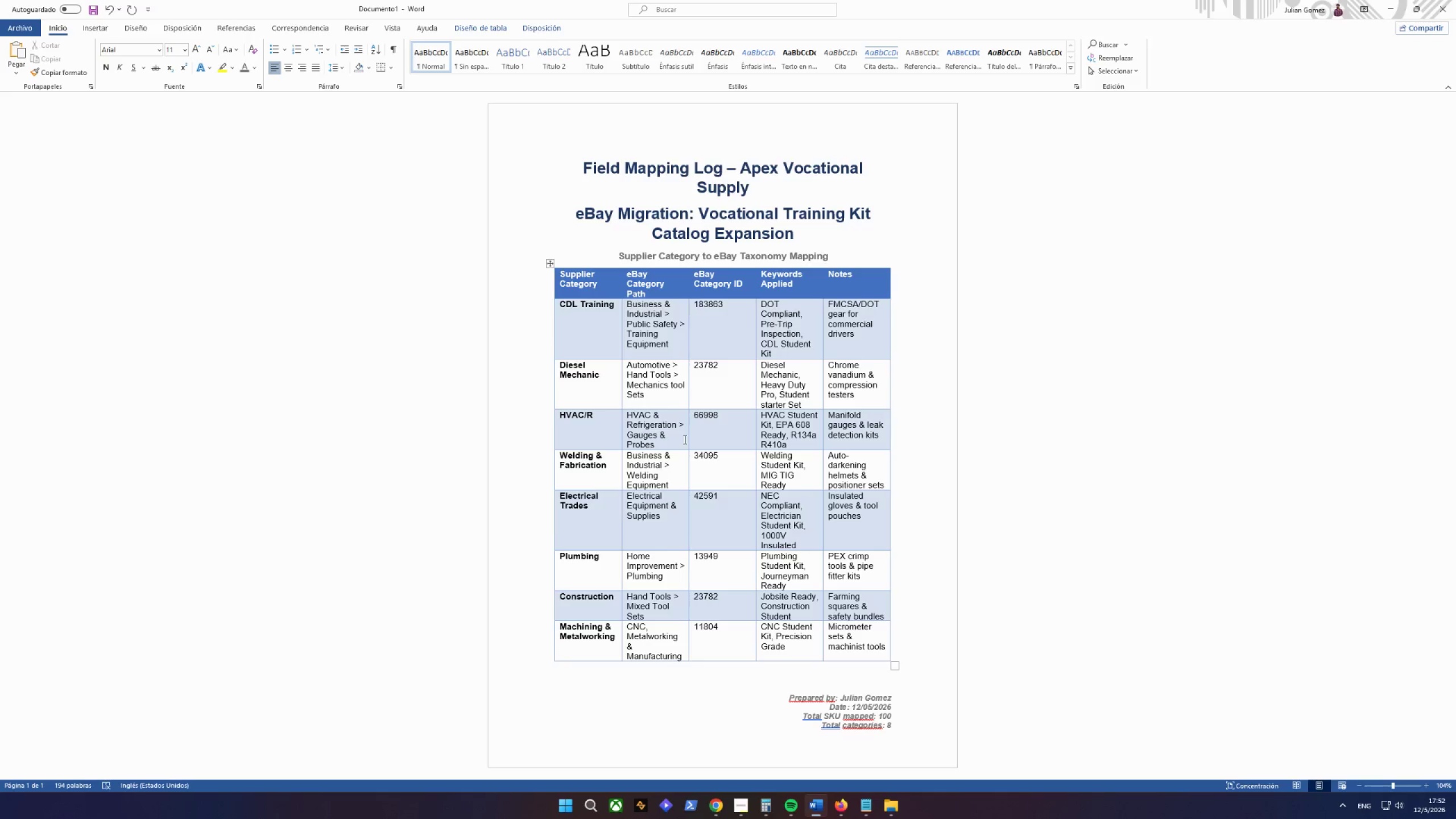 
left_click_drag(start_coordinate=[677, 486], to_coordinate=[631, 458])
 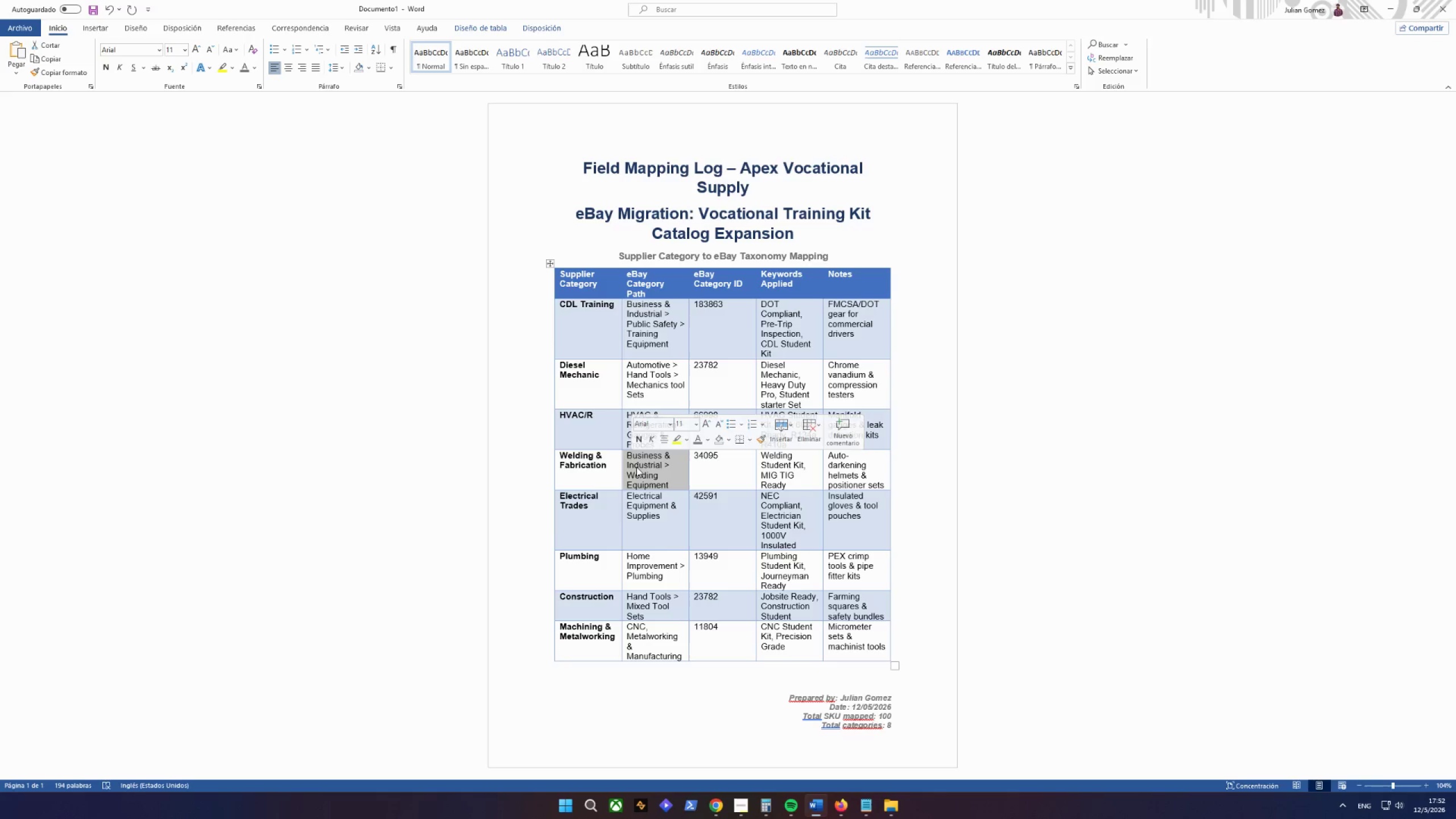 
left_click([642, 473])
 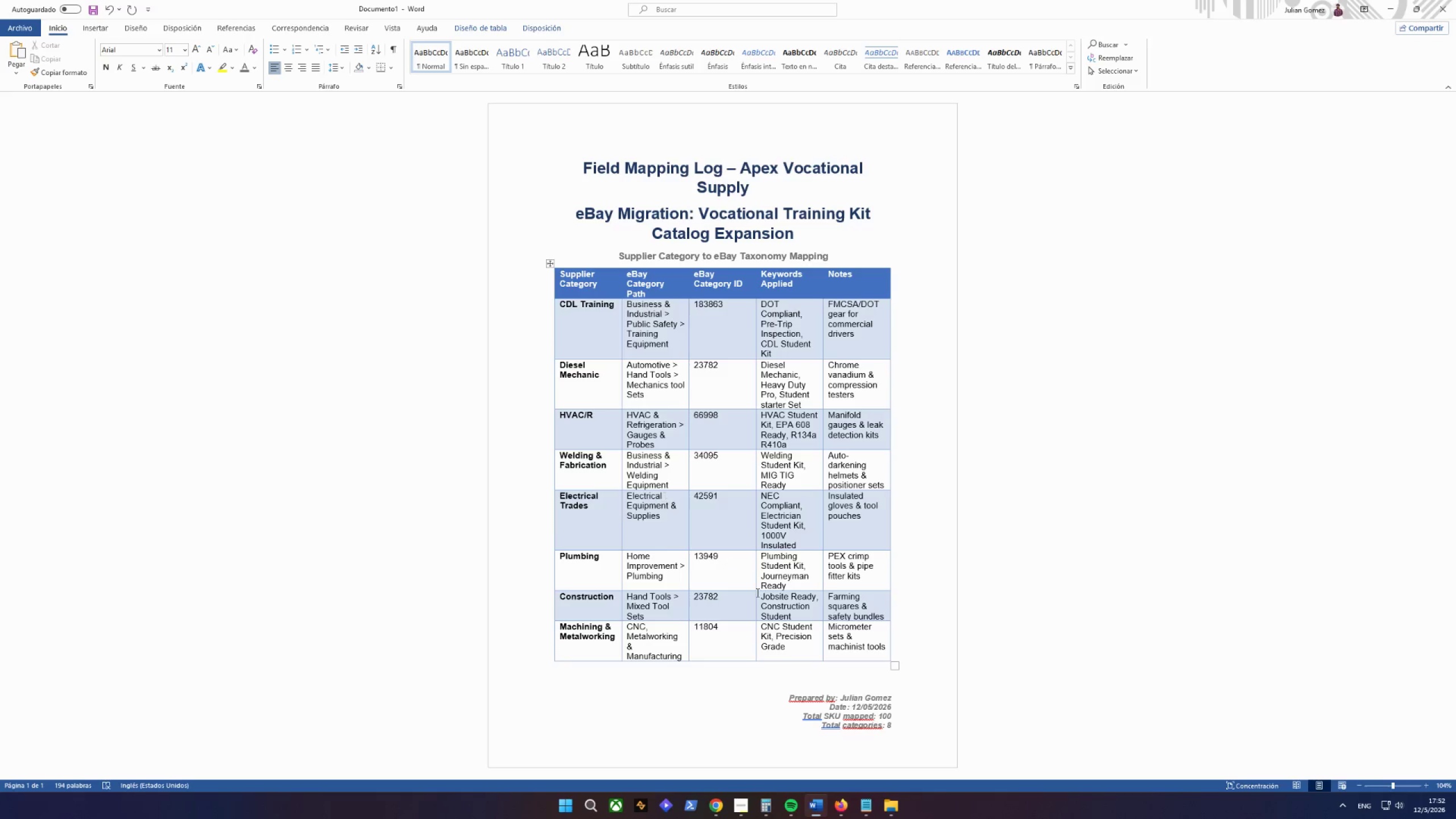 
wait(5.53)
 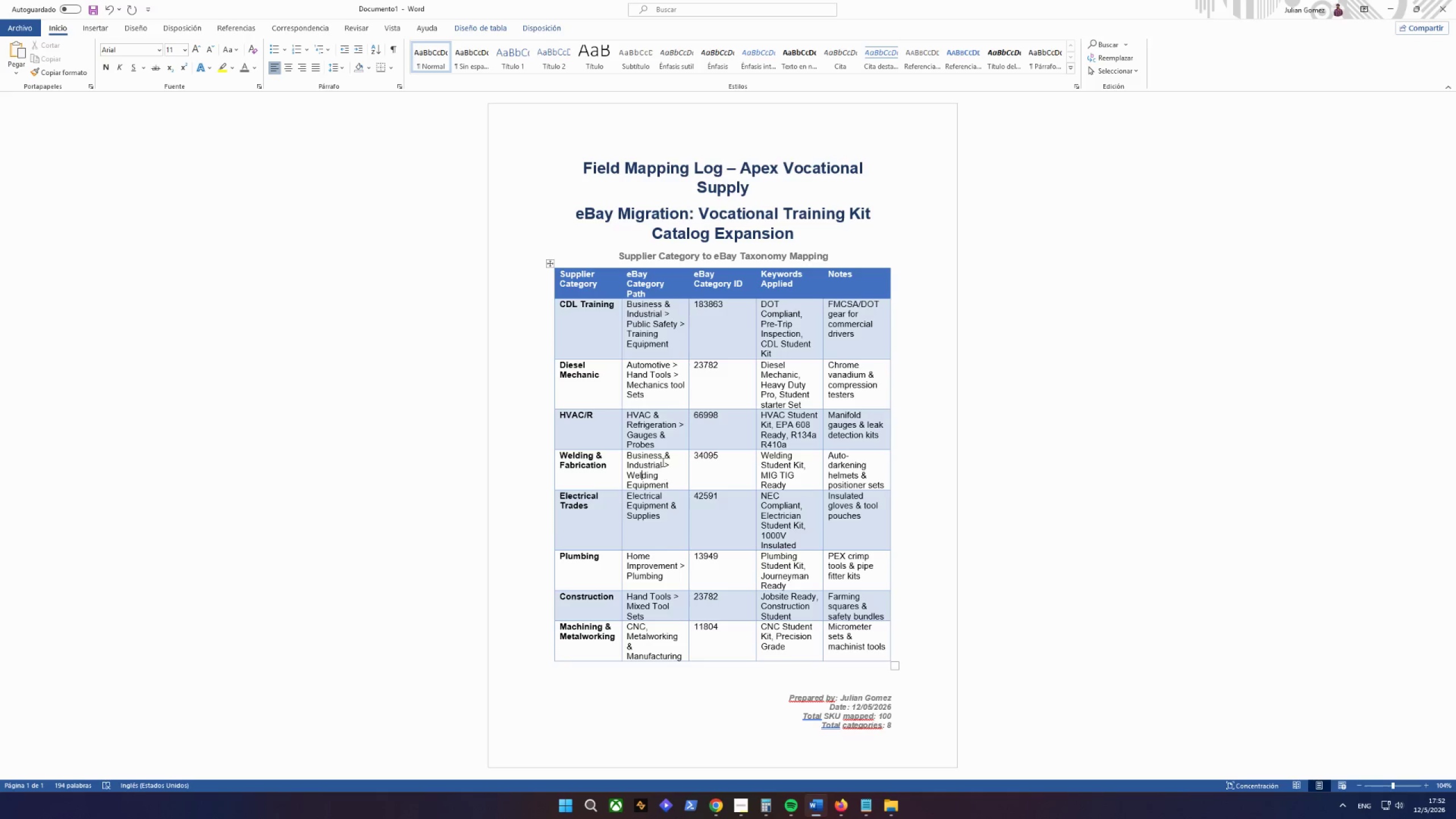 
mouse_move([843, 798])
 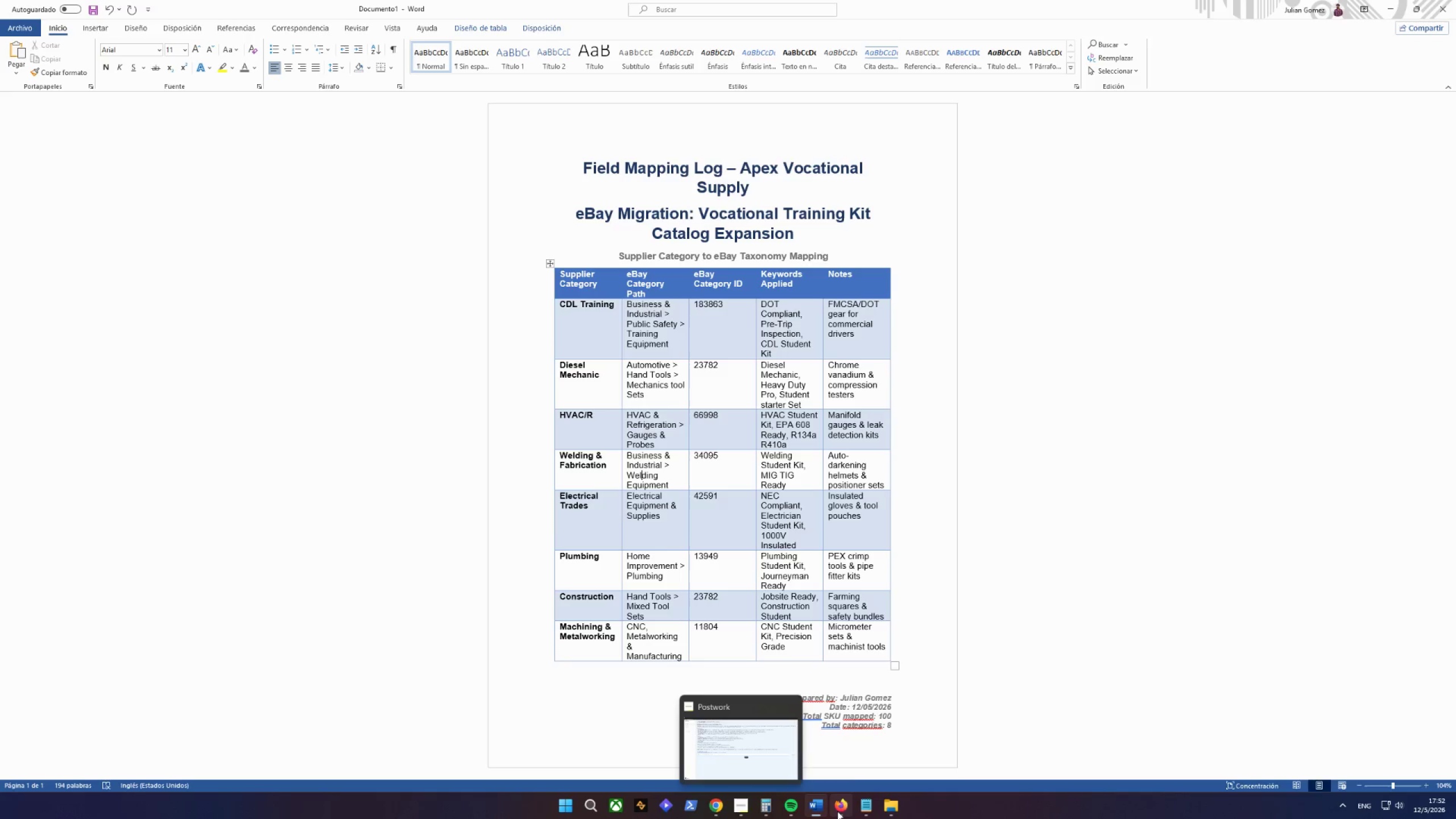 
left_click([839, 811])
 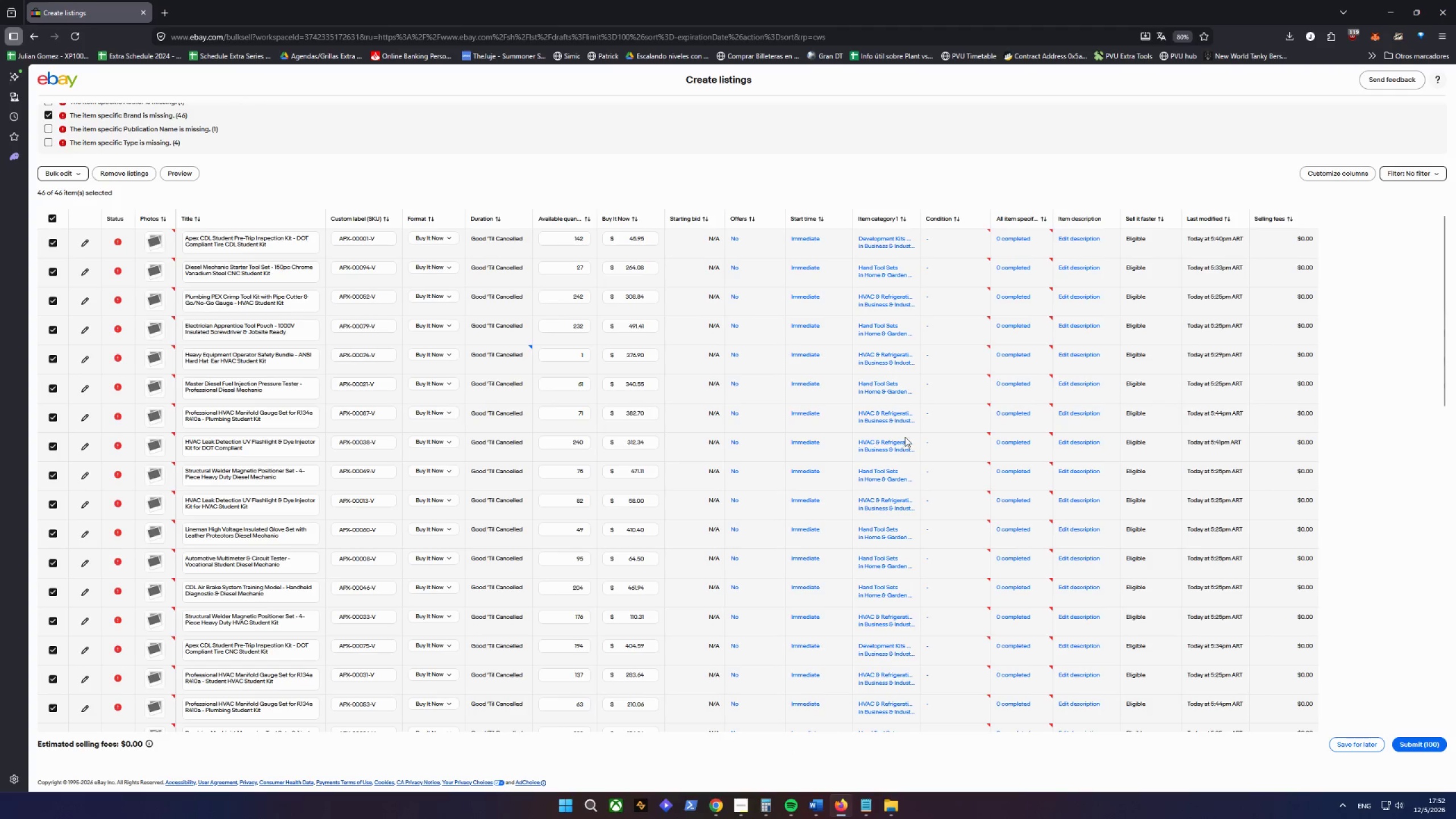 
scroll: coordinate [363, 423], scroll_direction: down, amount: 22.0
 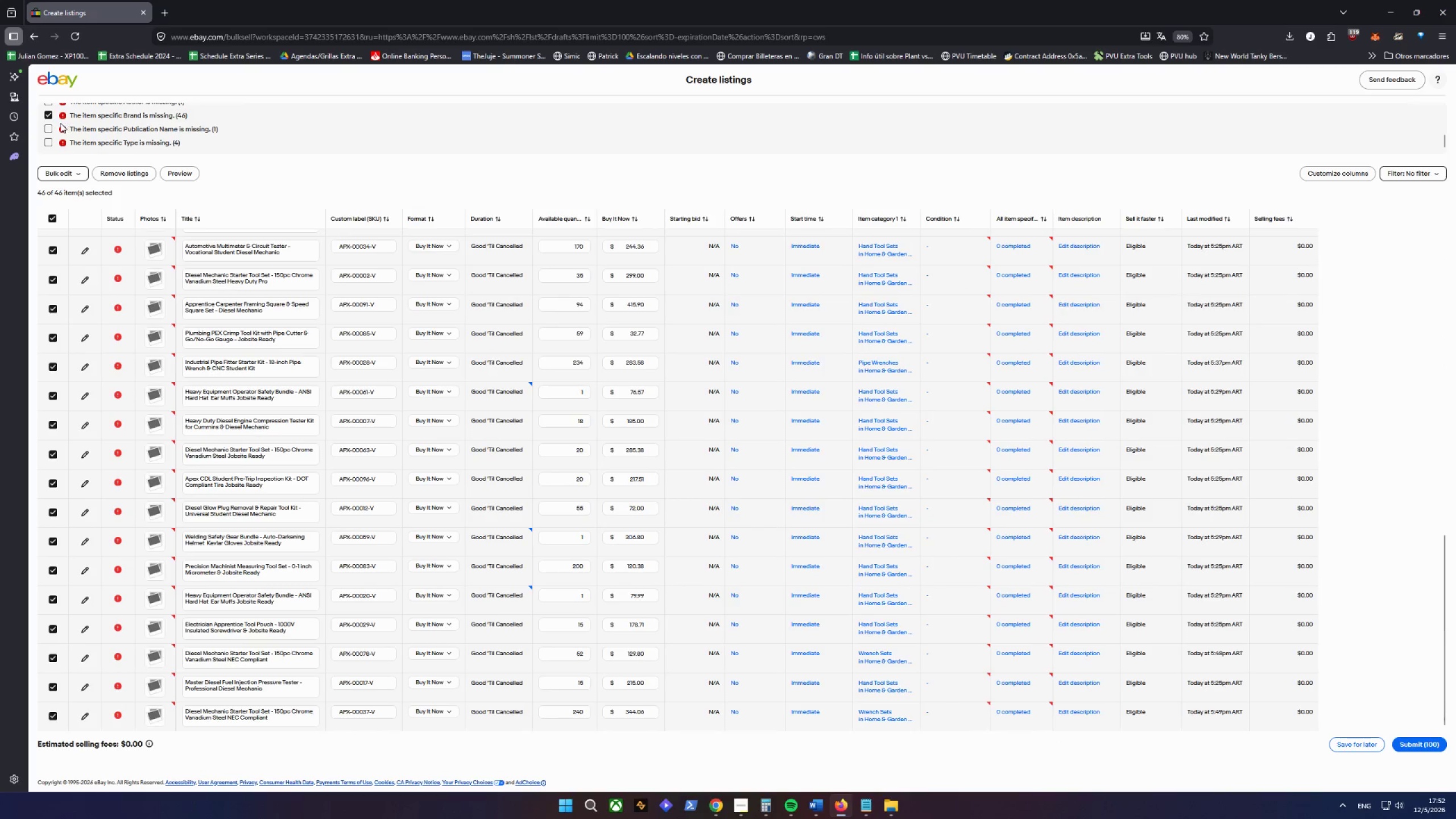 
left_click([48, 117])
 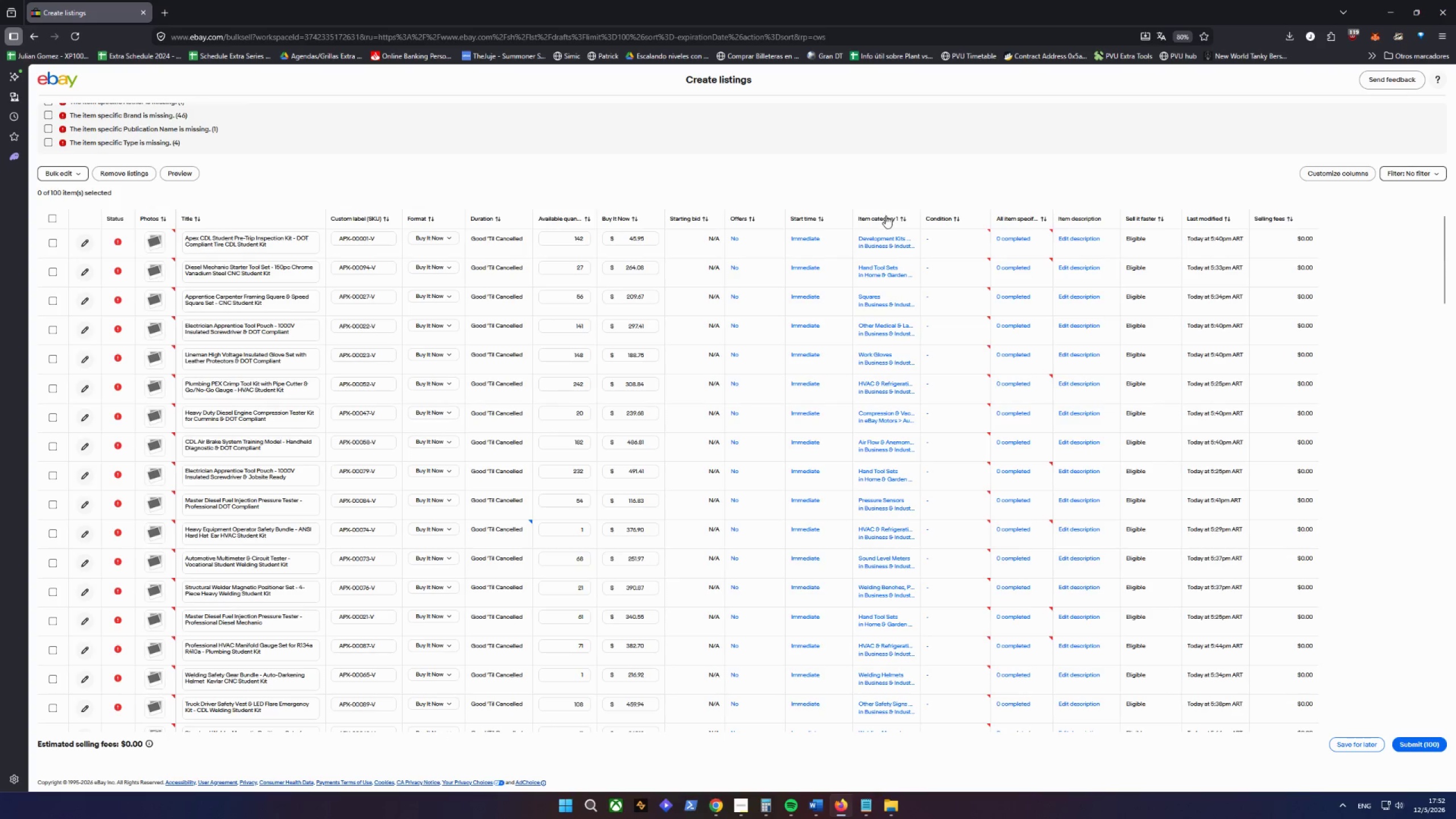 
wait(6.02)
 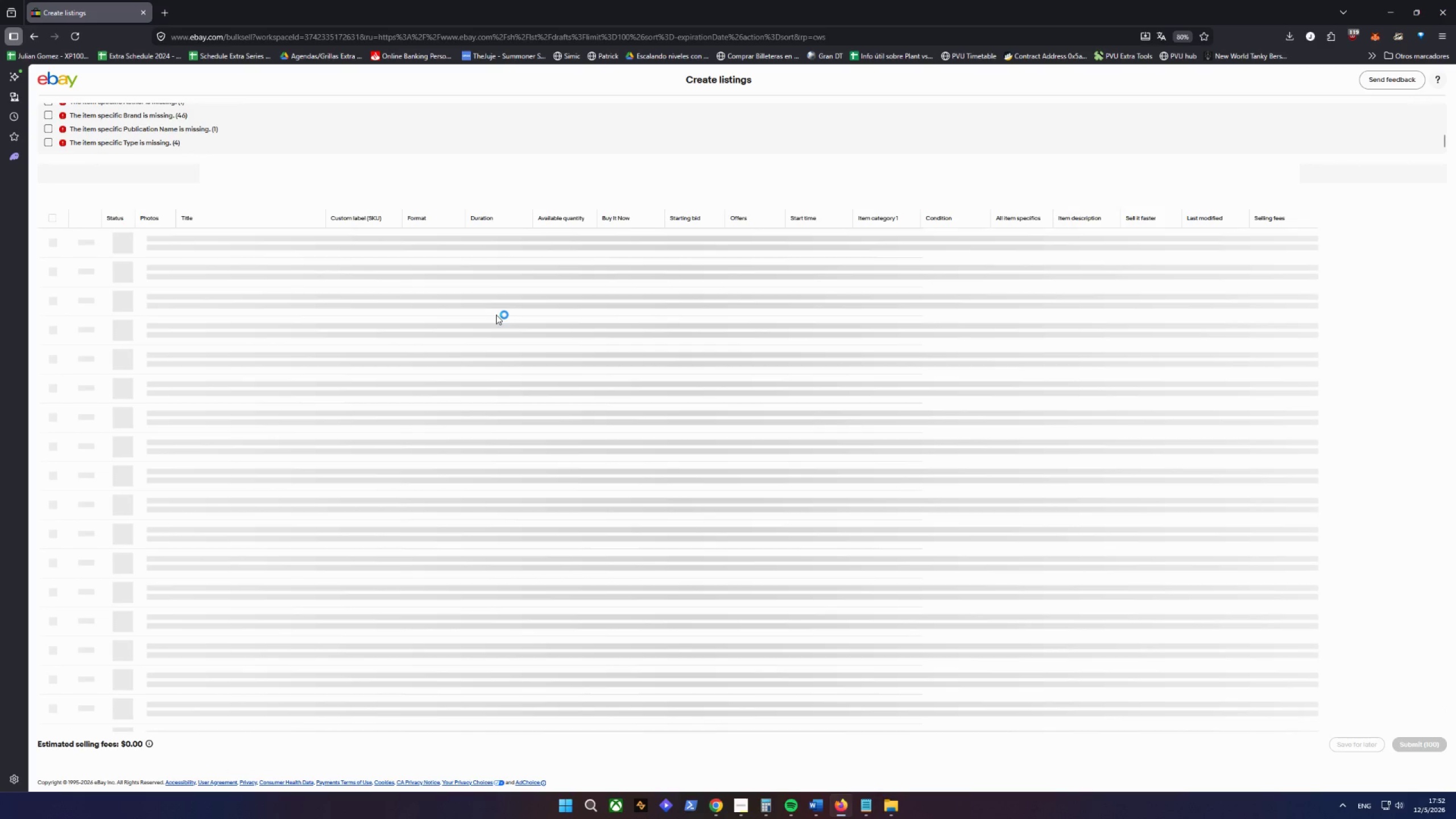 
left_click([886, 216])
 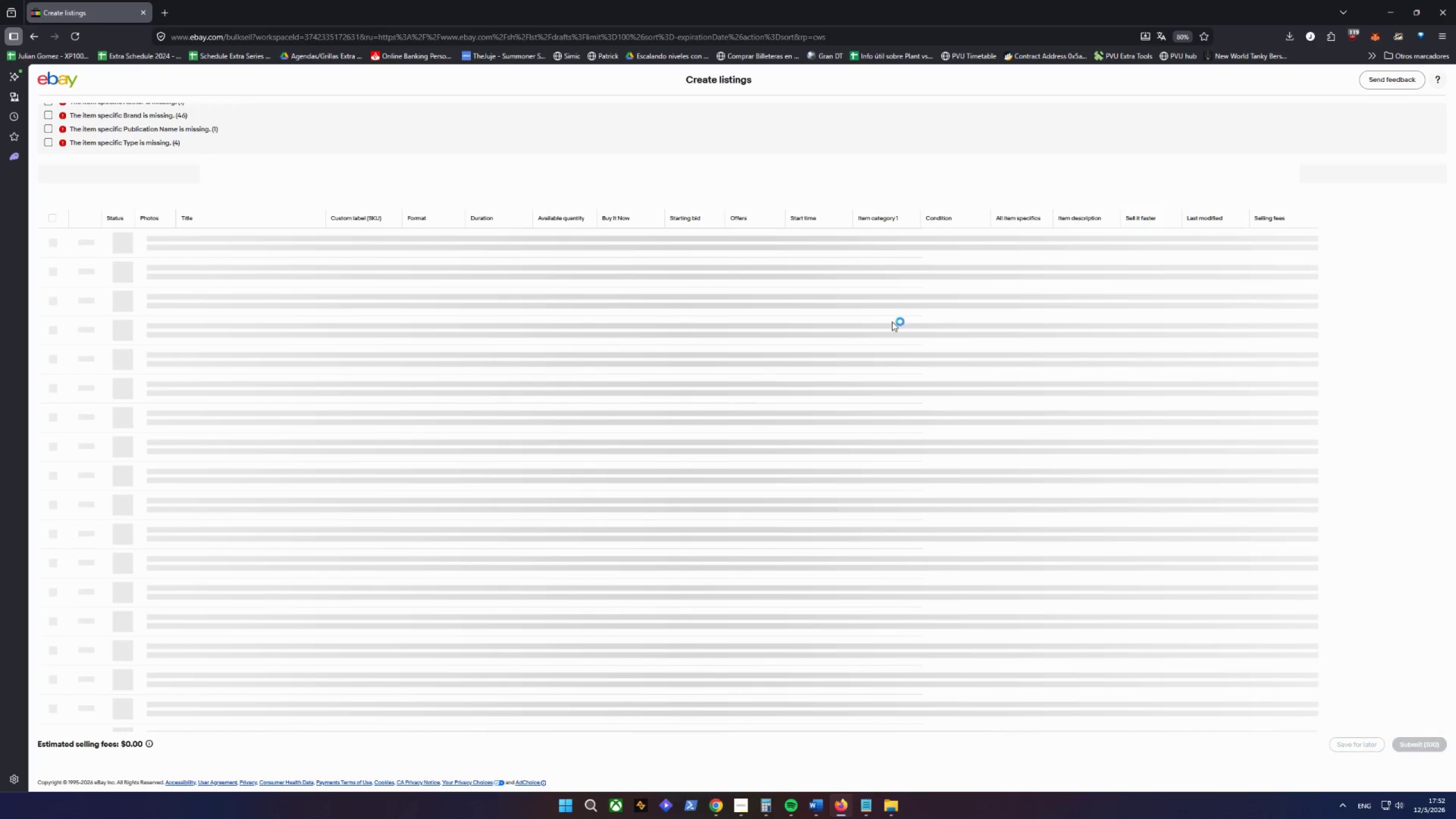 
mouse_move([912, 336])
 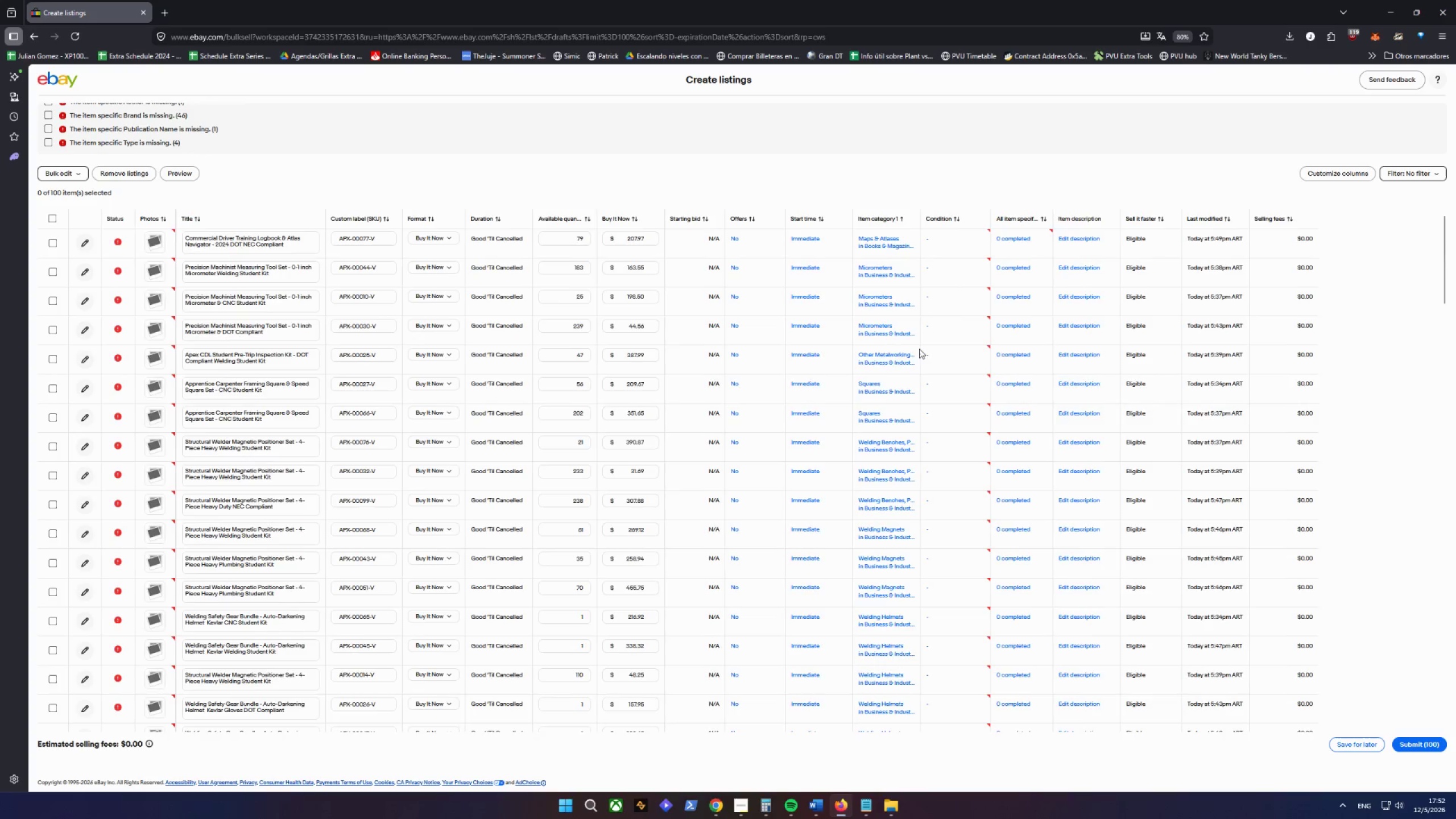 
scroll: coordinate [917, 350], scroll_direction: down, amount: 4.0
 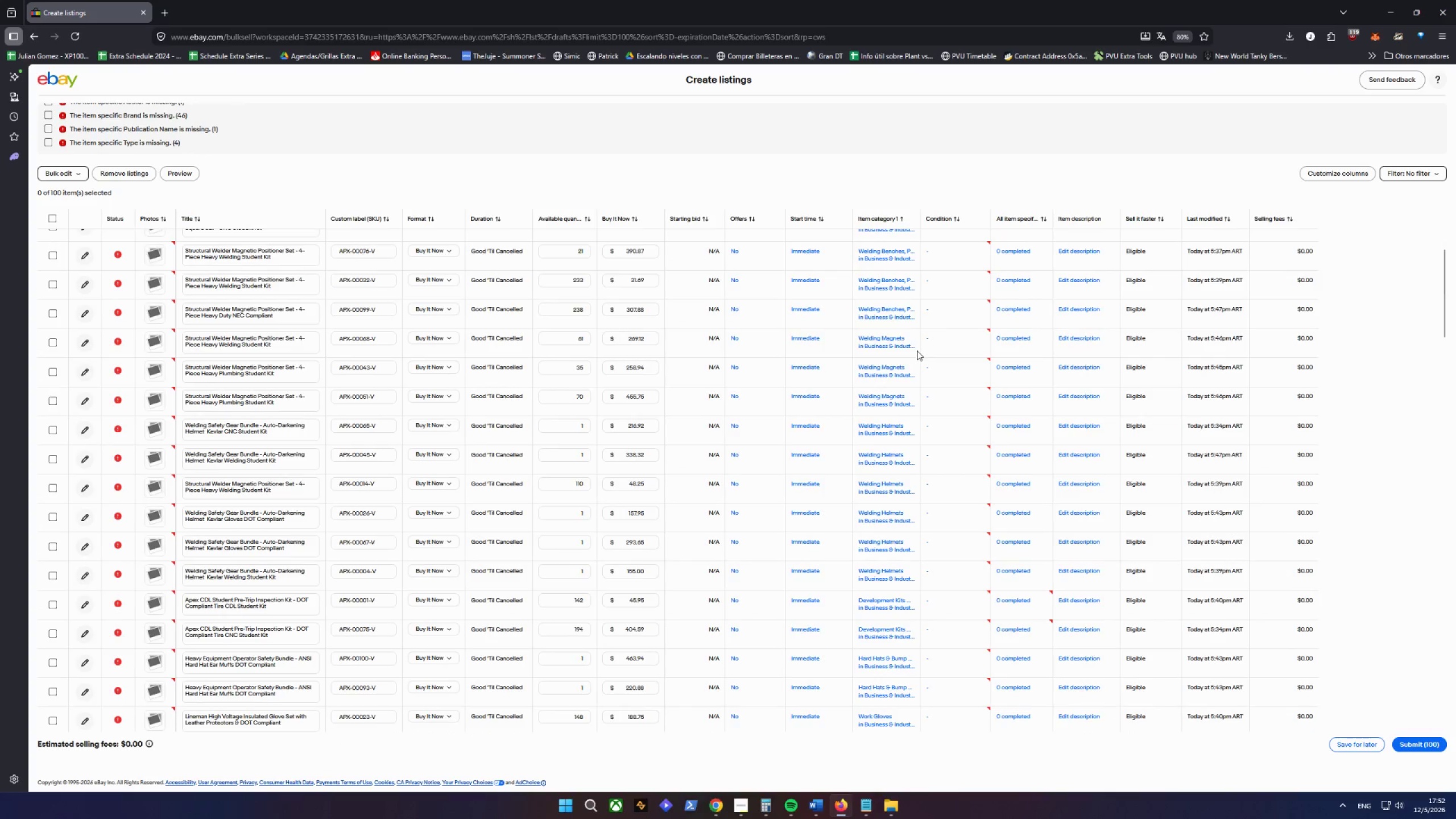 
mouse_move([900, 406])
 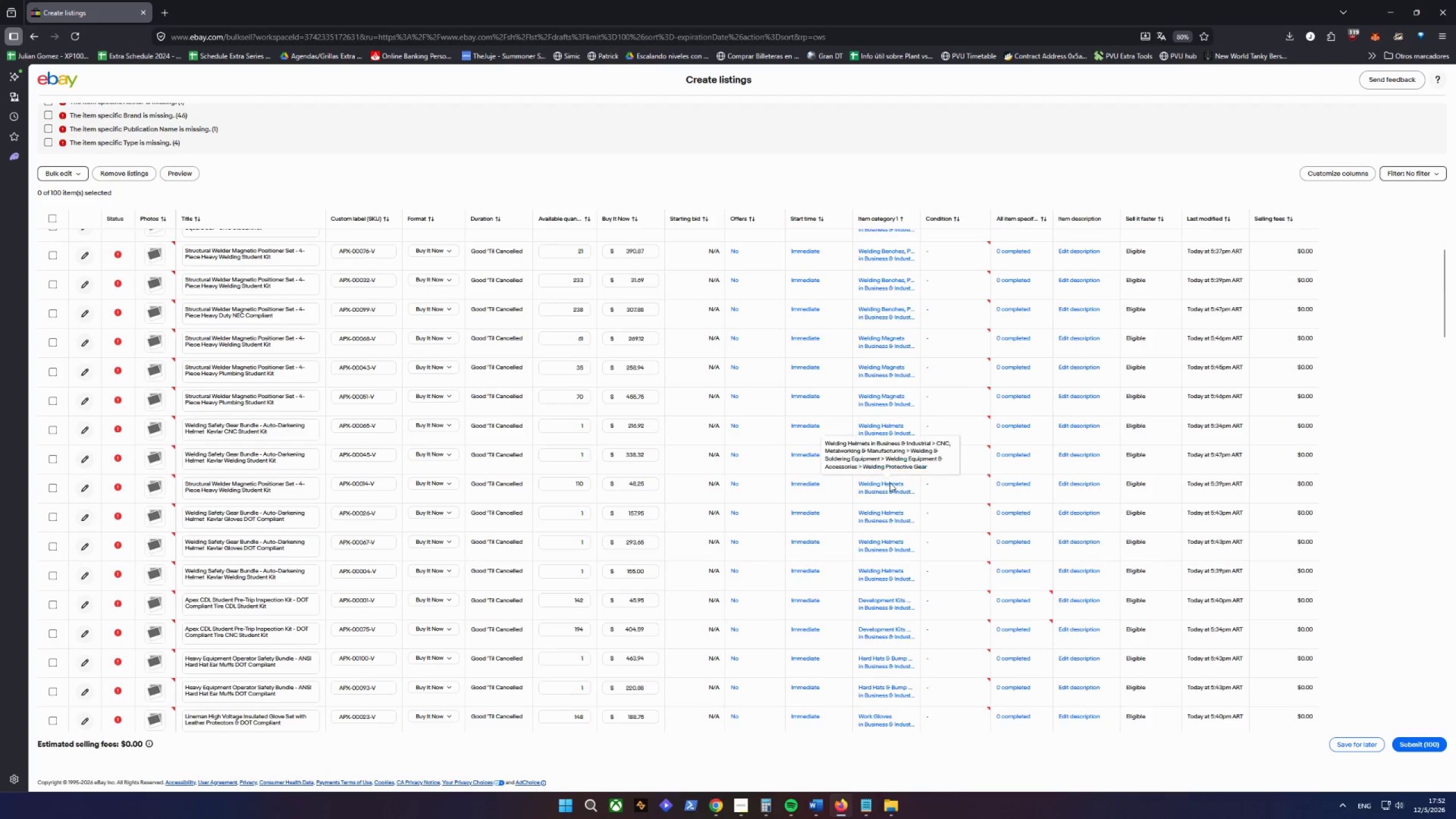 
scroll: coordinate [918, 473], scroll_direction: down, amount: 41.0
 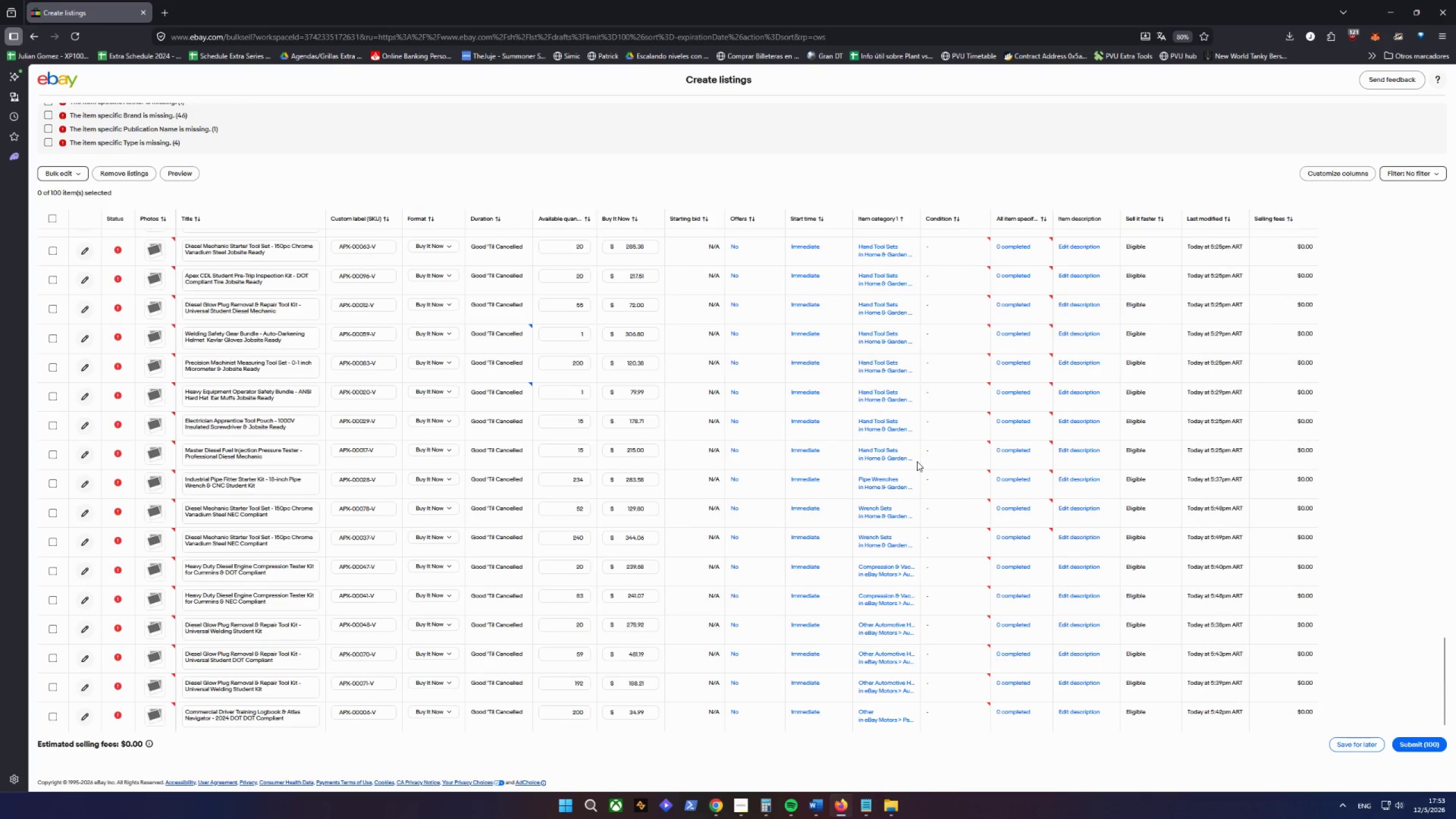 
scroll: coordinate [892, 401], scroll_direction: up, amount: 65.0
 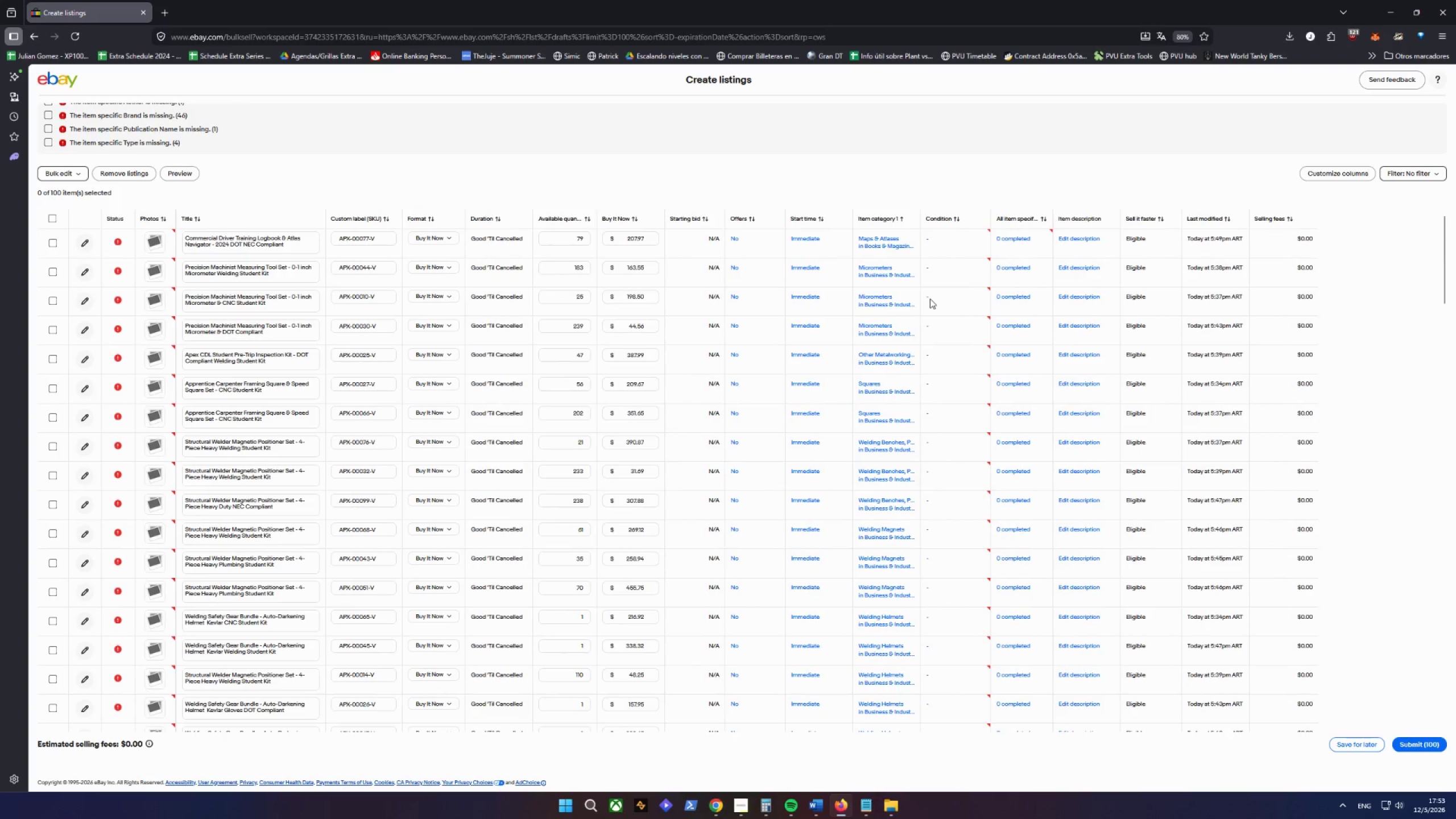 
scroll: coordinate [926, 282], scroll_direction: down, amount: 29.0
 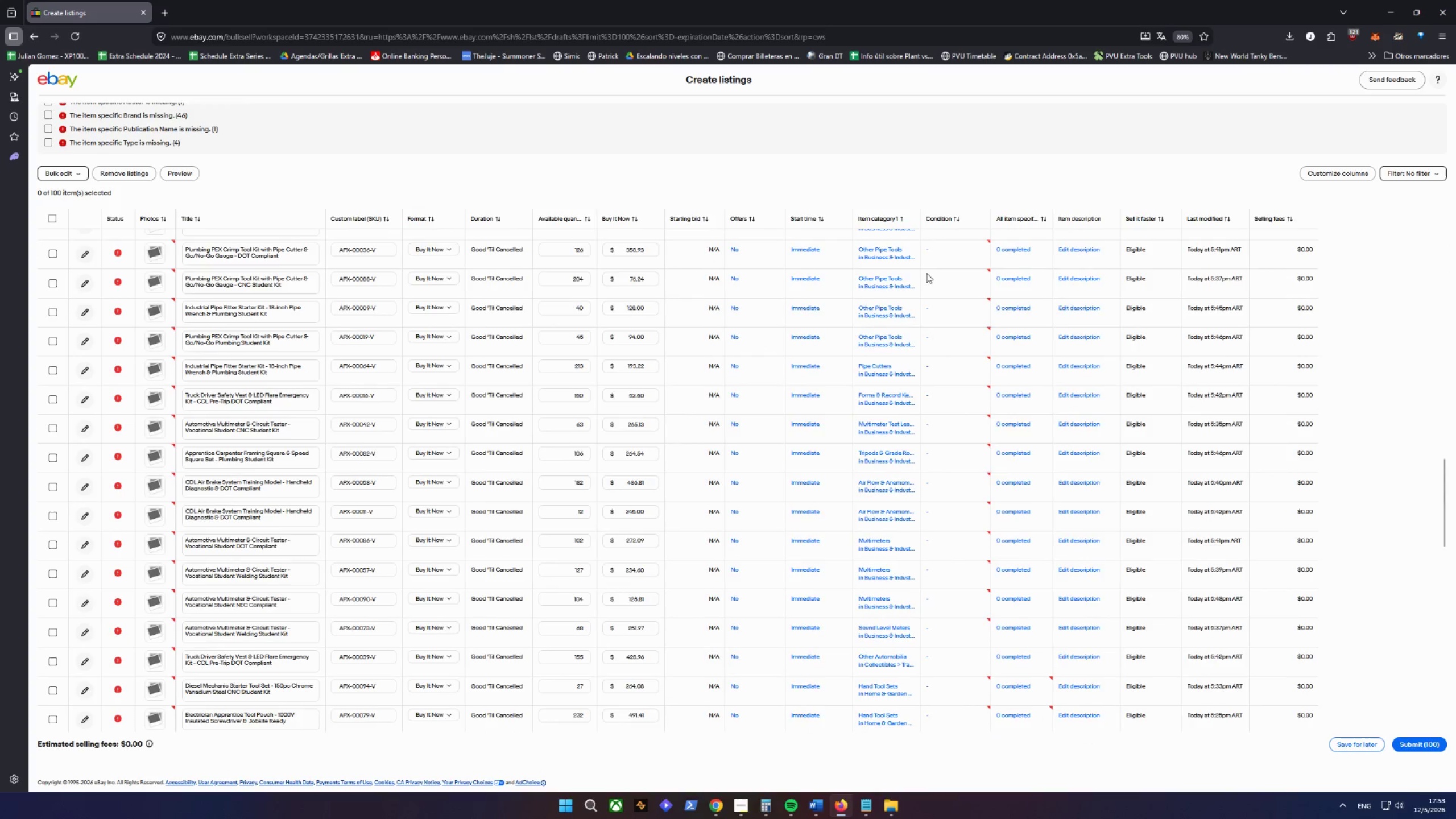 
scroll: coordinate [927, 273], scroll_direction: up, amount: 3.0
 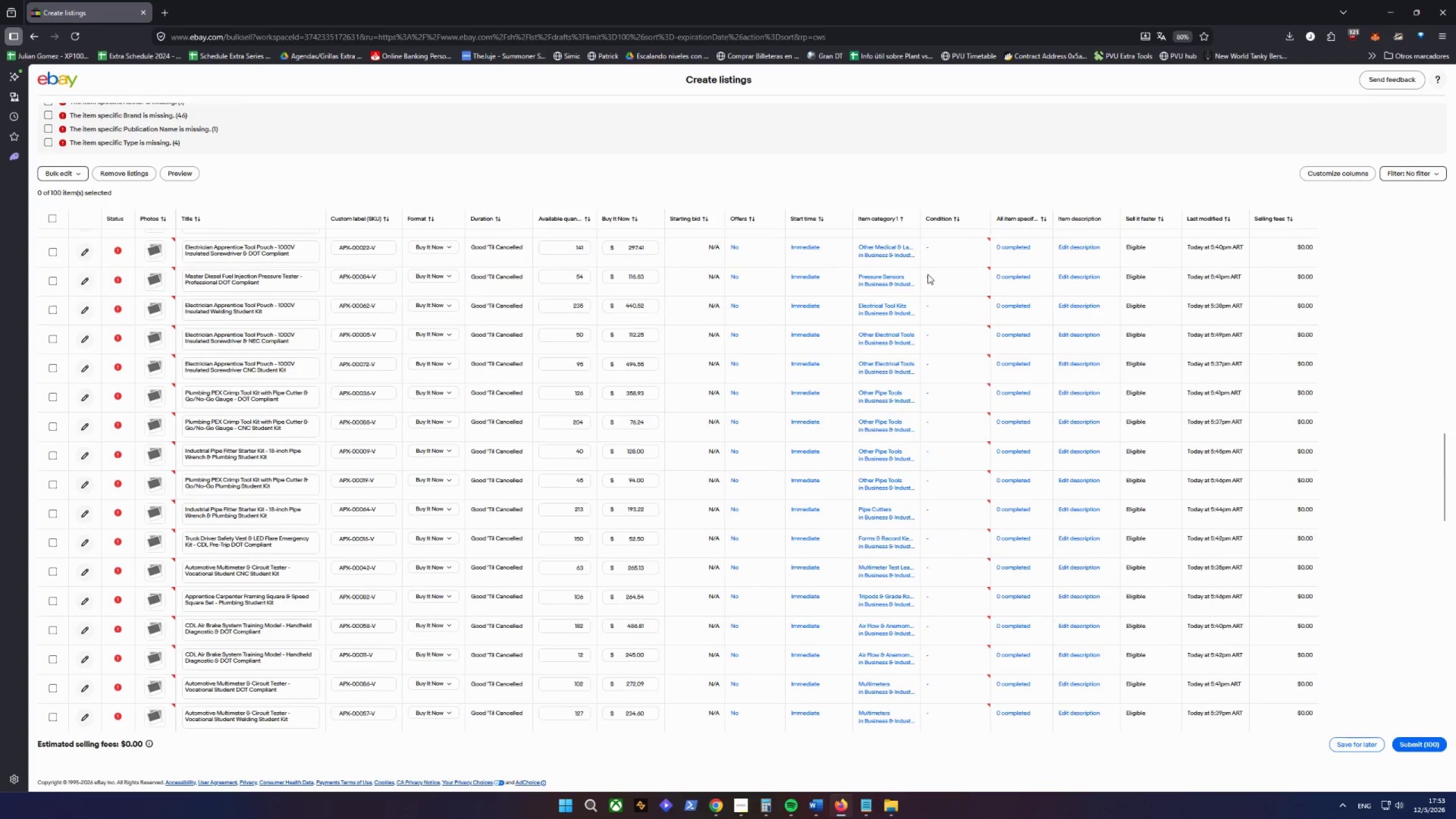 
scroll: coordinate [935, 269], scroll_direction: down, amount: 40.0
 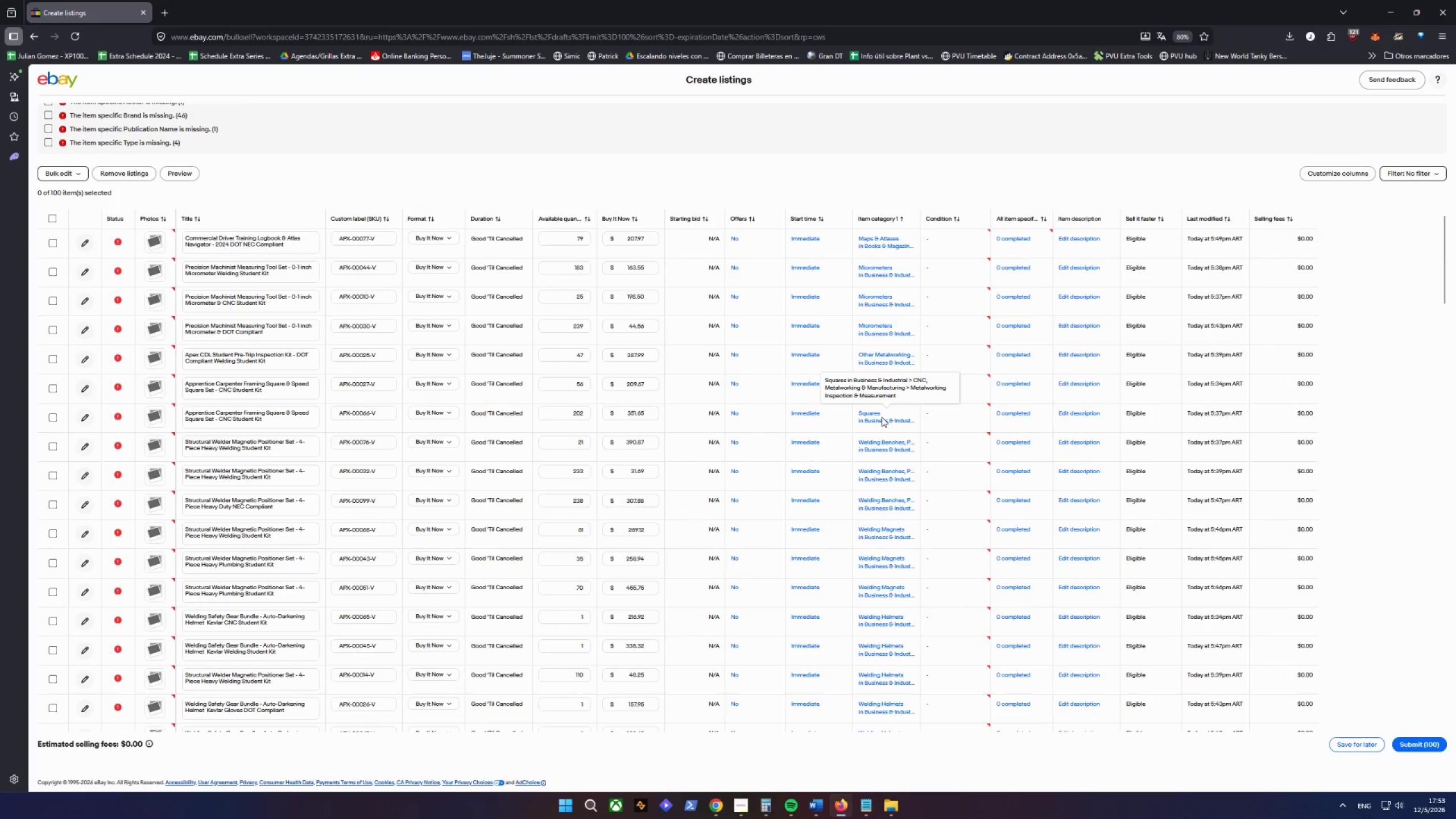 
wait(9.22)
 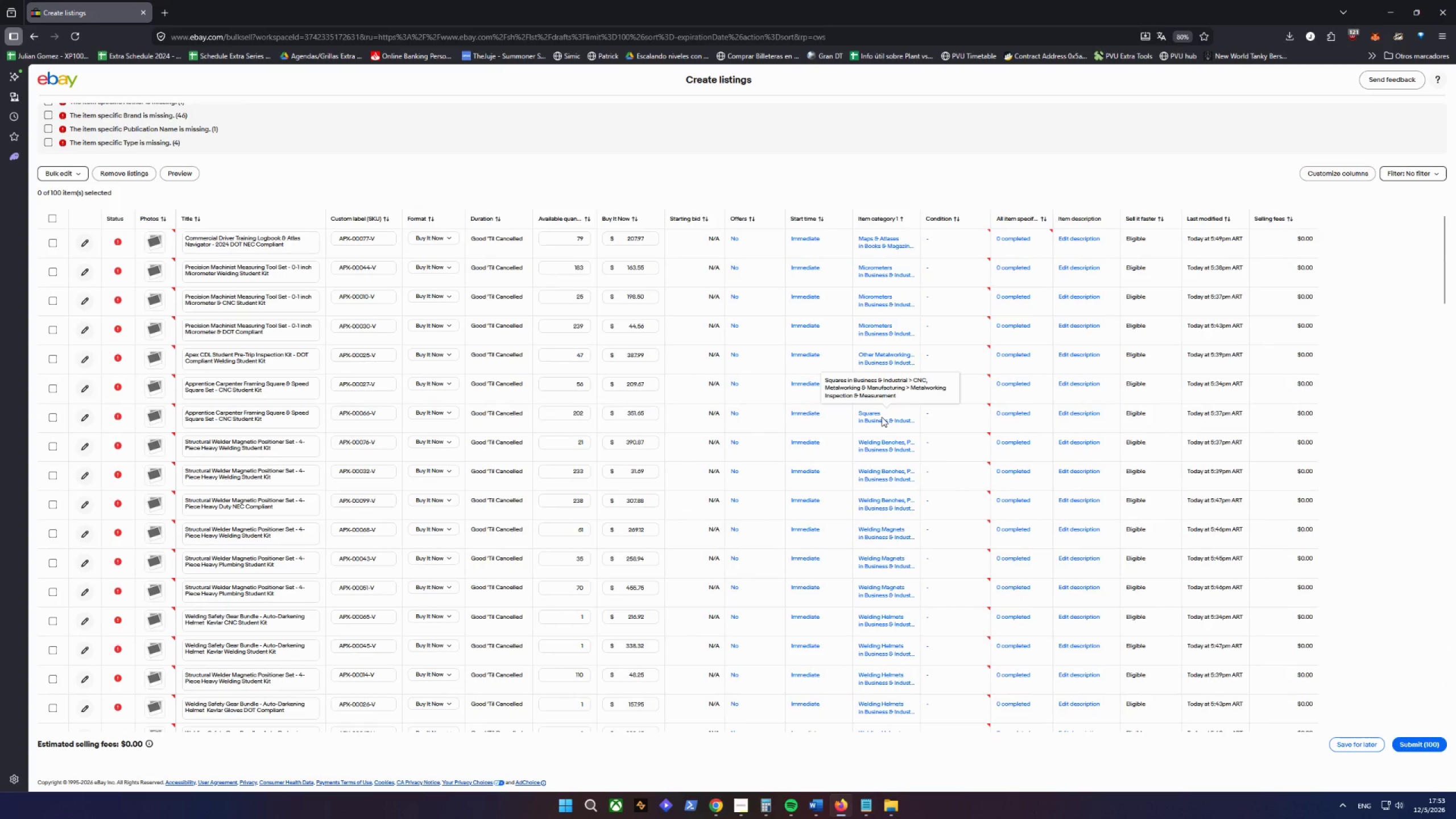 
scroll: coordinate [960, 398], scroll_direction: up, amount: 7.0
 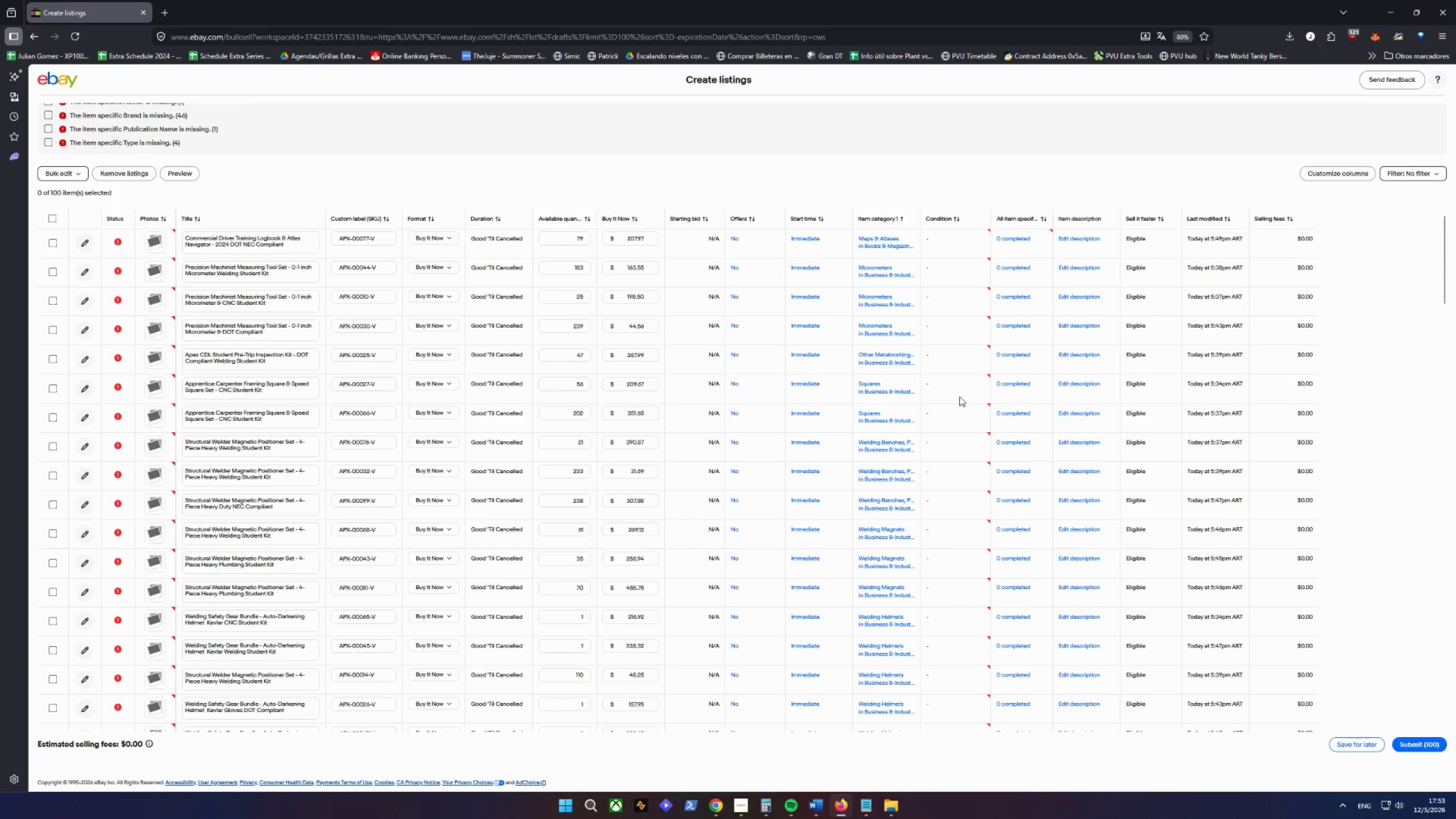 
scroll: coordinate [959, 396], scroll_direction: down, amount: 6.0
 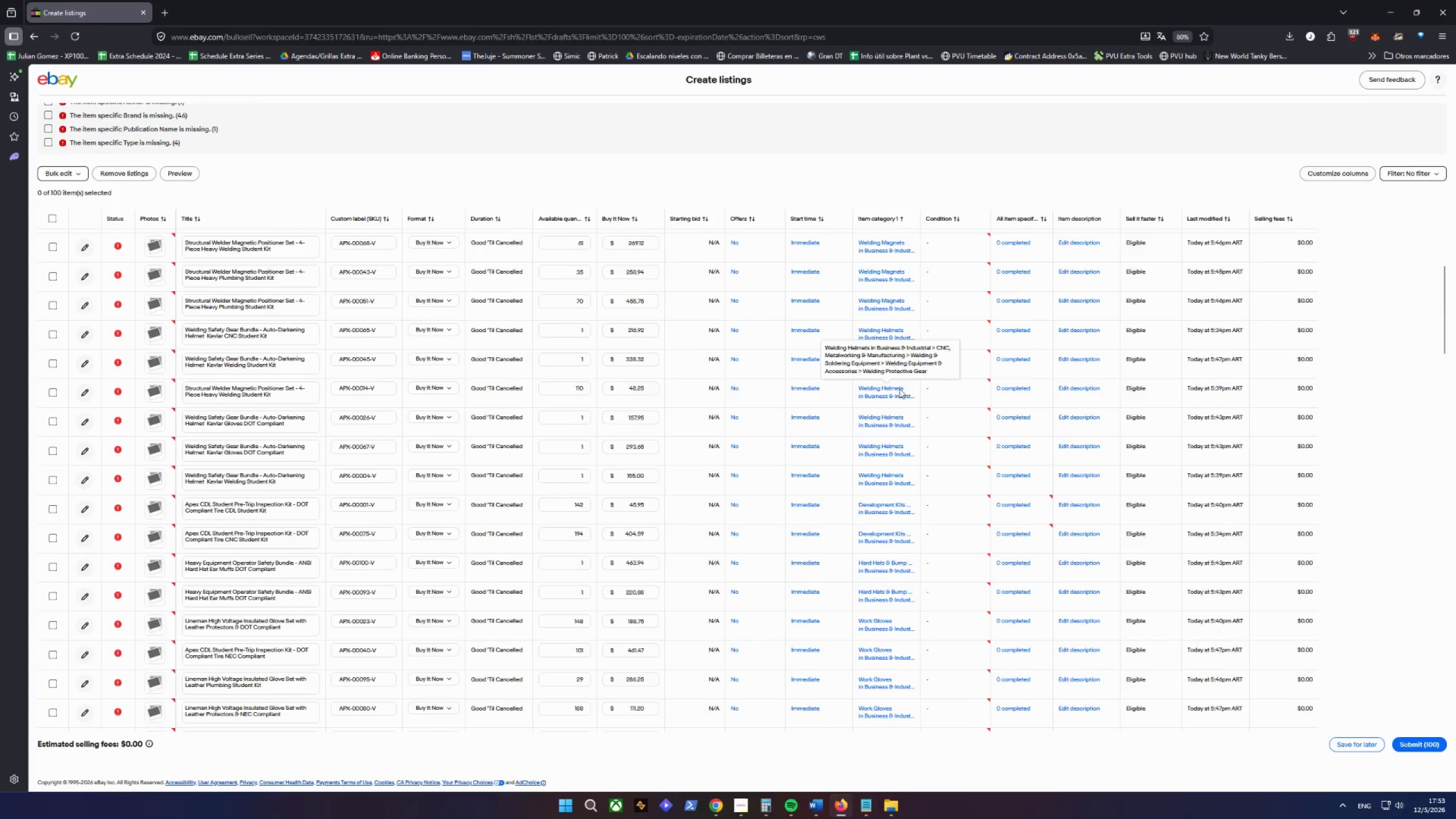 
mouse_move([877, 394])
 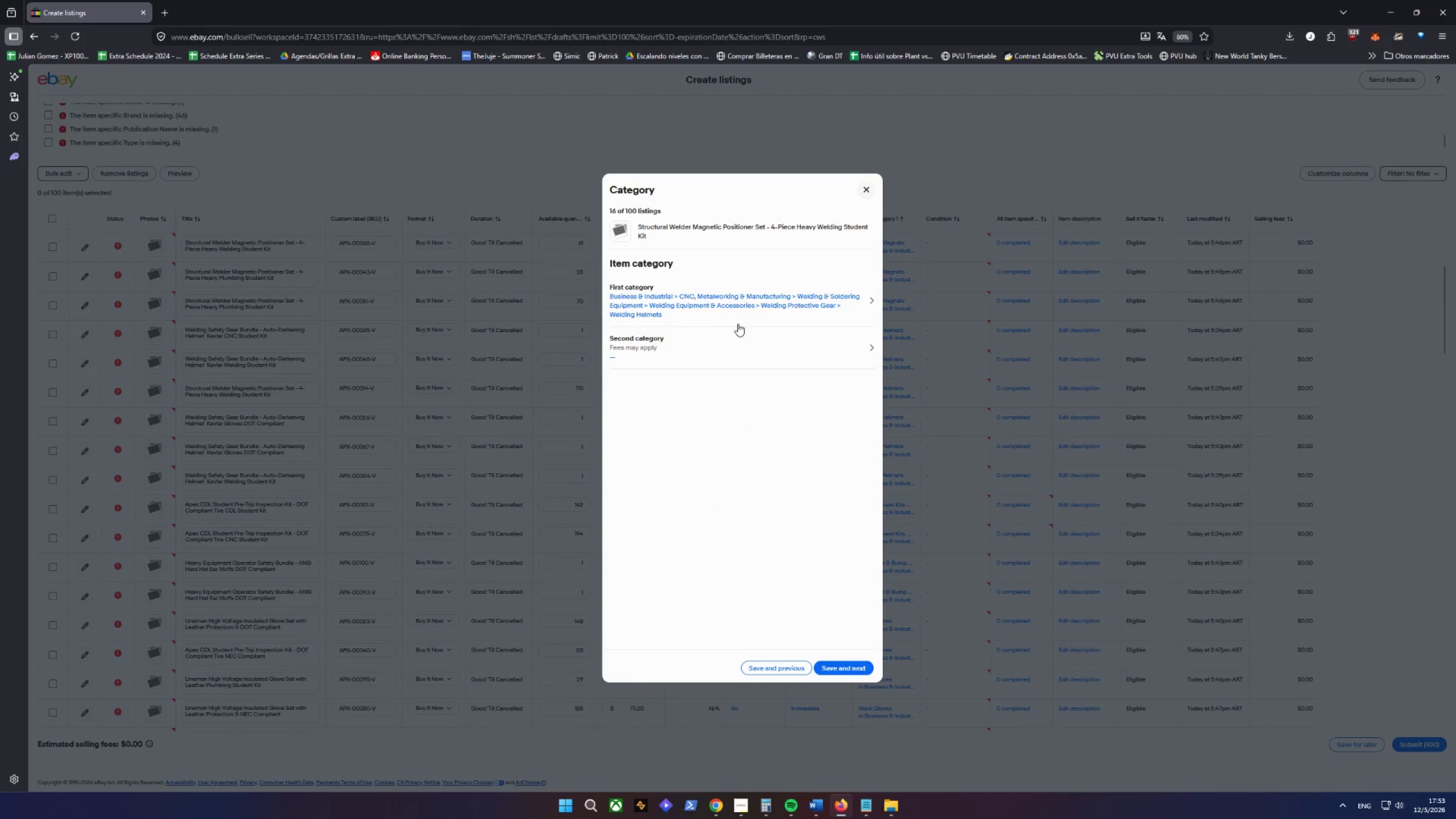 
left_click_drag(start_coordinate=[672, 314], to_coordinate=[623, 261])
 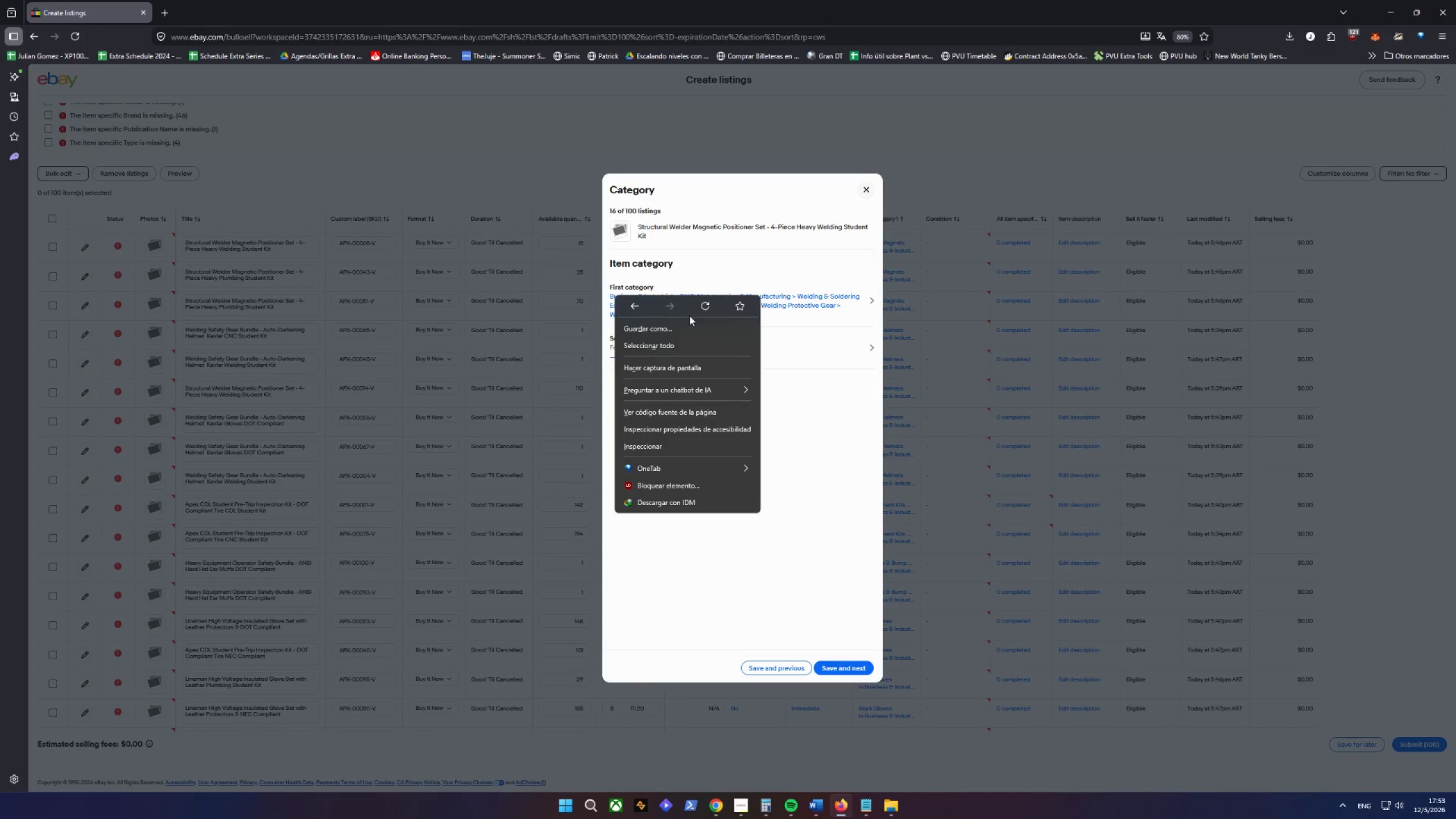 
left_click([812, 543])
 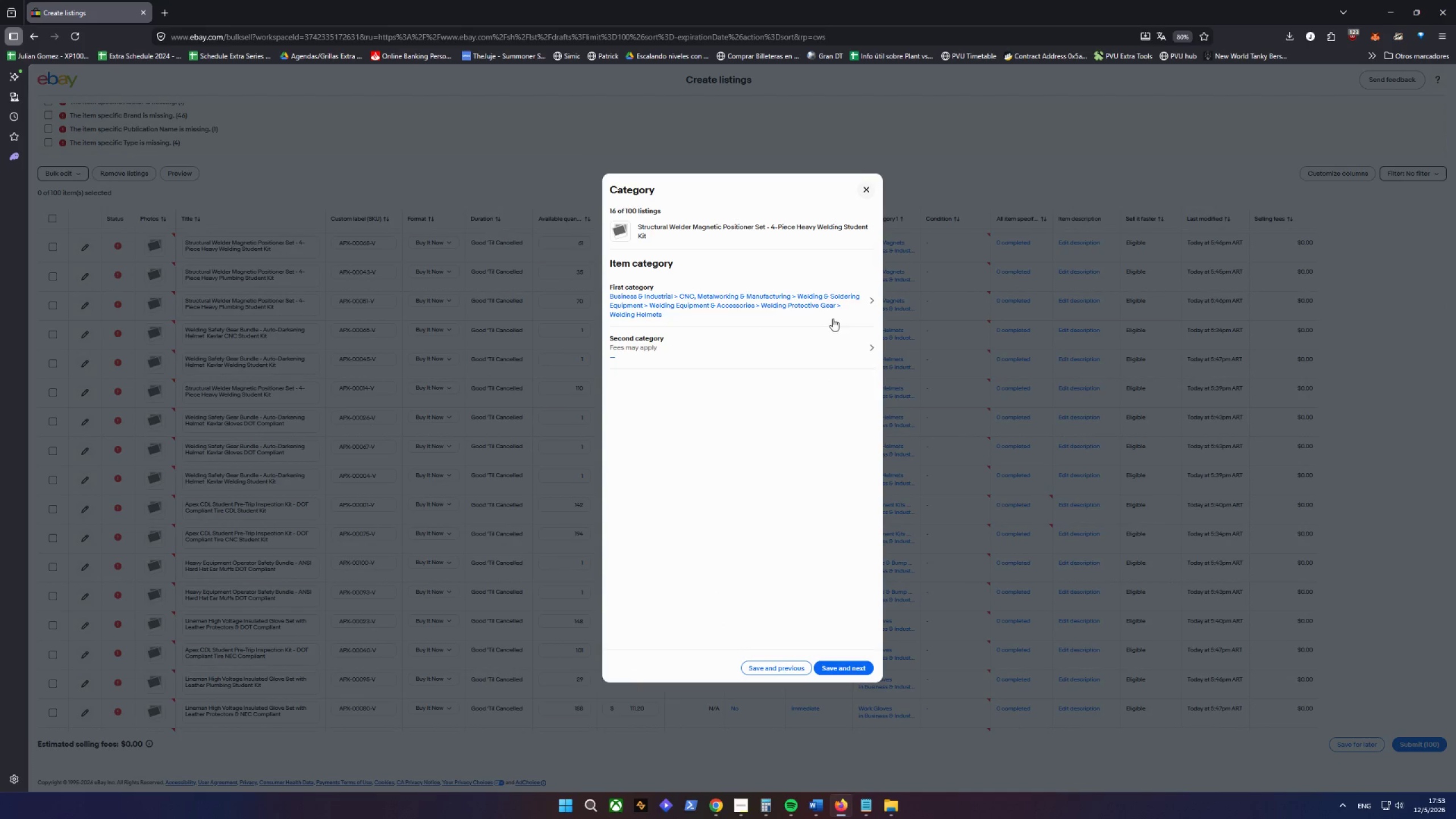 
left_click_drag(start_coordinate=[682, 320], to_coordinate=[631, 246])
 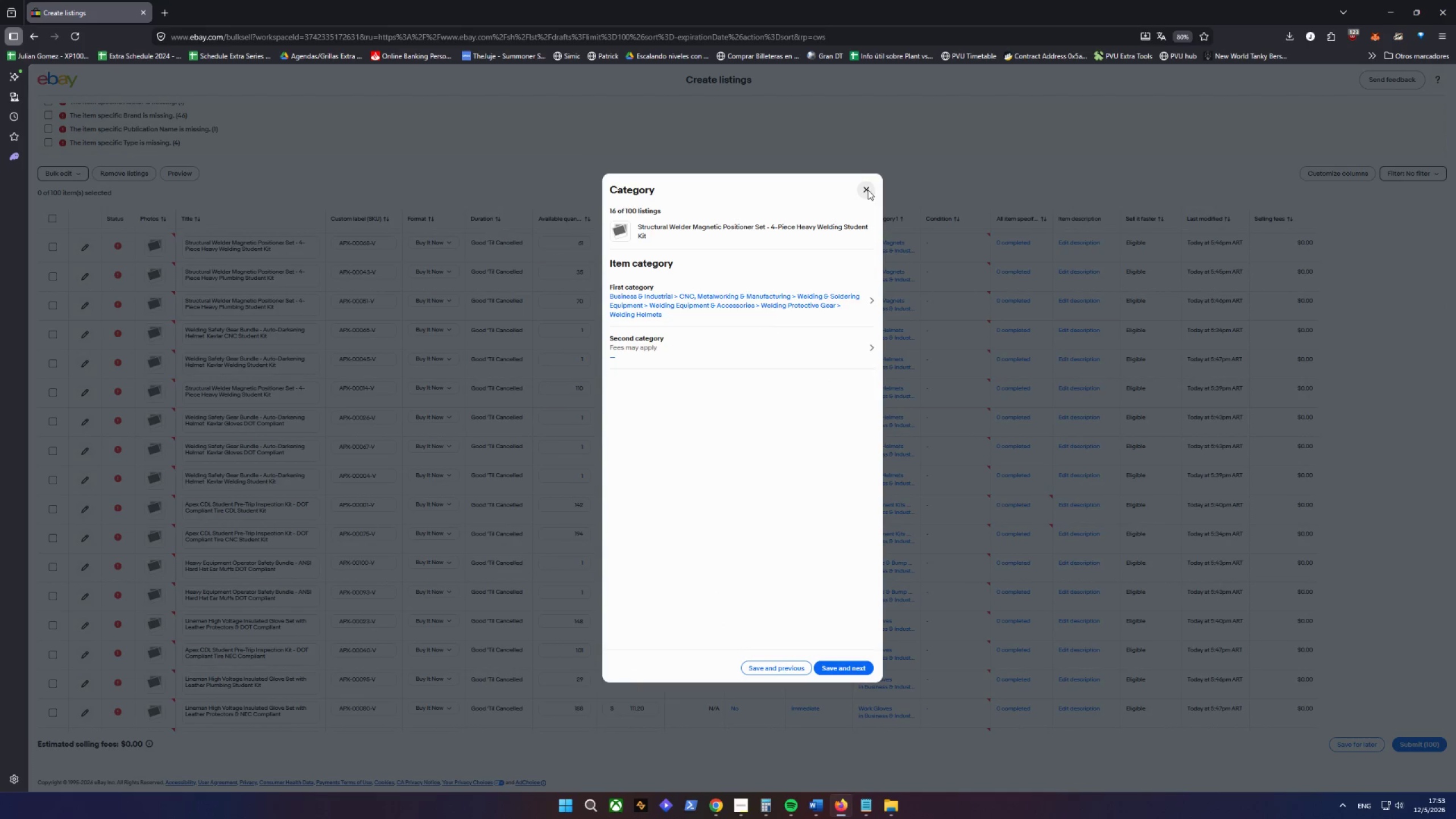 
left_click([868, 191])
 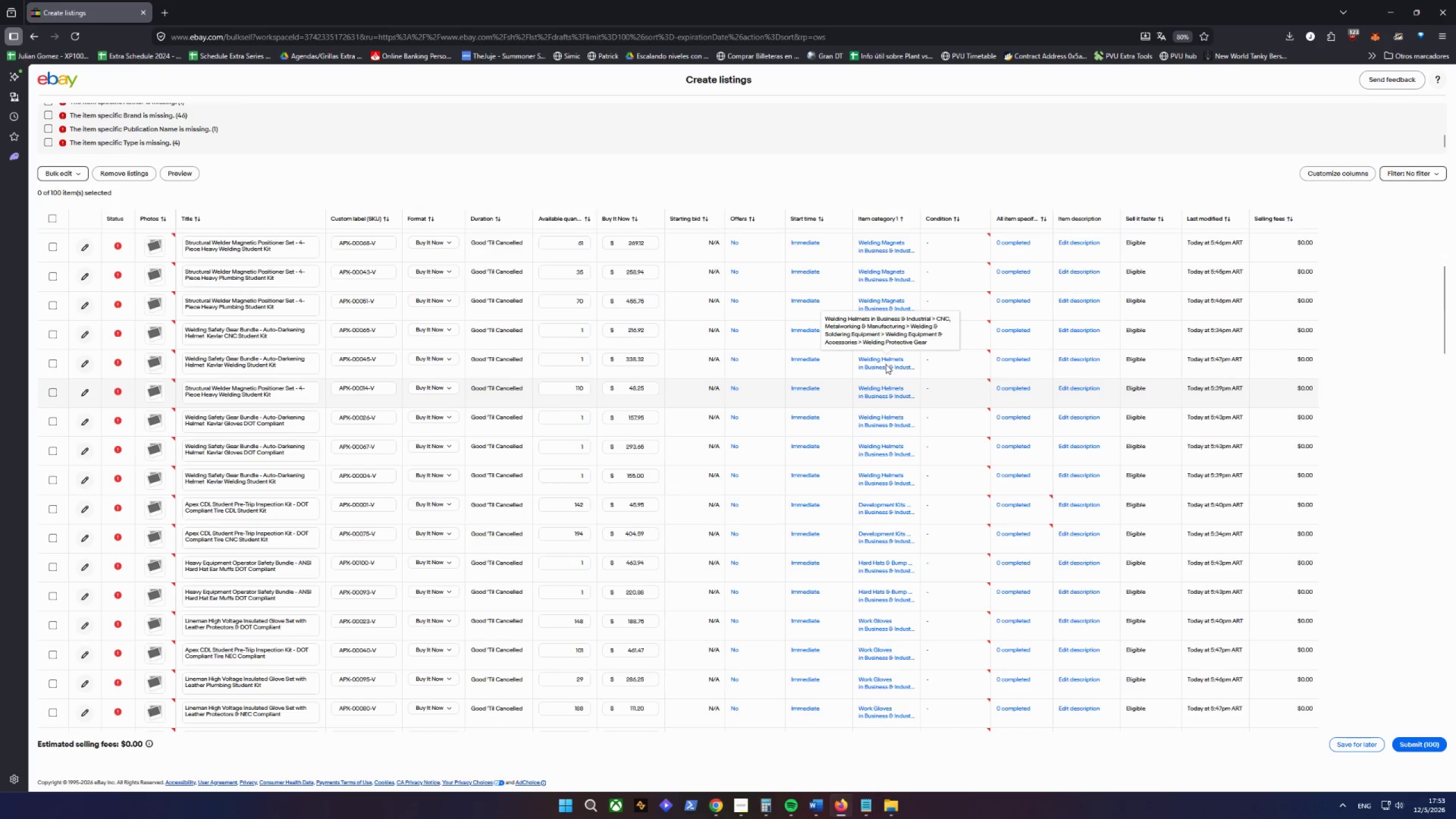 
right_click([887, 387])
 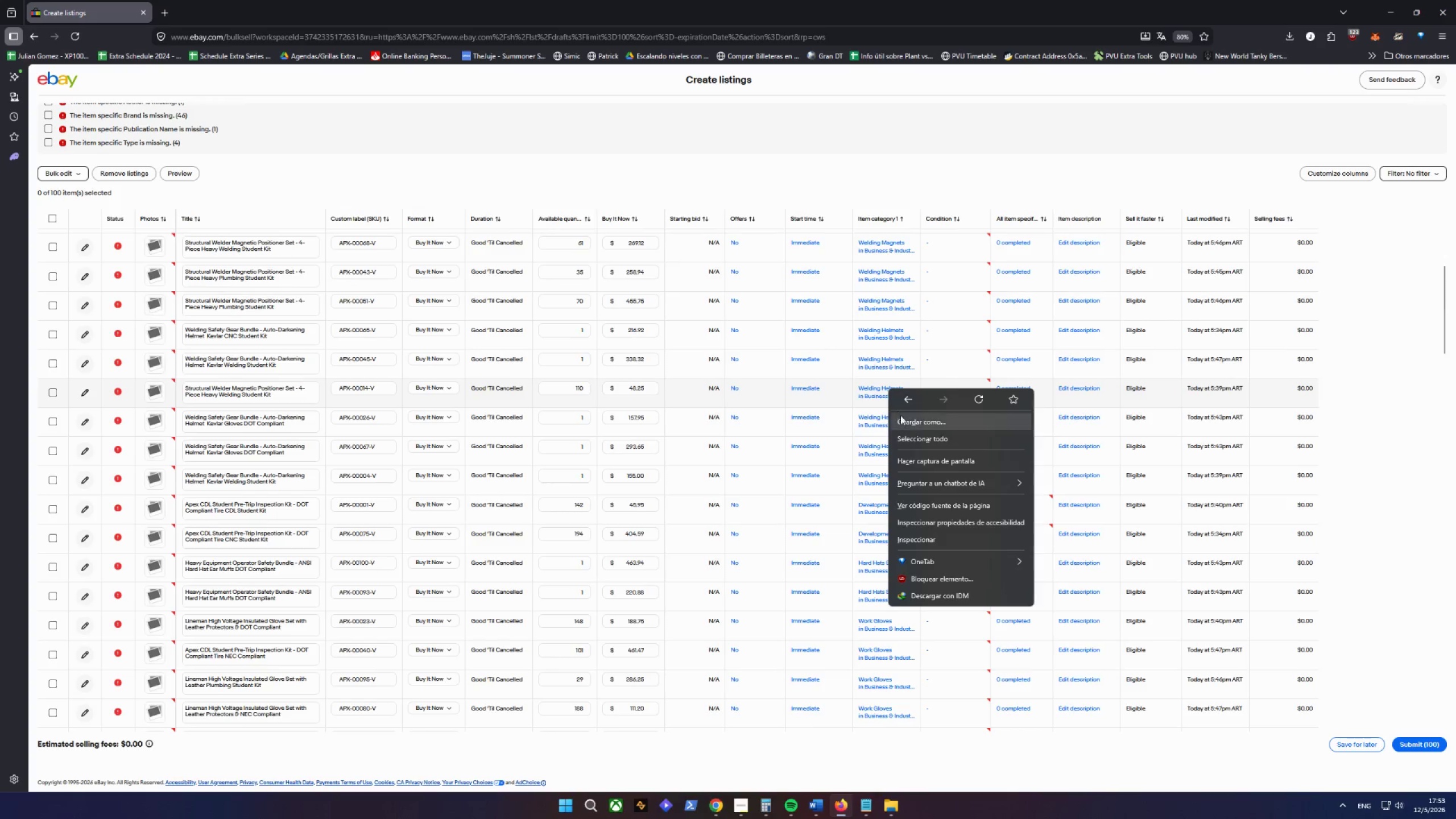 
left_click([913, 435])
 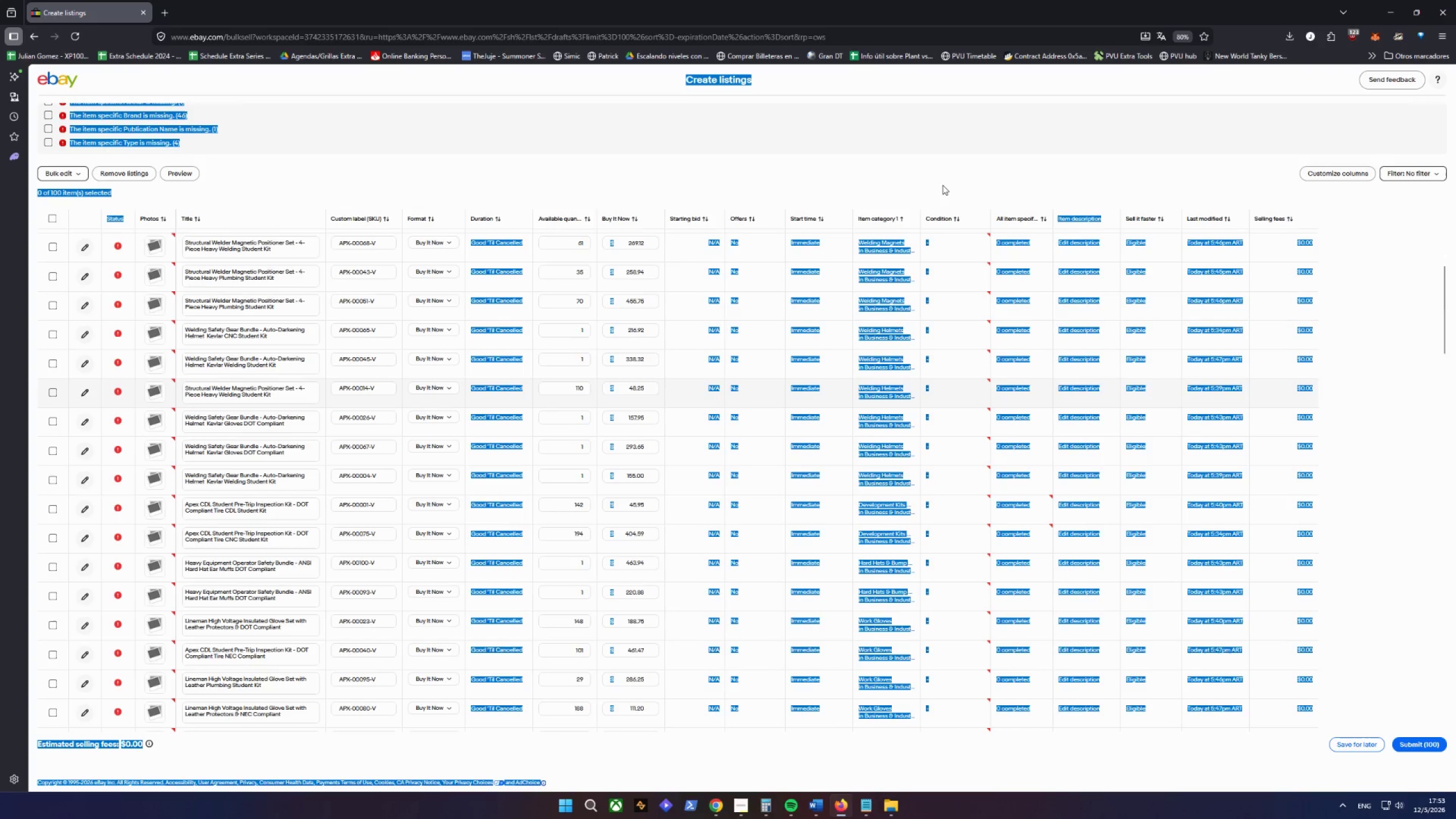 
left_click([951, 159])
 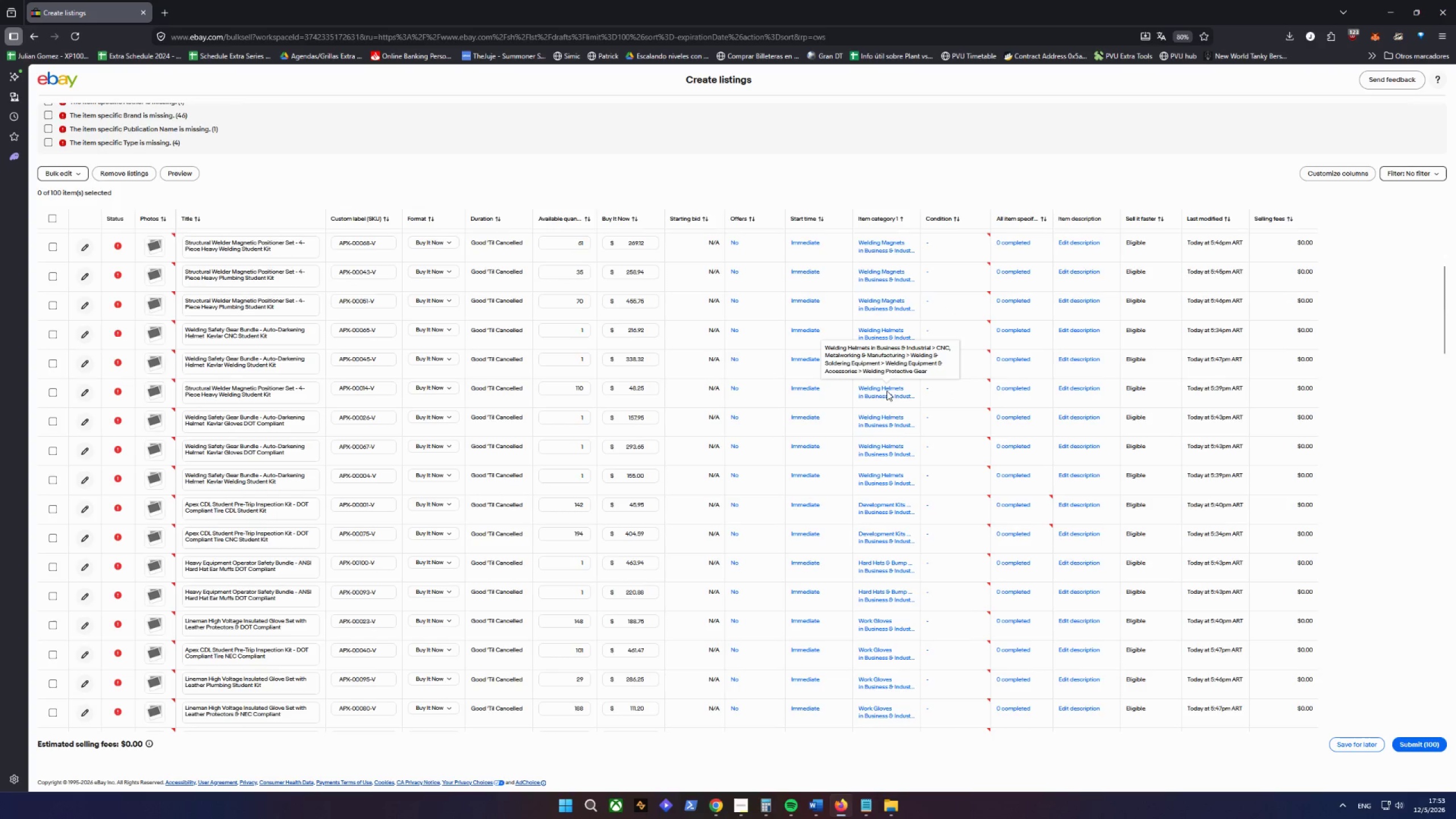 
hold_key(key=ControlLeft, duration=3.97)
 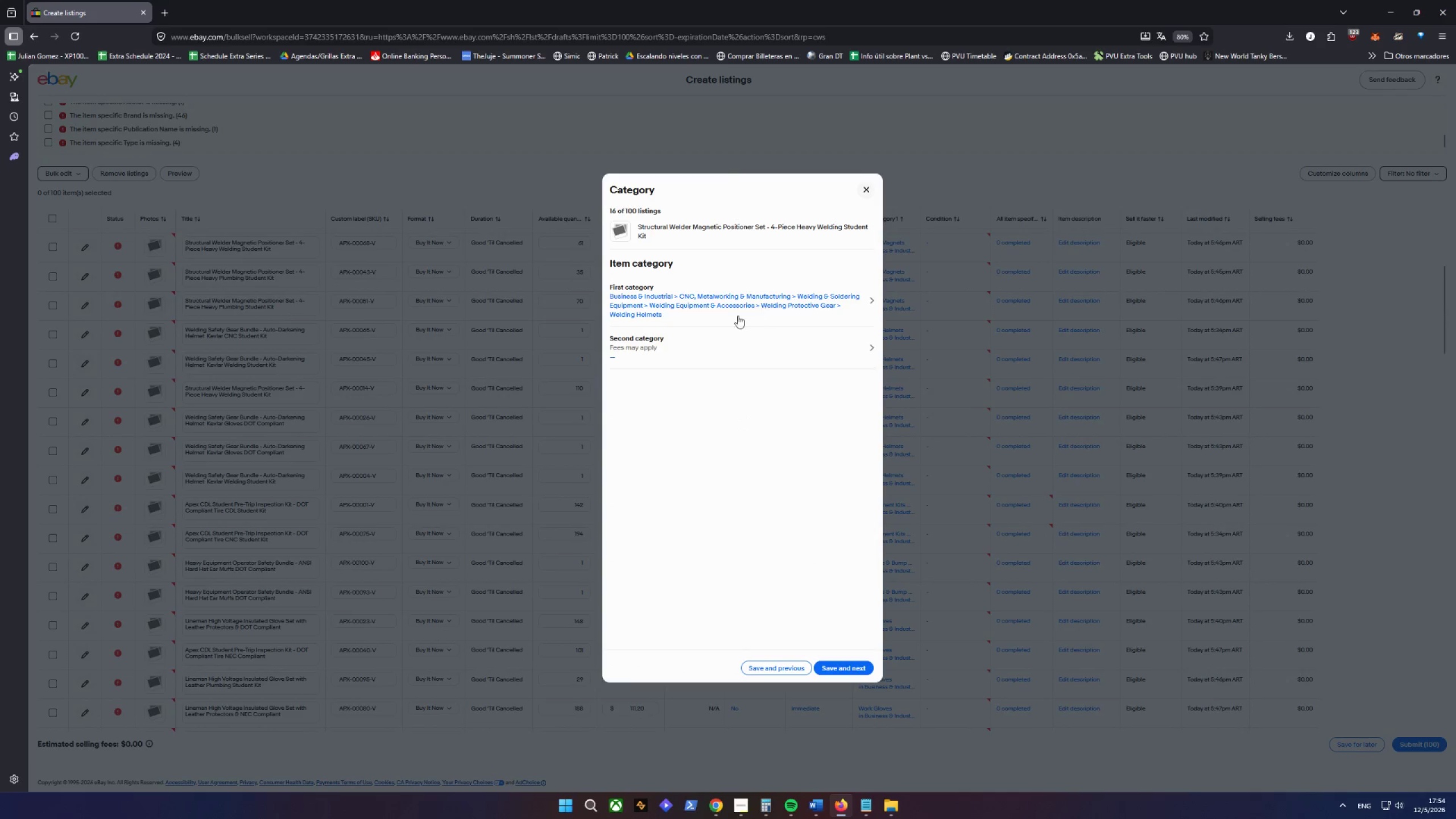 
left_click_drag(start_coordinate=[605, 291], to_coordinate=[666, 318])
 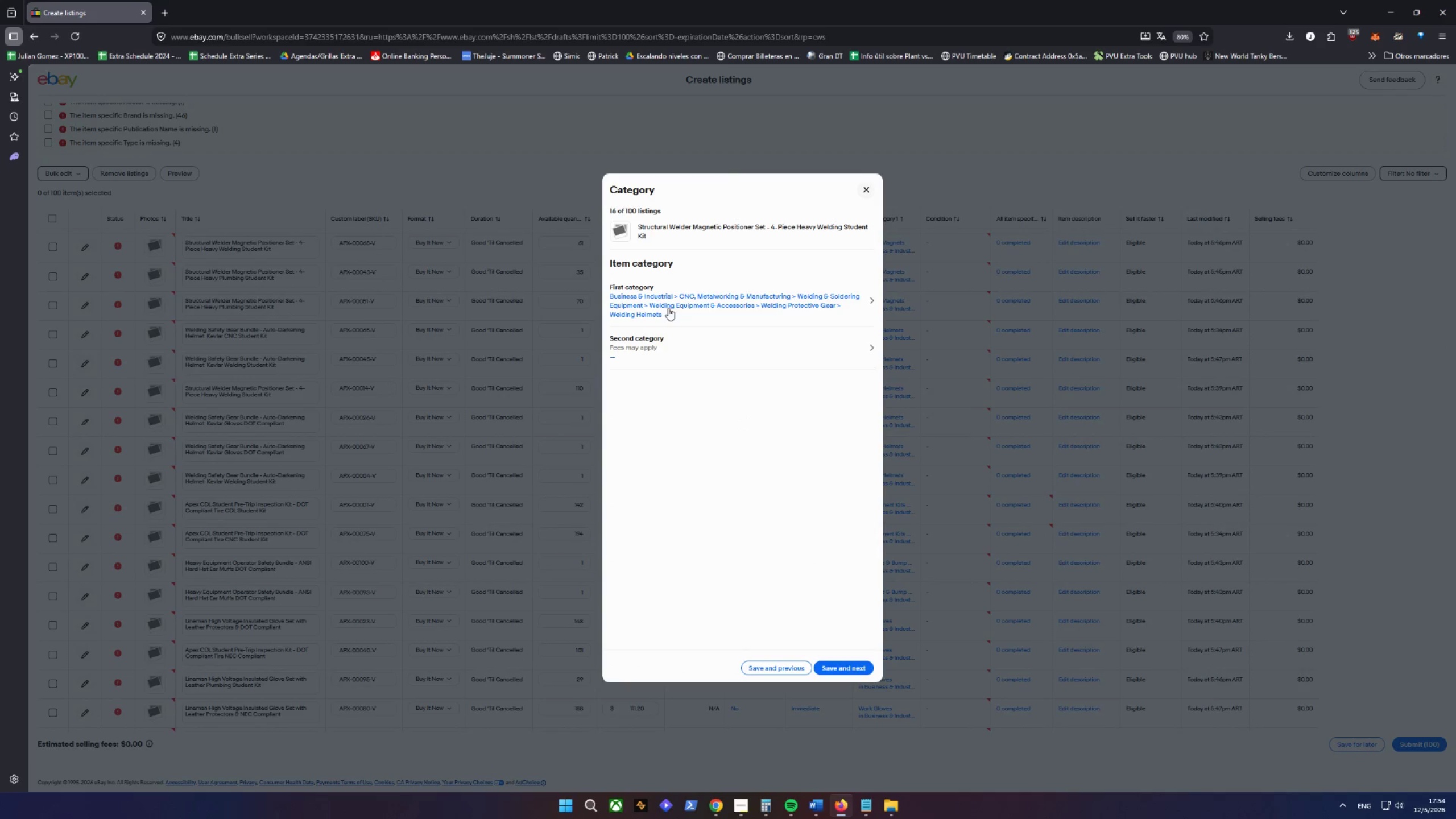 
right_click([668, 305])
 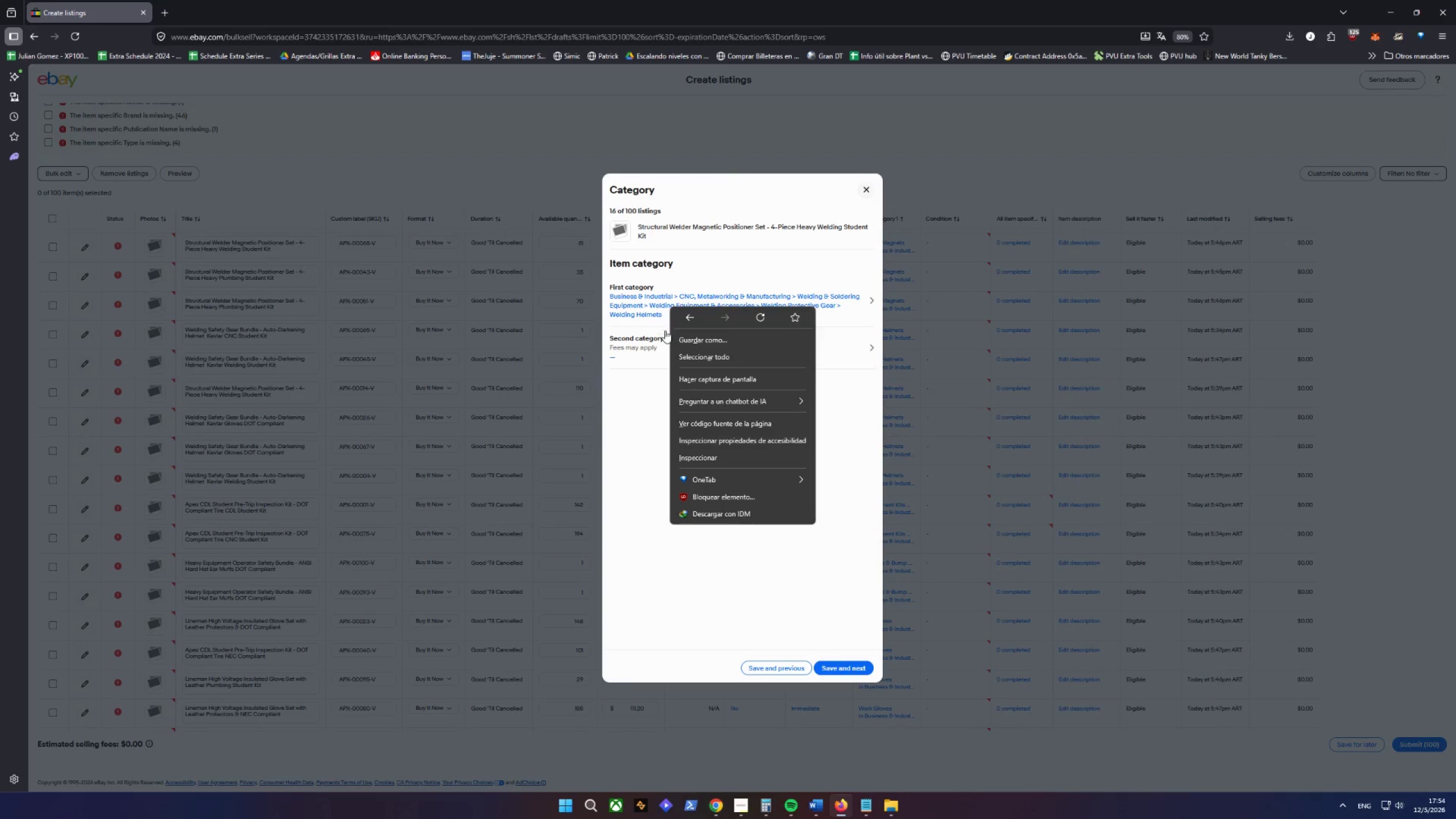 
left_click([646, 313])
 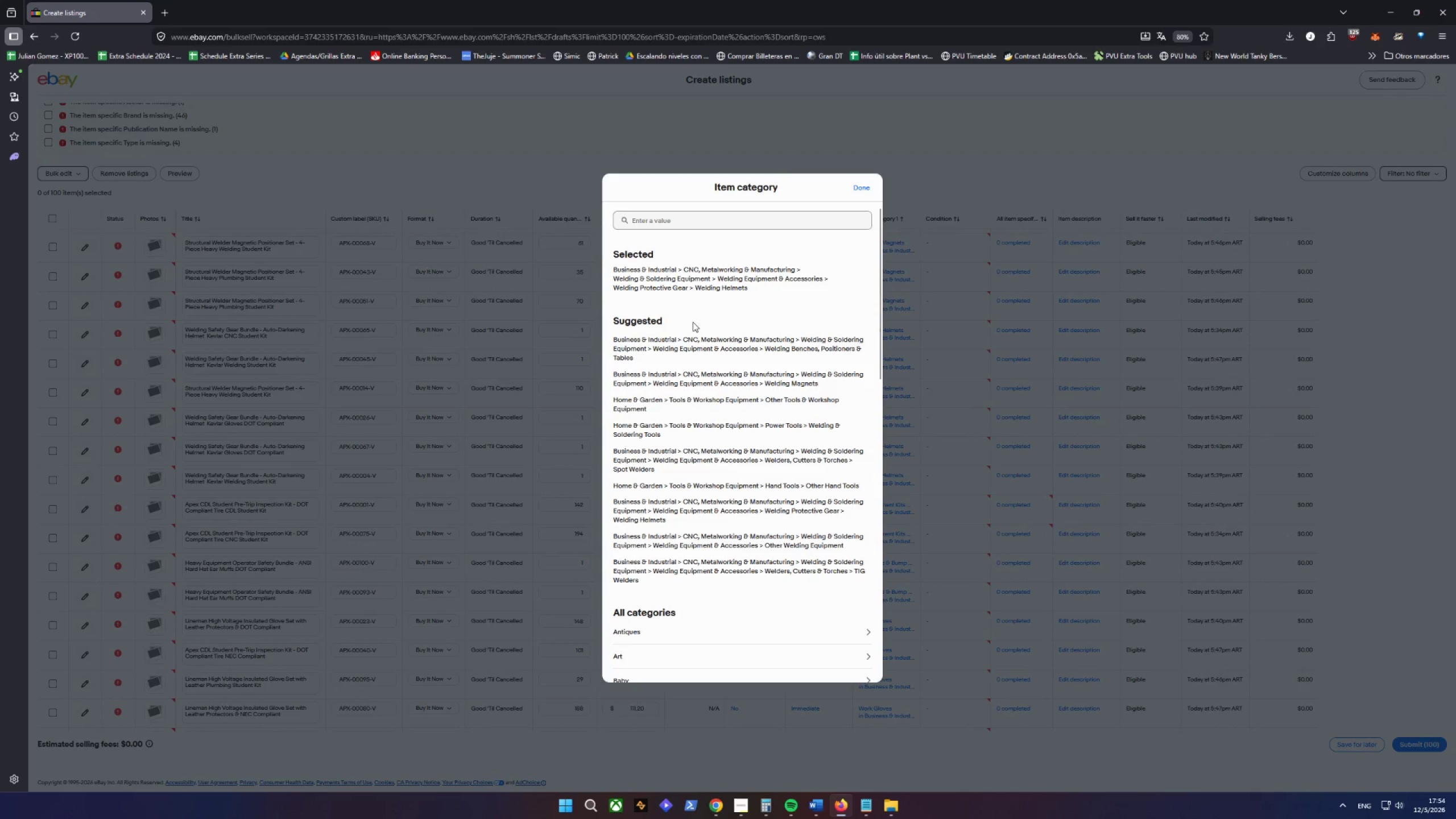 
left_click_drag(start_coordinate=[755, 292], to_coordinate=[632, 308])
 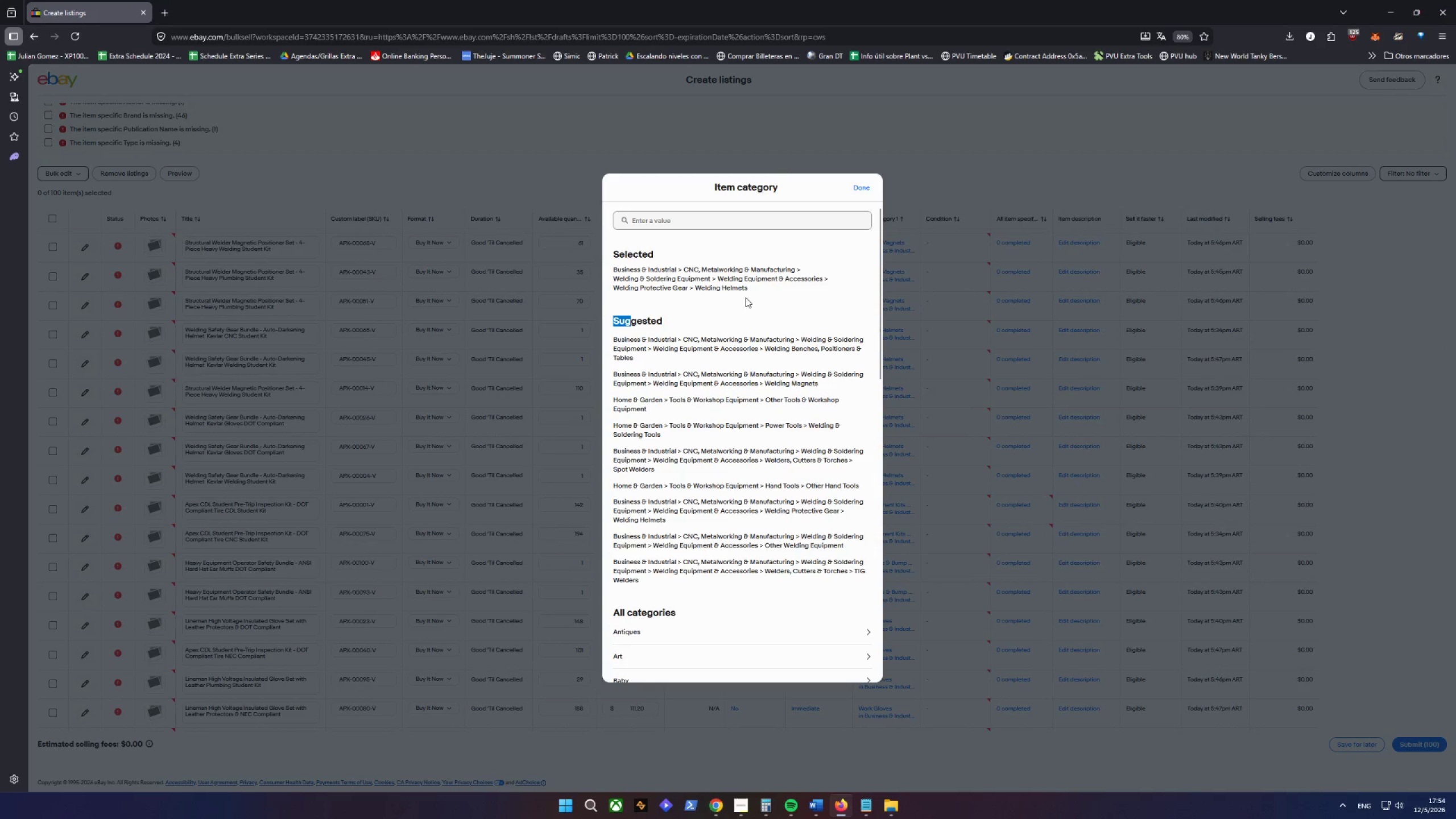 
left_click([760, 297])
 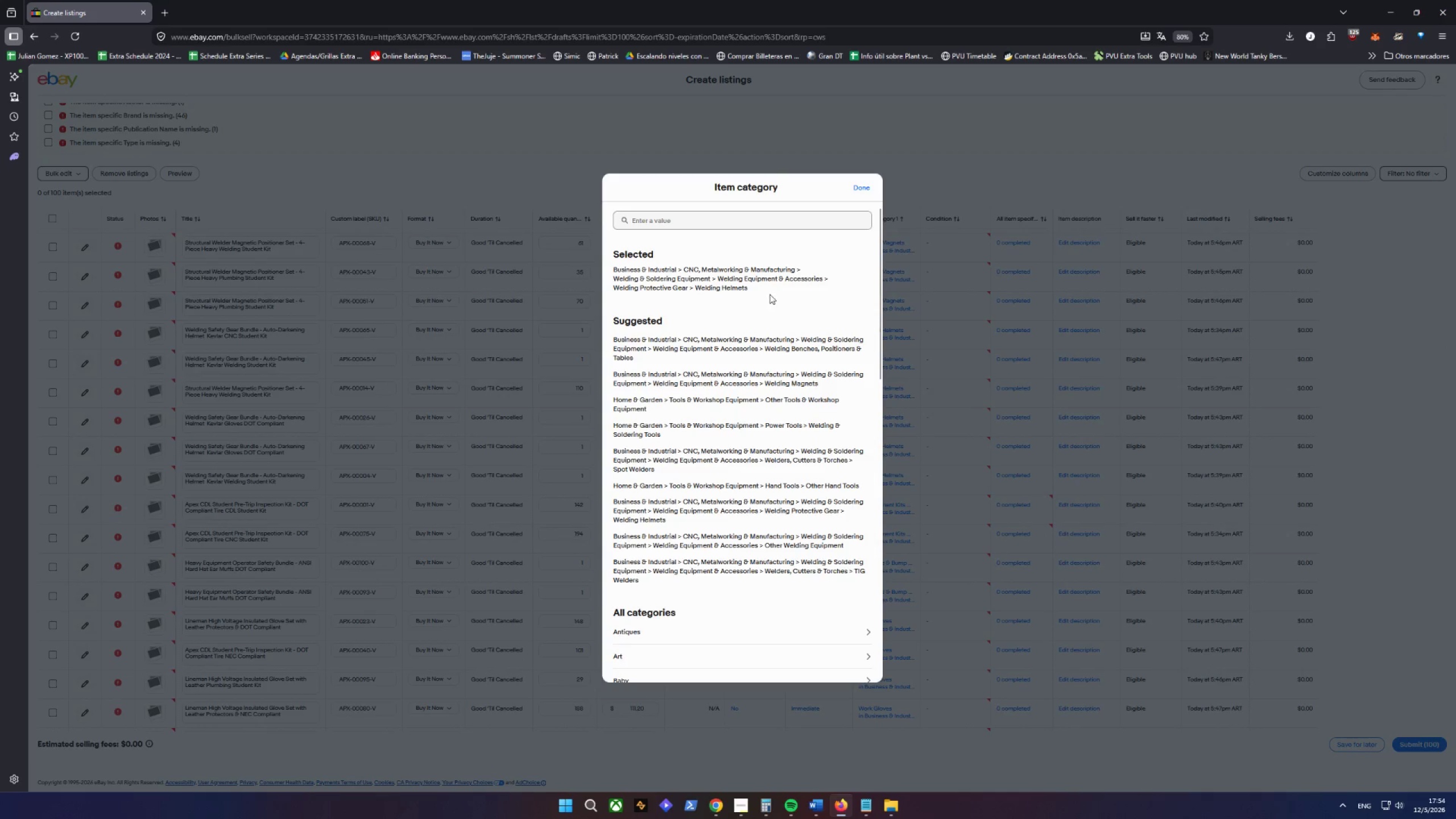 
left_click_drag(start_coordinate=[774, 291], to_coordinate=[613, 266])
 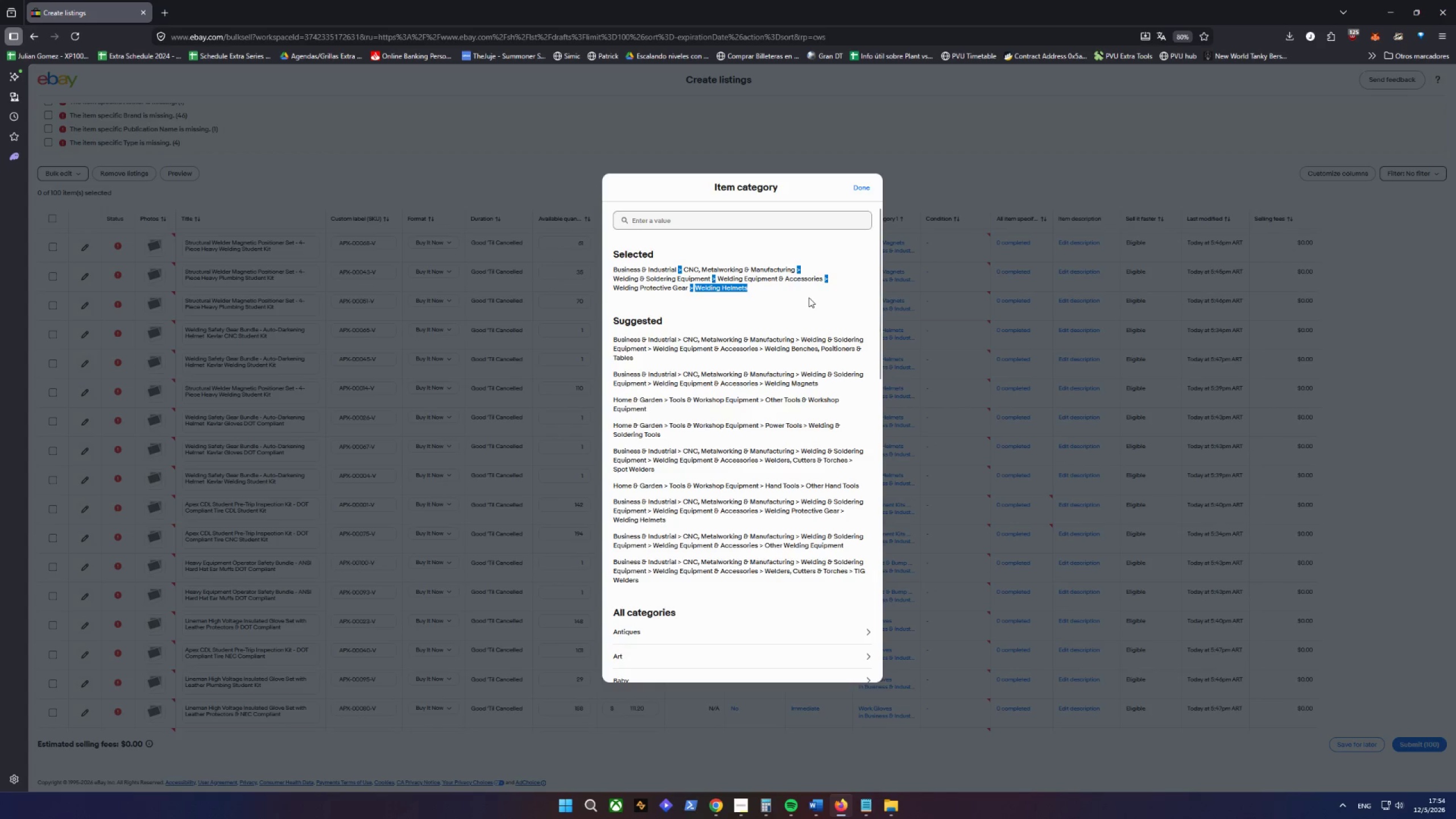 
left_click([808, 297])
 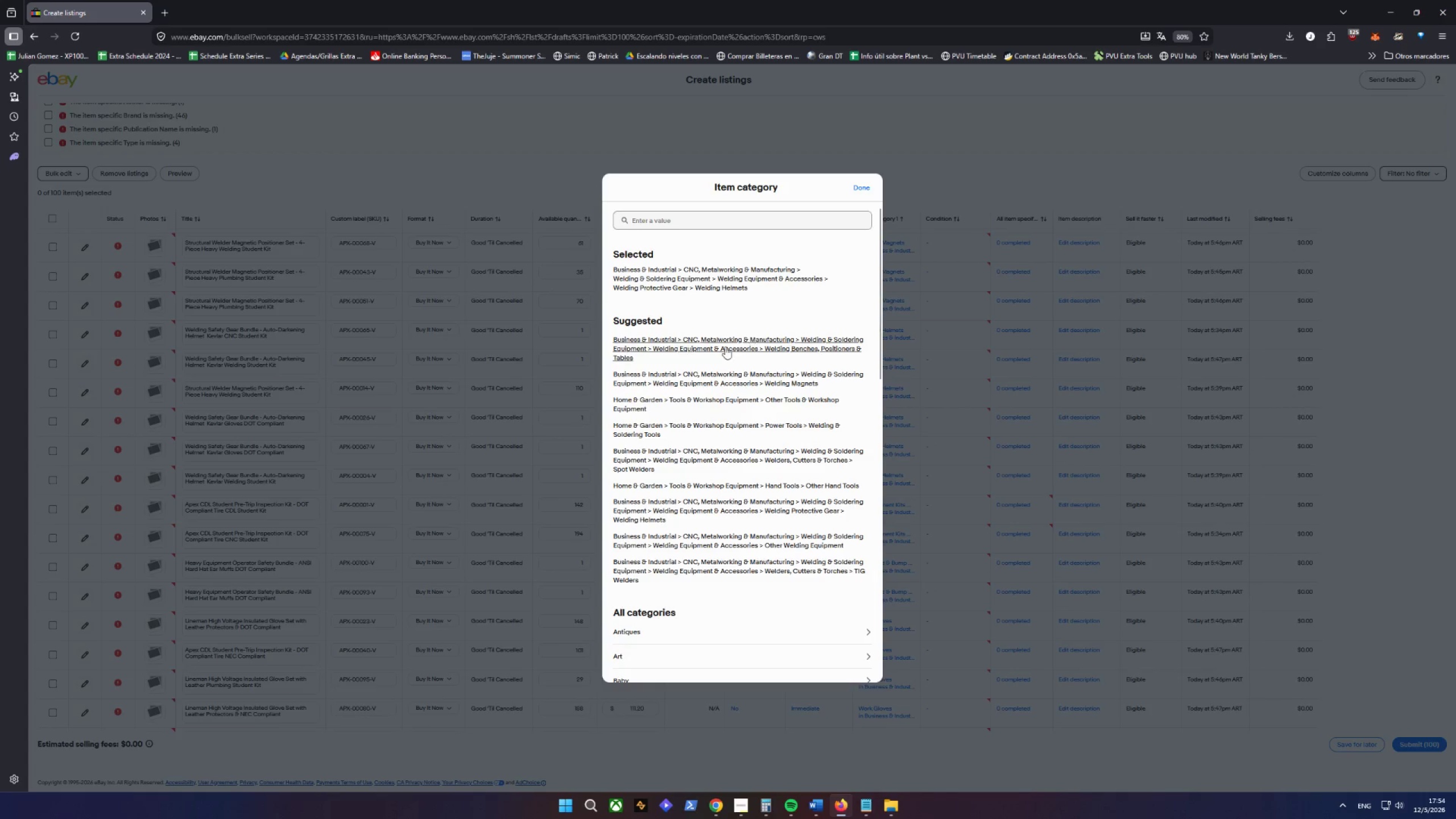 
left_click_drag(start_coordinate=[656, 358], to_coordinate=[636, 286])
 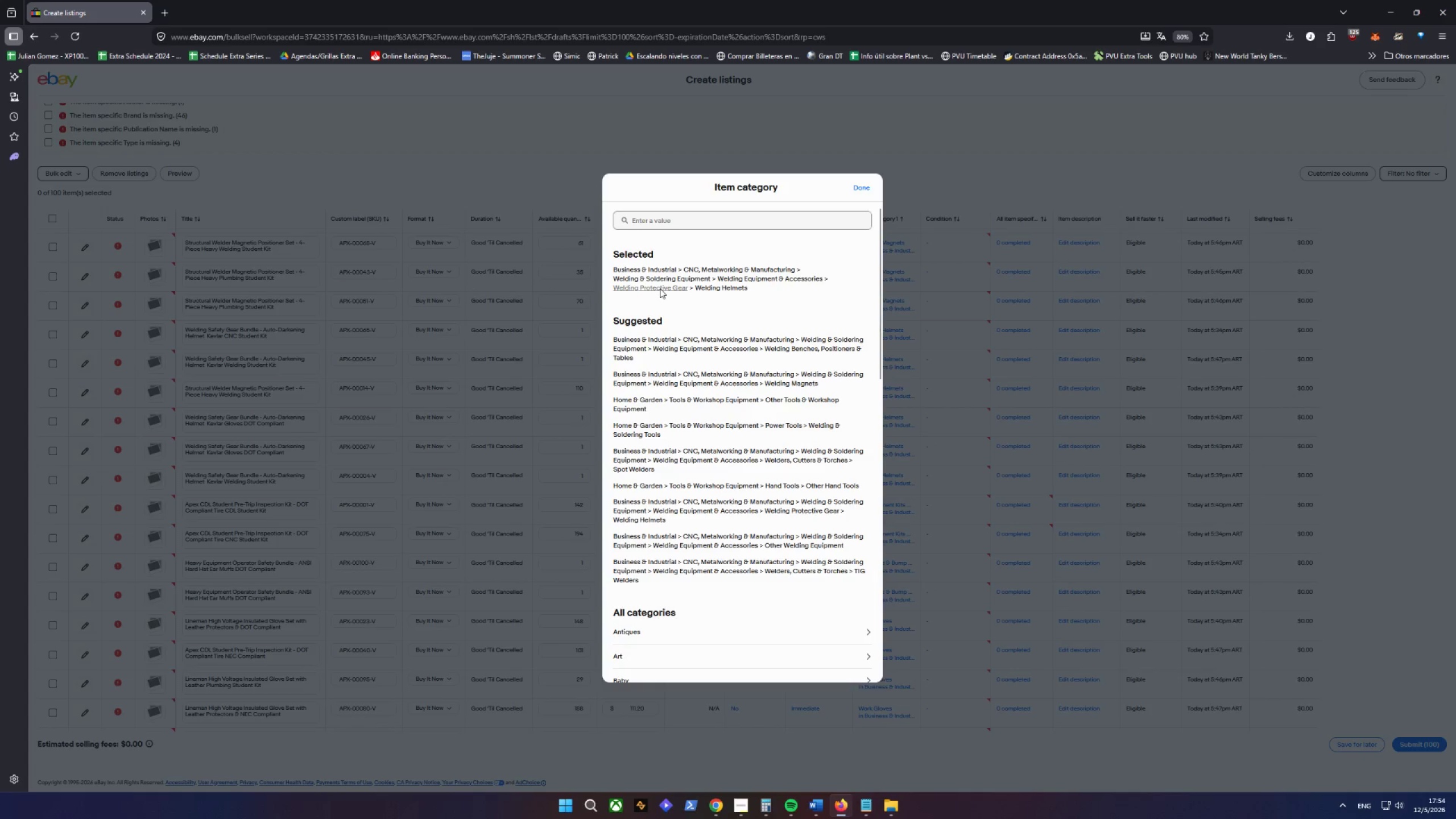 
wait(8.44)
 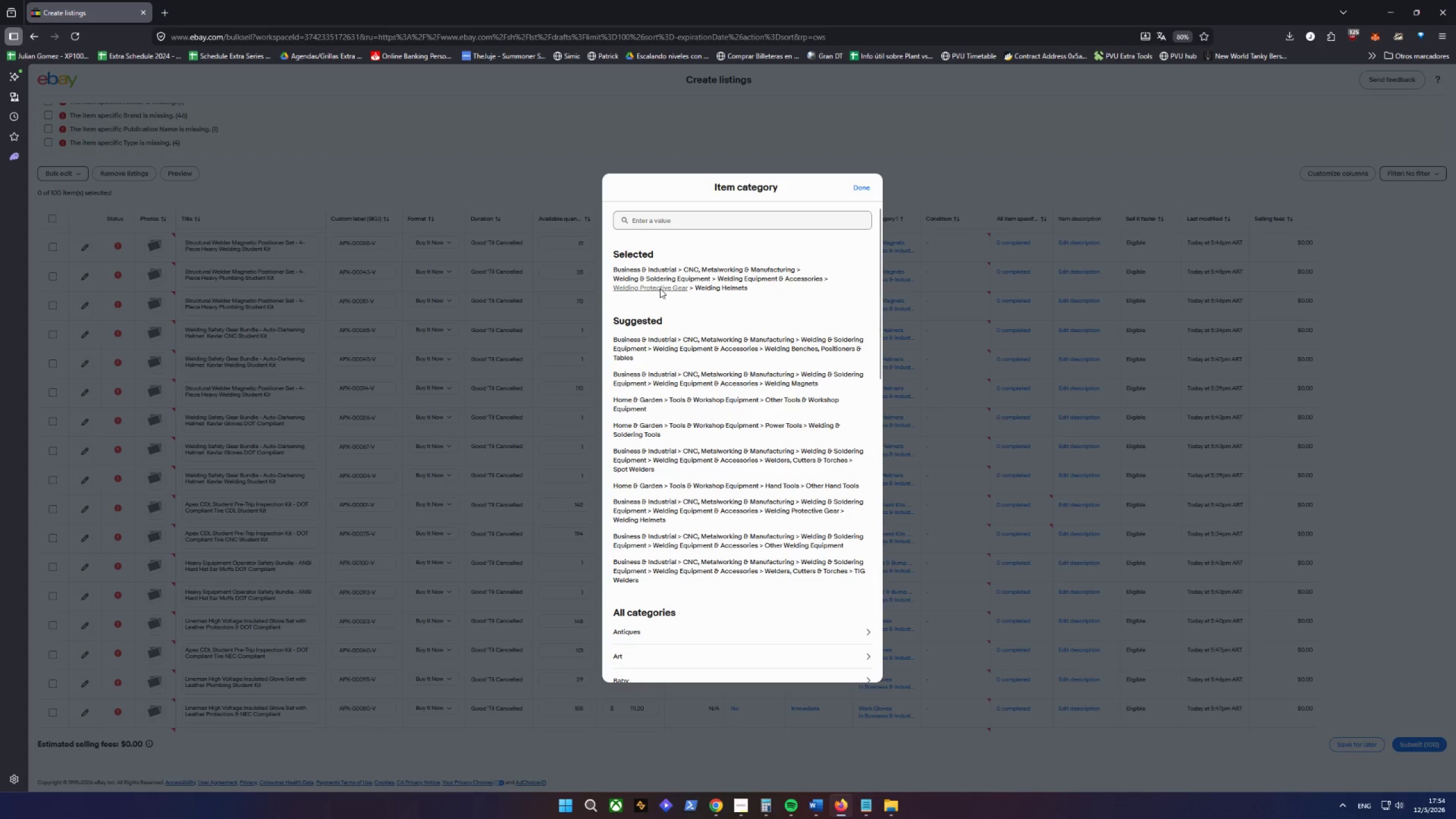 
right_click([733, 287])
 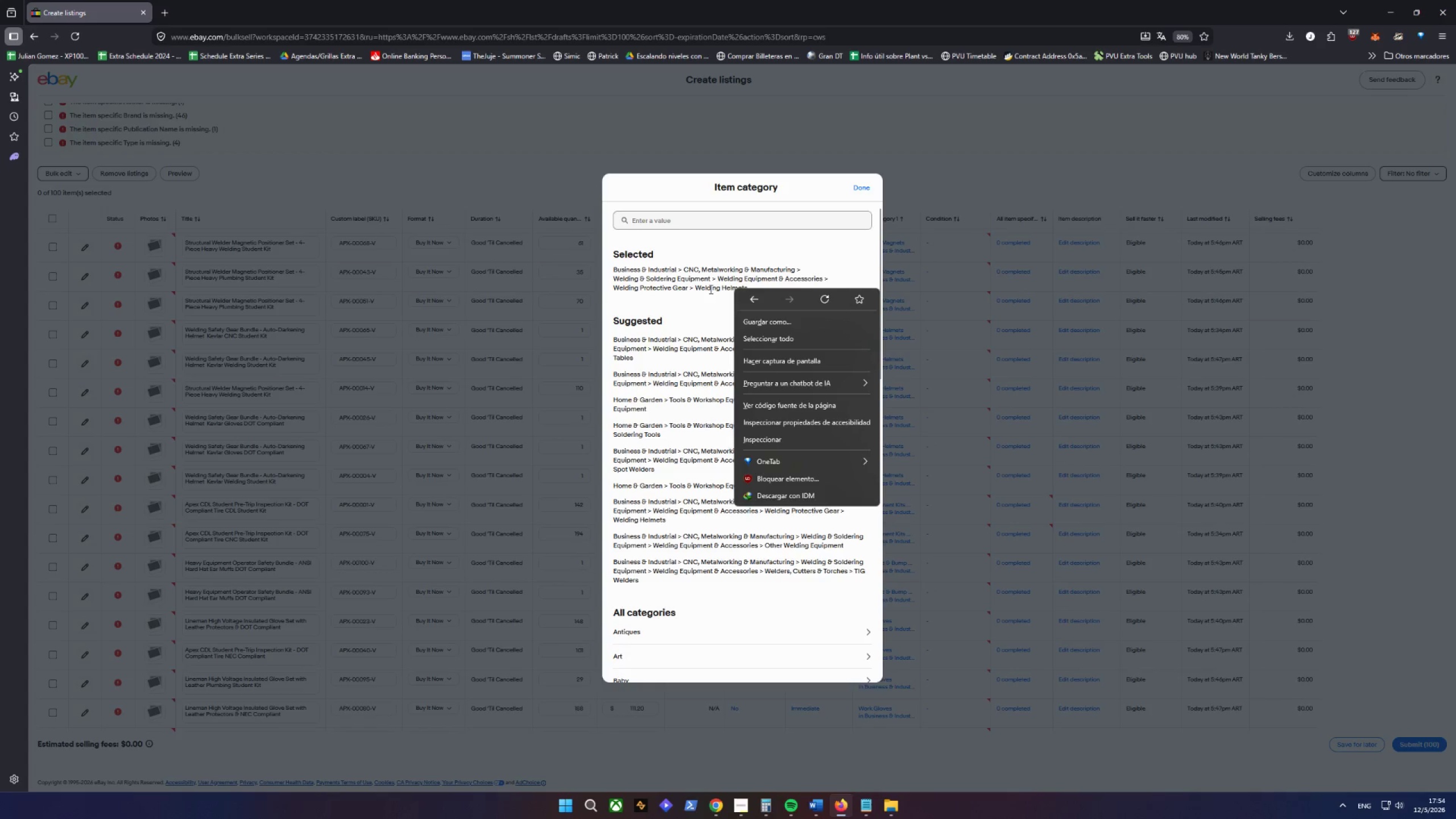 
left_click([694, 298])
 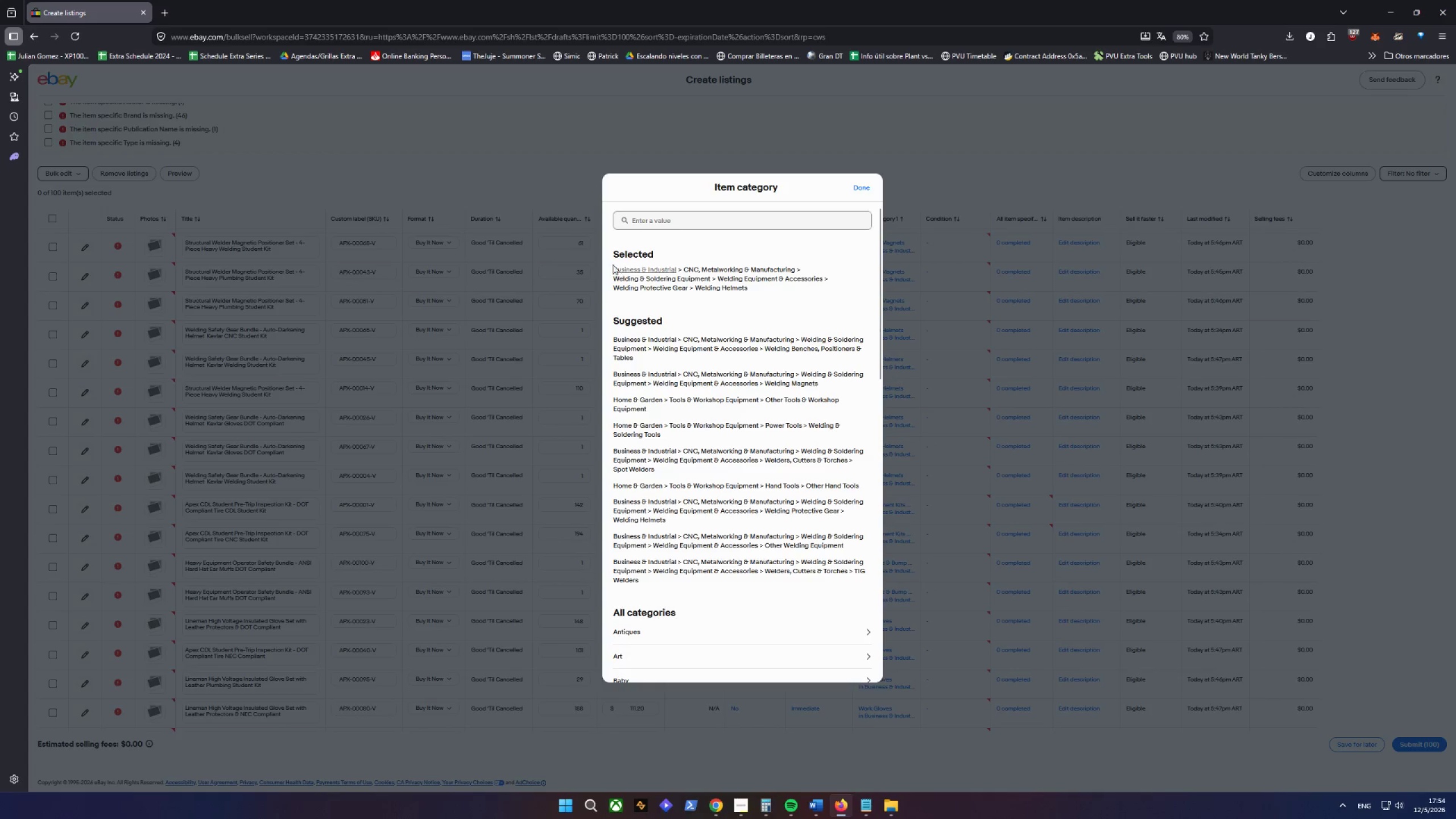 
left_click_drag(start_coordinate=[607, 259], to_coordinate=[818, 289])
 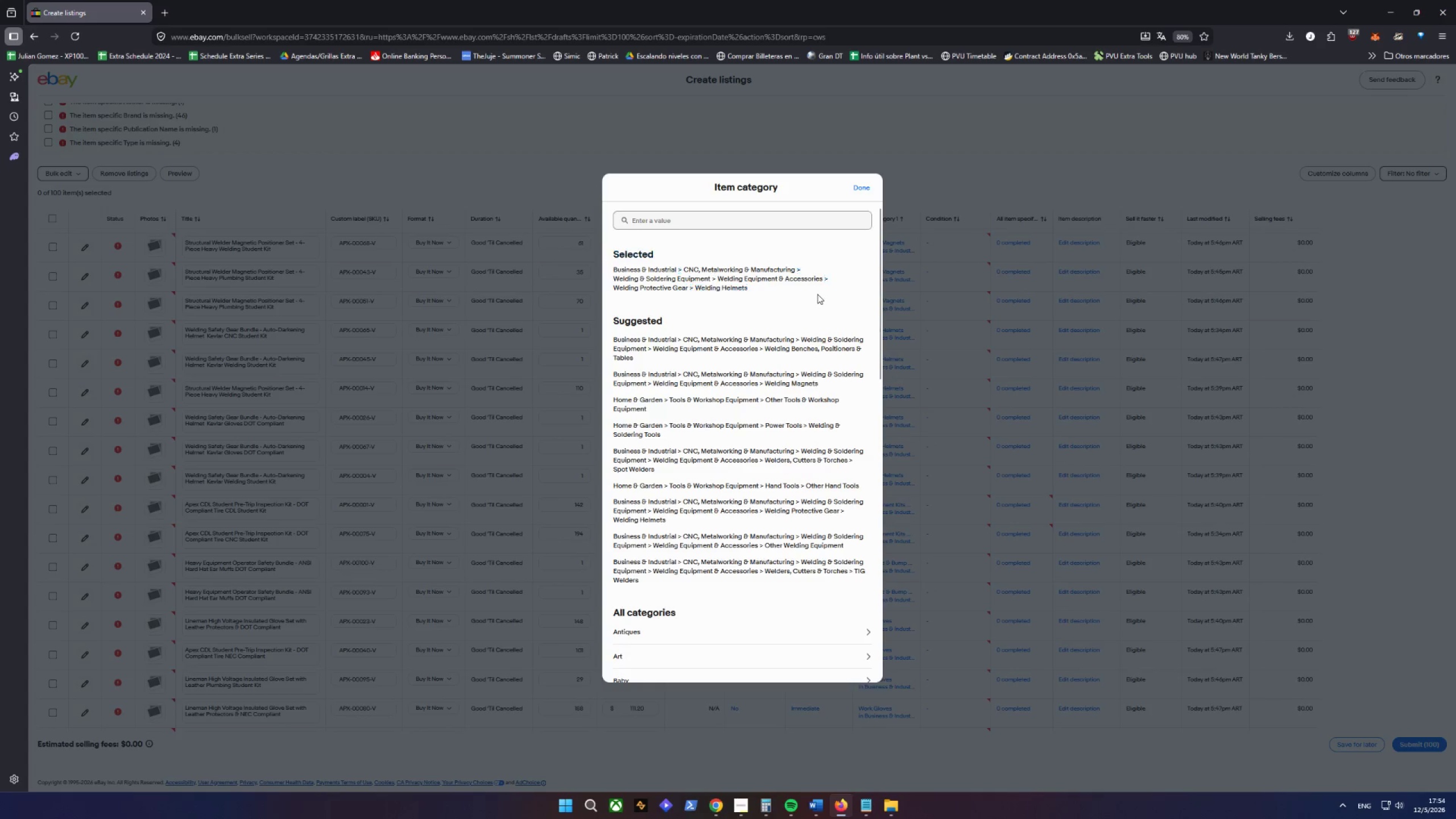 
left_click([817, 294])
 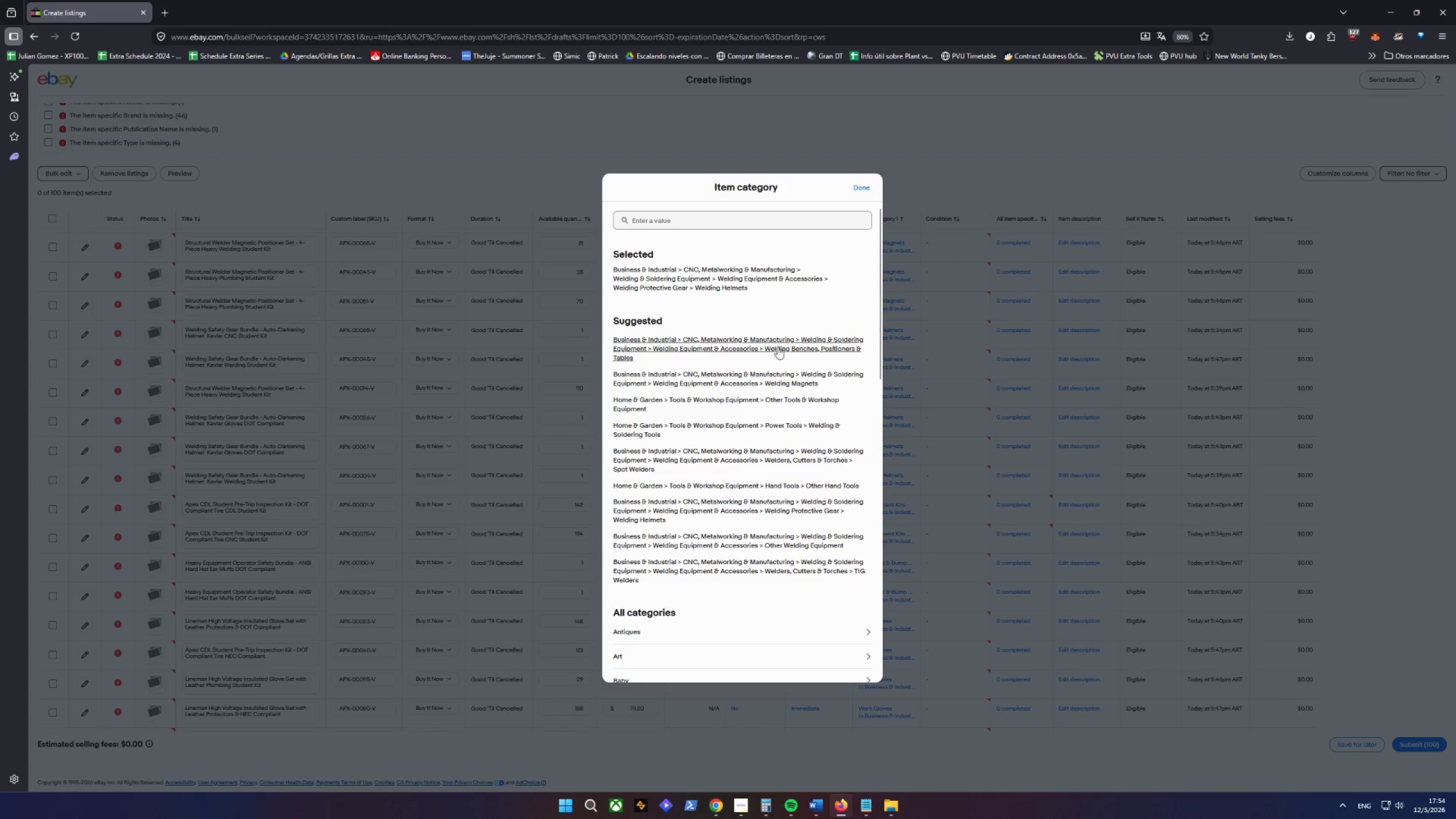 
left_click_drag(start_coordinate=[782, 359], to_coordinate=[746, 353])
 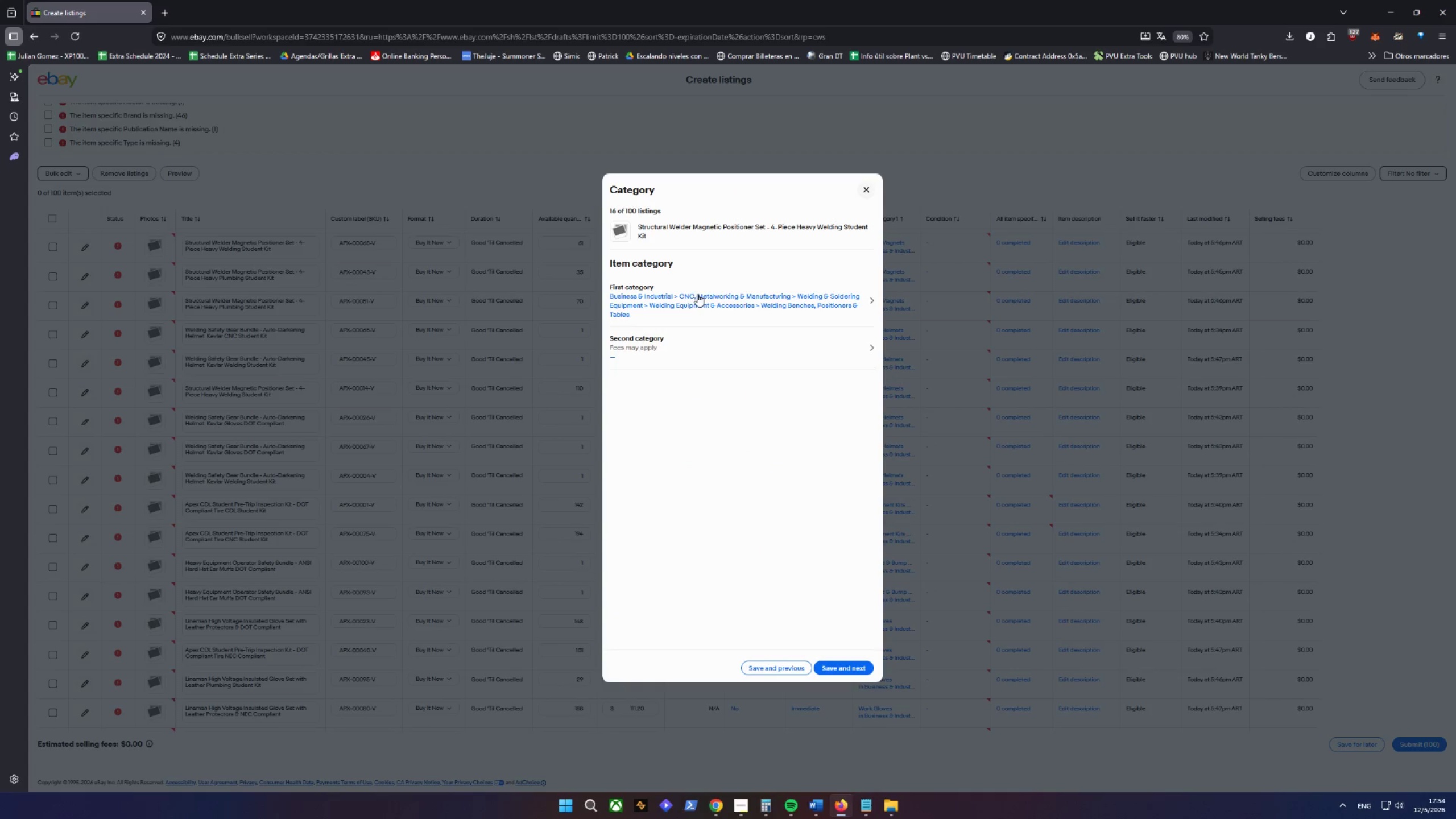 
left_click([696, 302])
 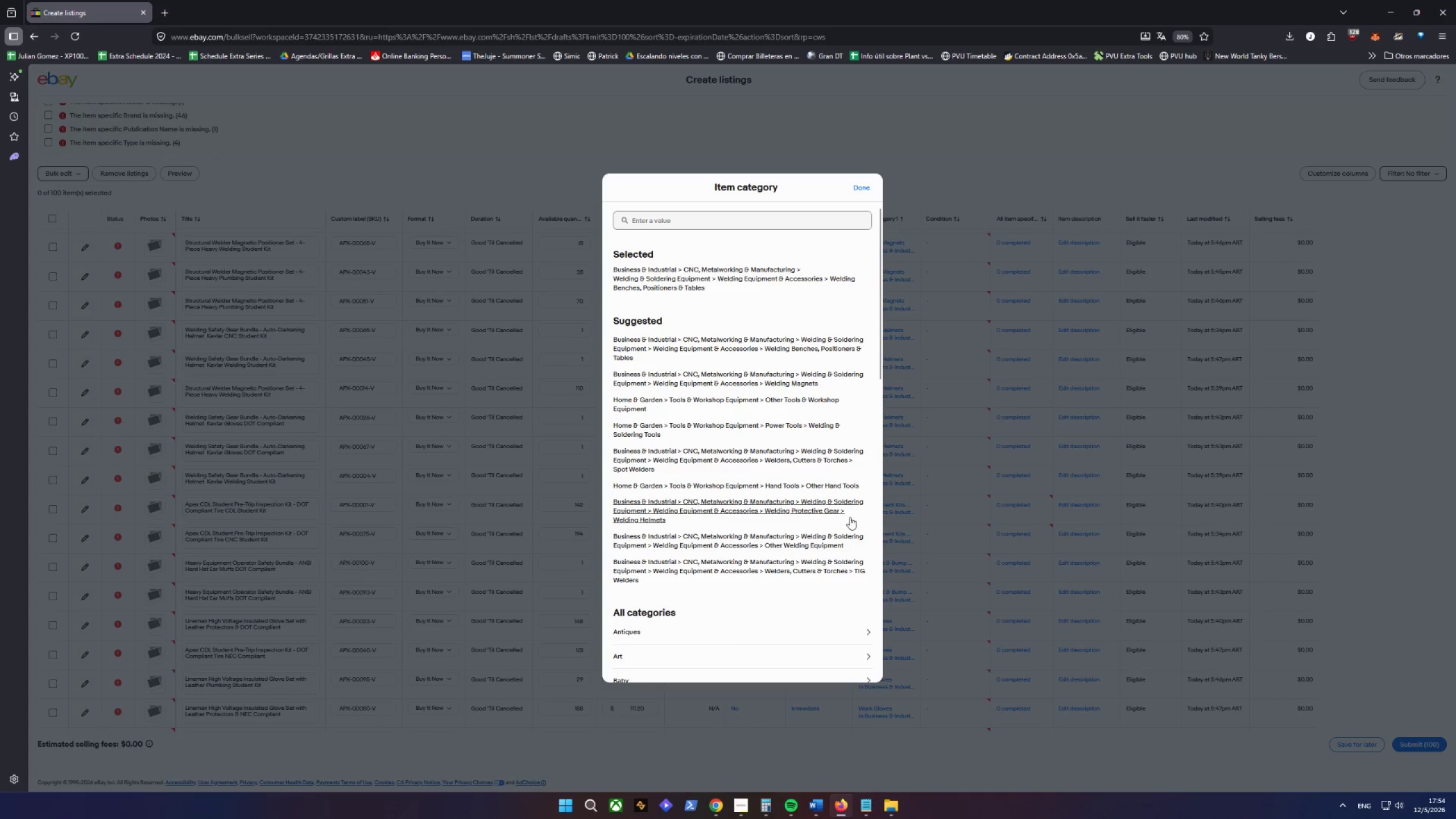 
wait(5.94)
 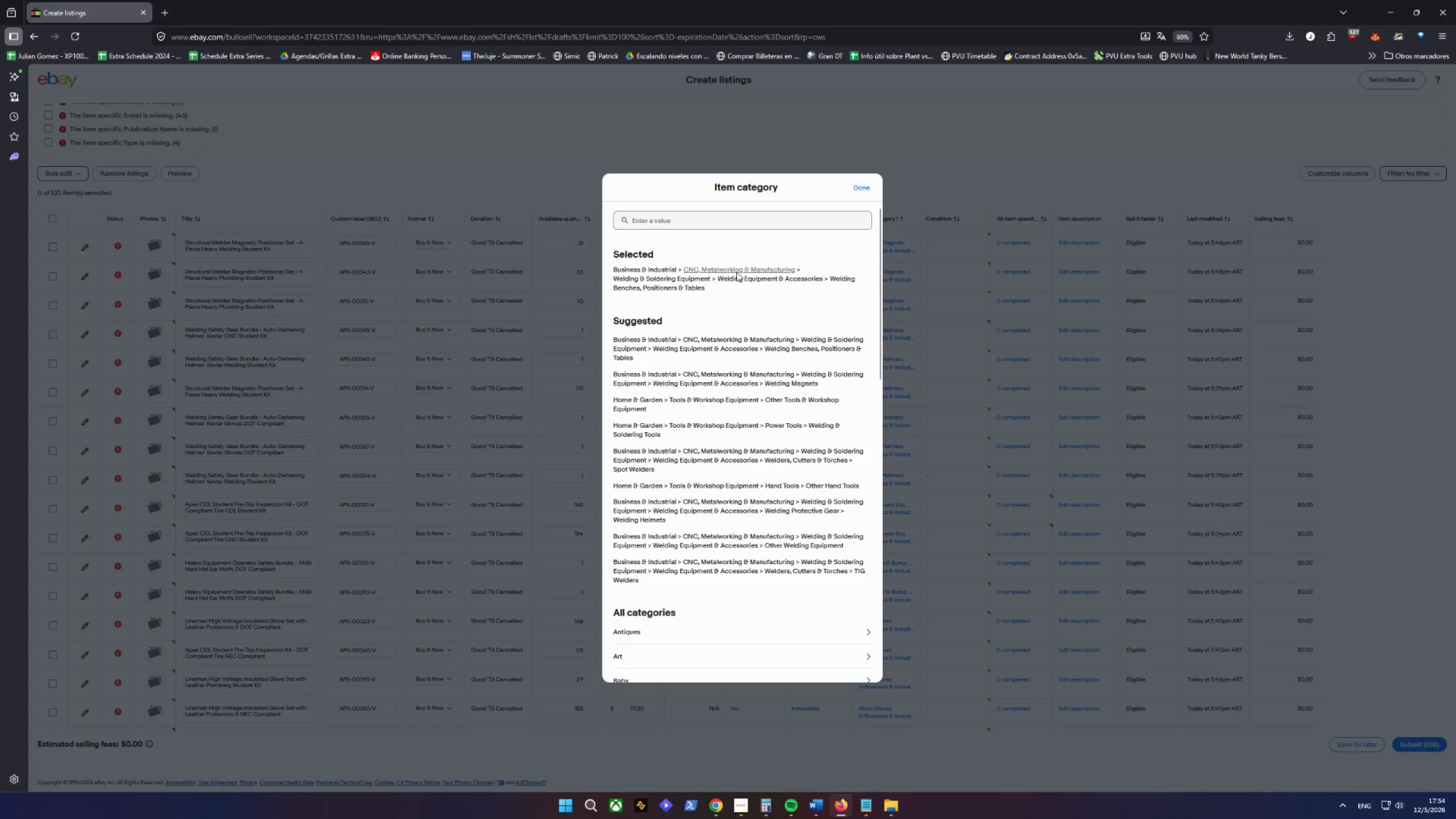 
right_click([694, 510])
 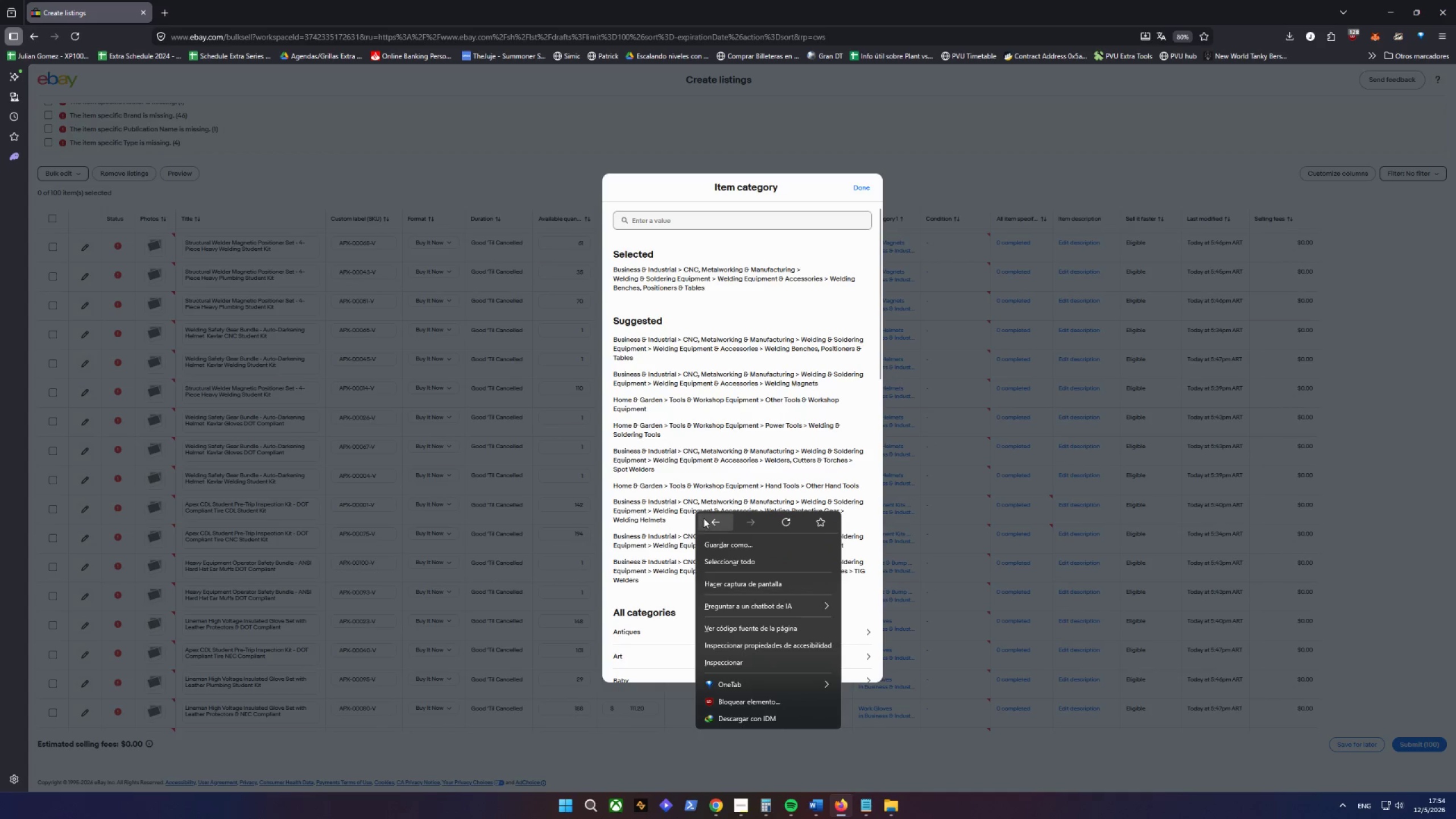 
left_click([664, 516])
 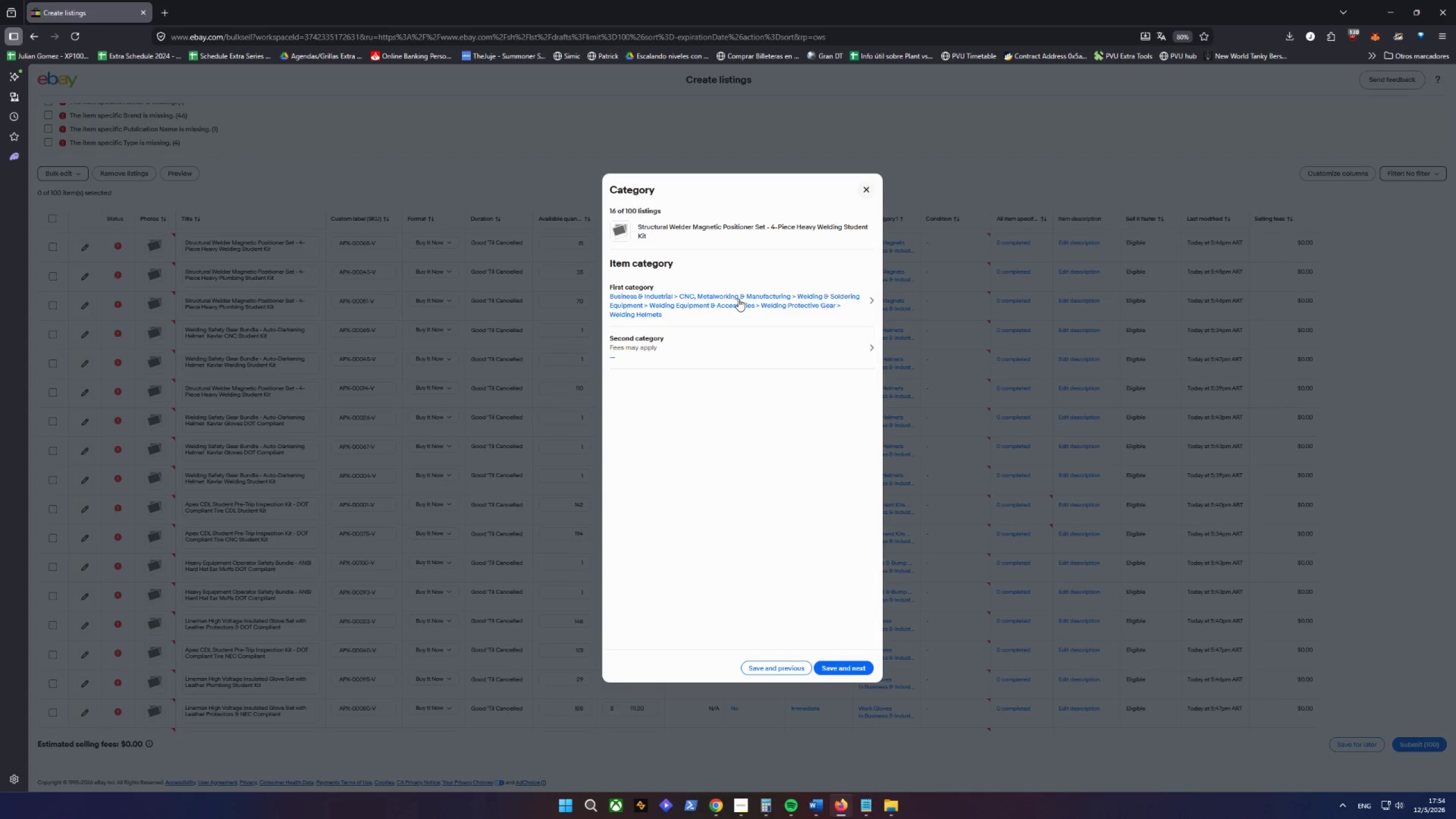 
wait(5.53)
 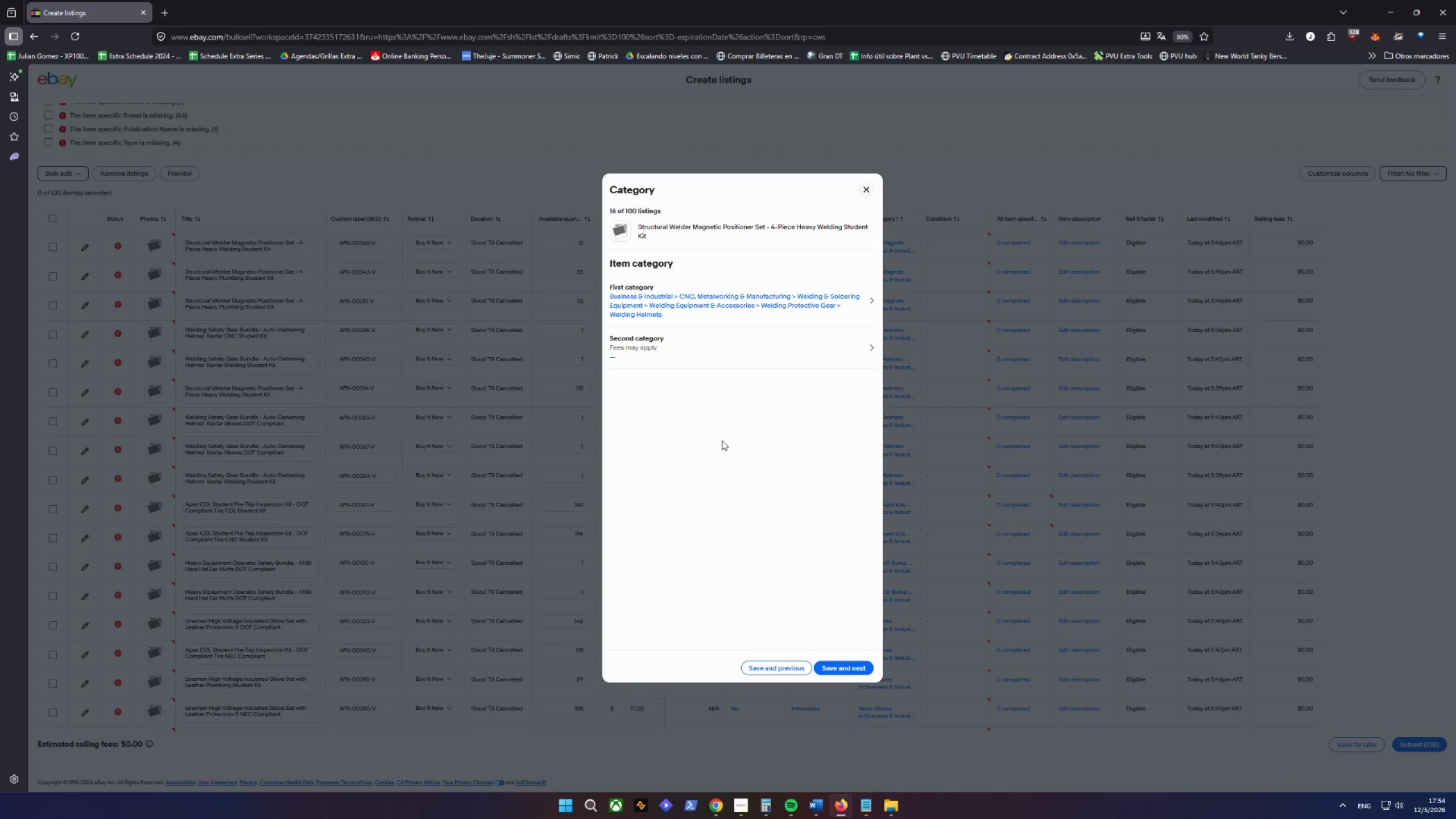 
left_click_drag(start_coordinate=[675, 462], to_coordinate=[679, 455])
 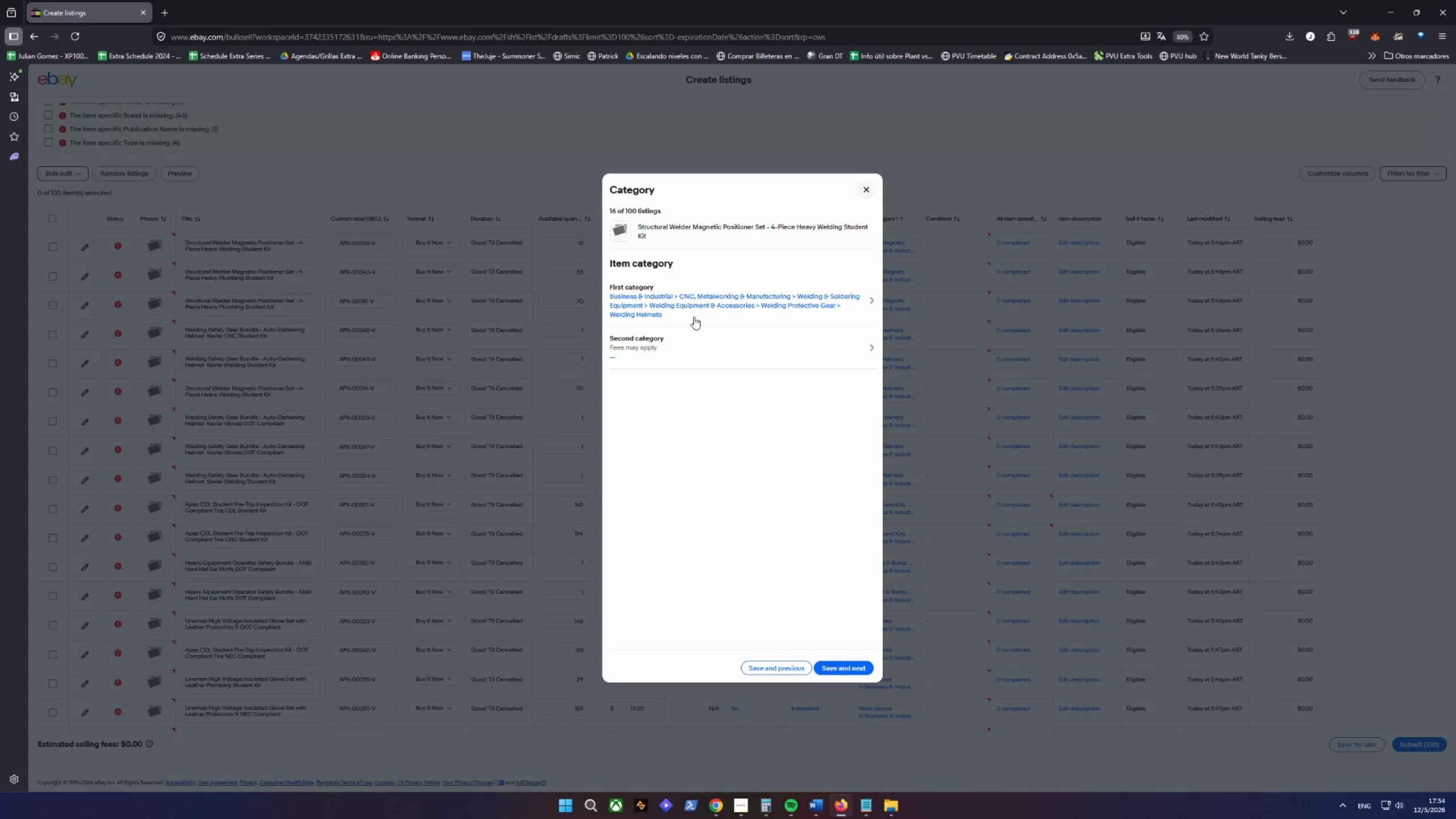 
left_click_drag(start_coordinate=[693, 317], to_coordinate=[622, 279])
 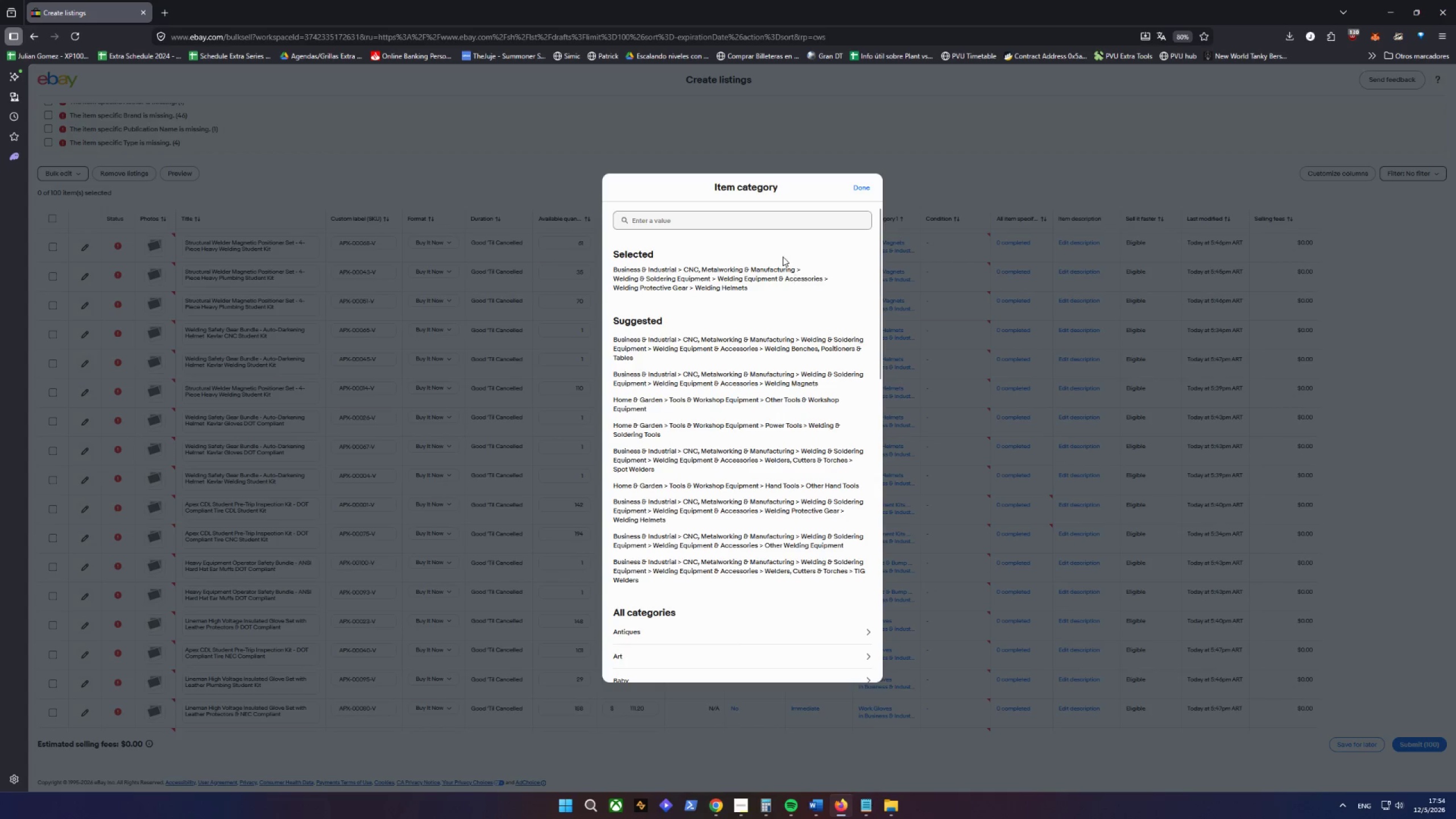 
left_click_drag(start_coordinate=[764, 291], to_coordinate=[611, 266])
 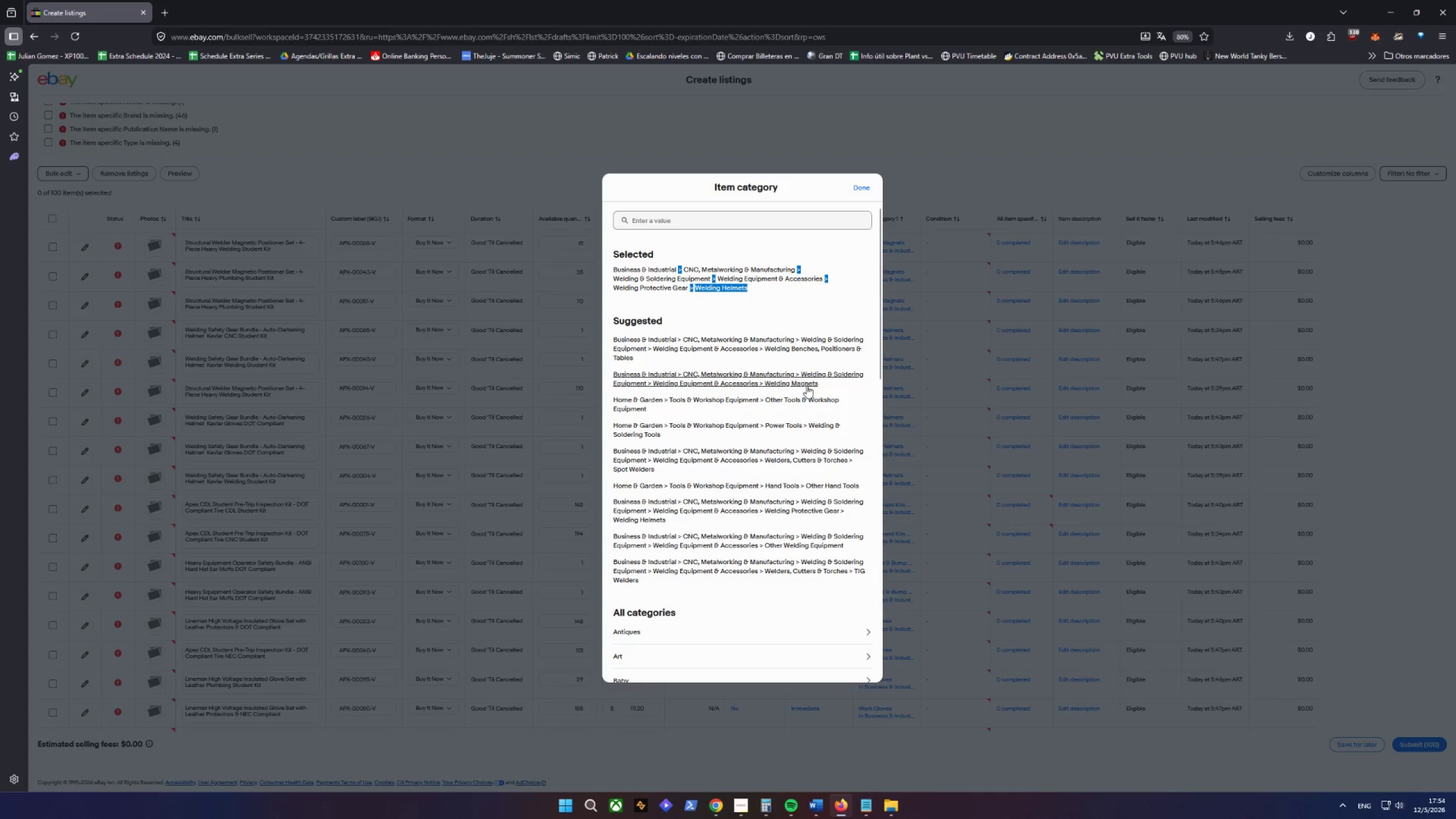 
key(Control+C)
 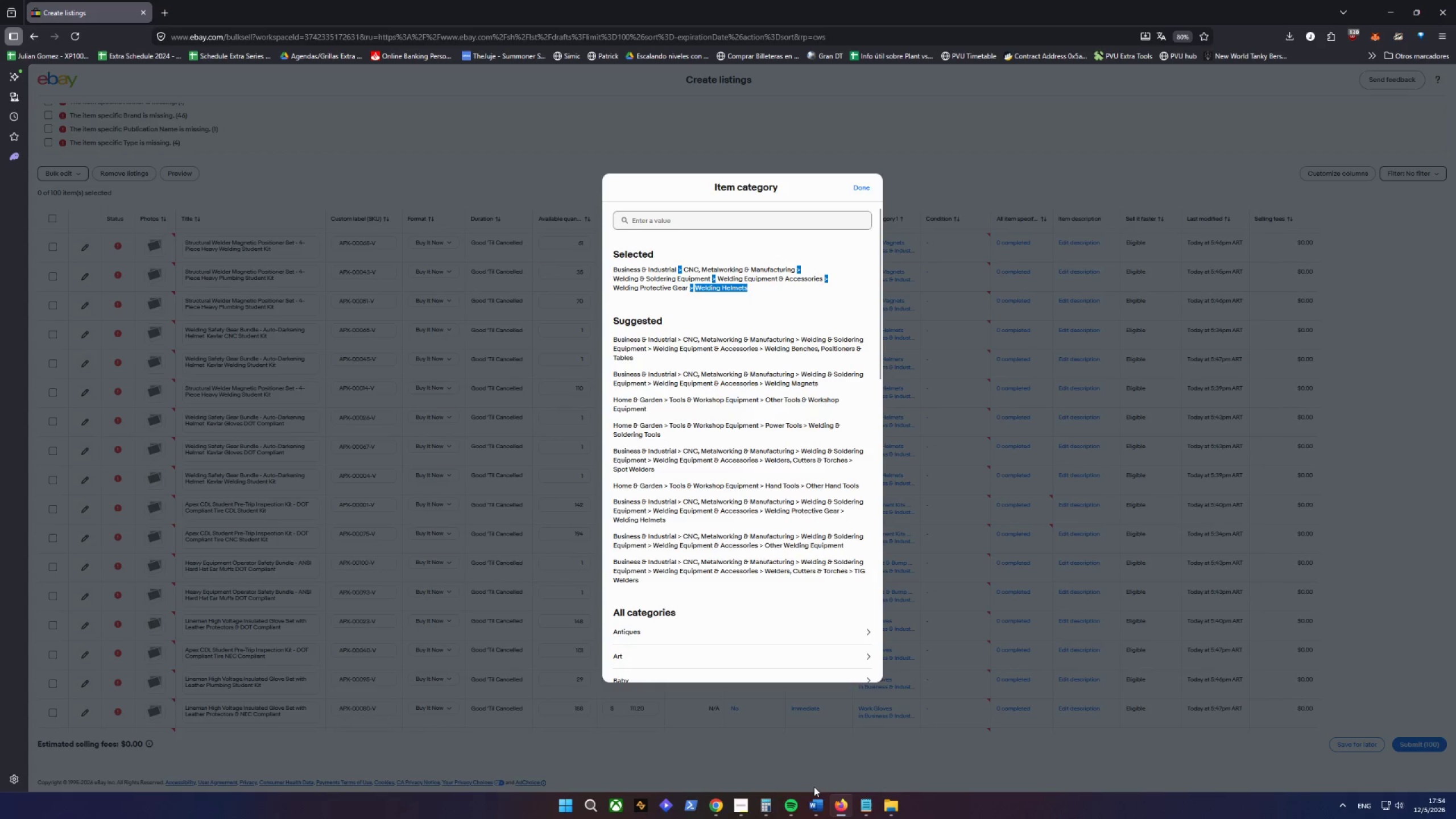 
left_click([814, 804])
 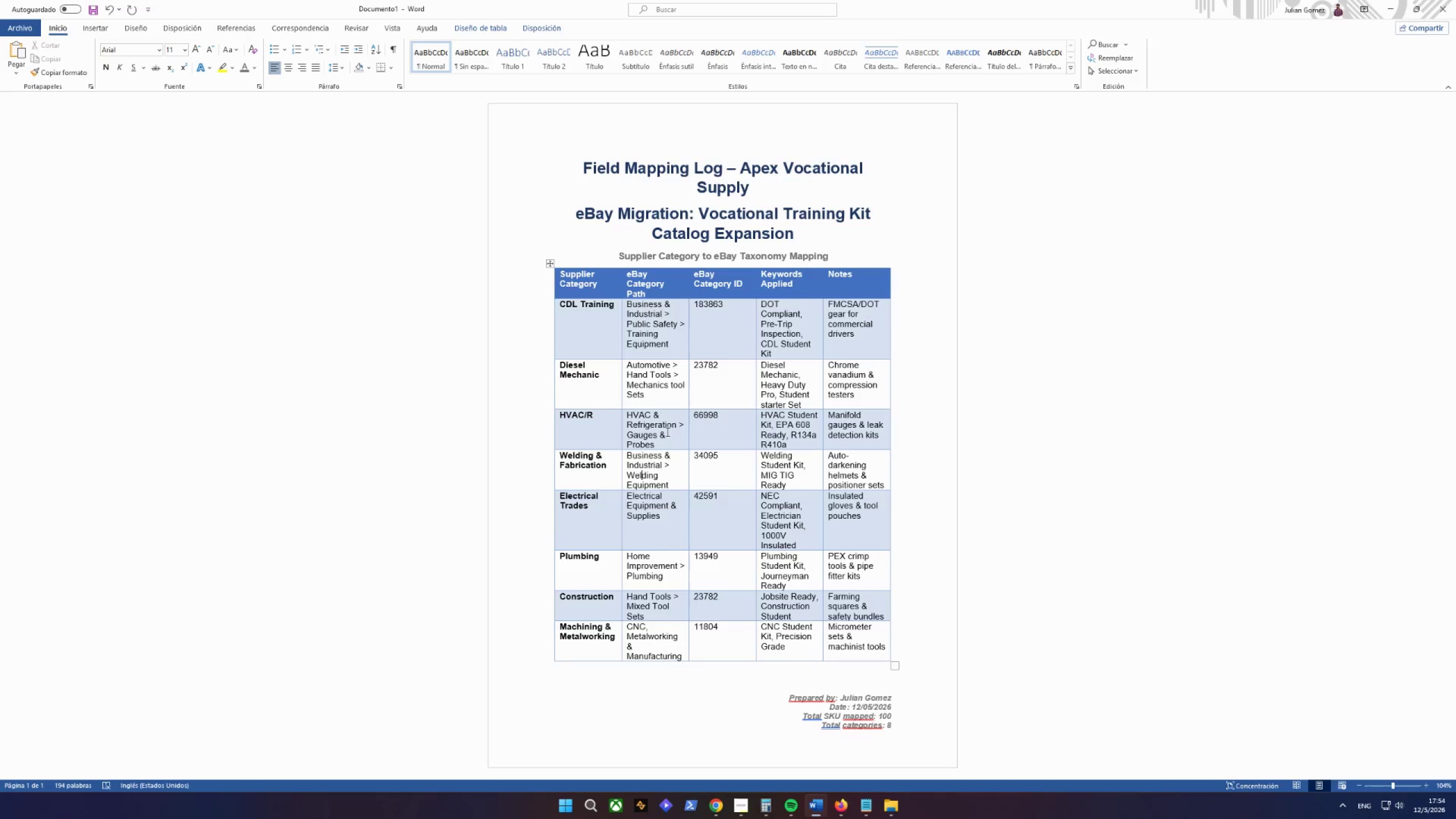 
left_click_drag(start_coordinate=[677, 483], to_coordinate=[630, 454])
 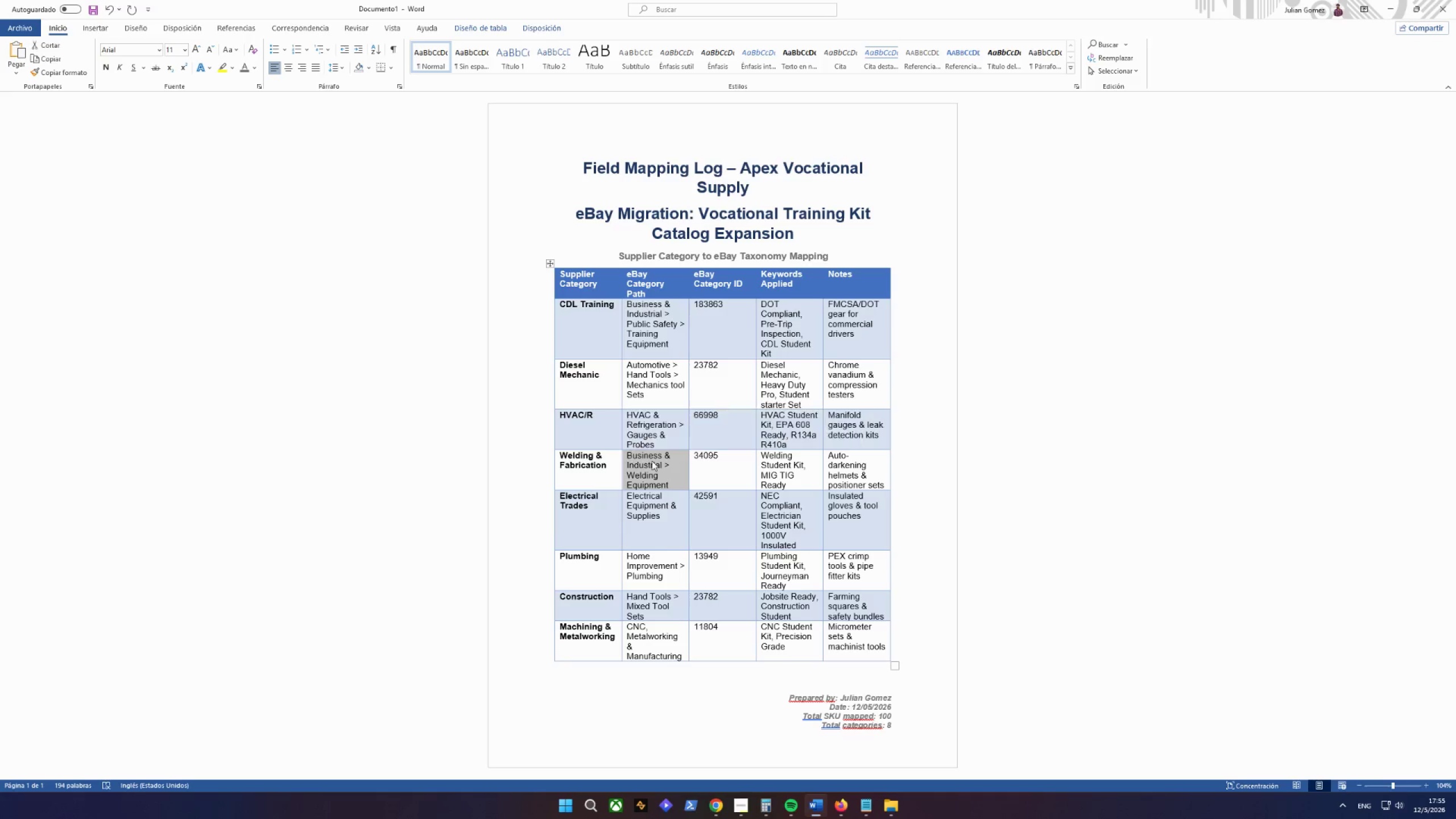 
key(Control+V)
 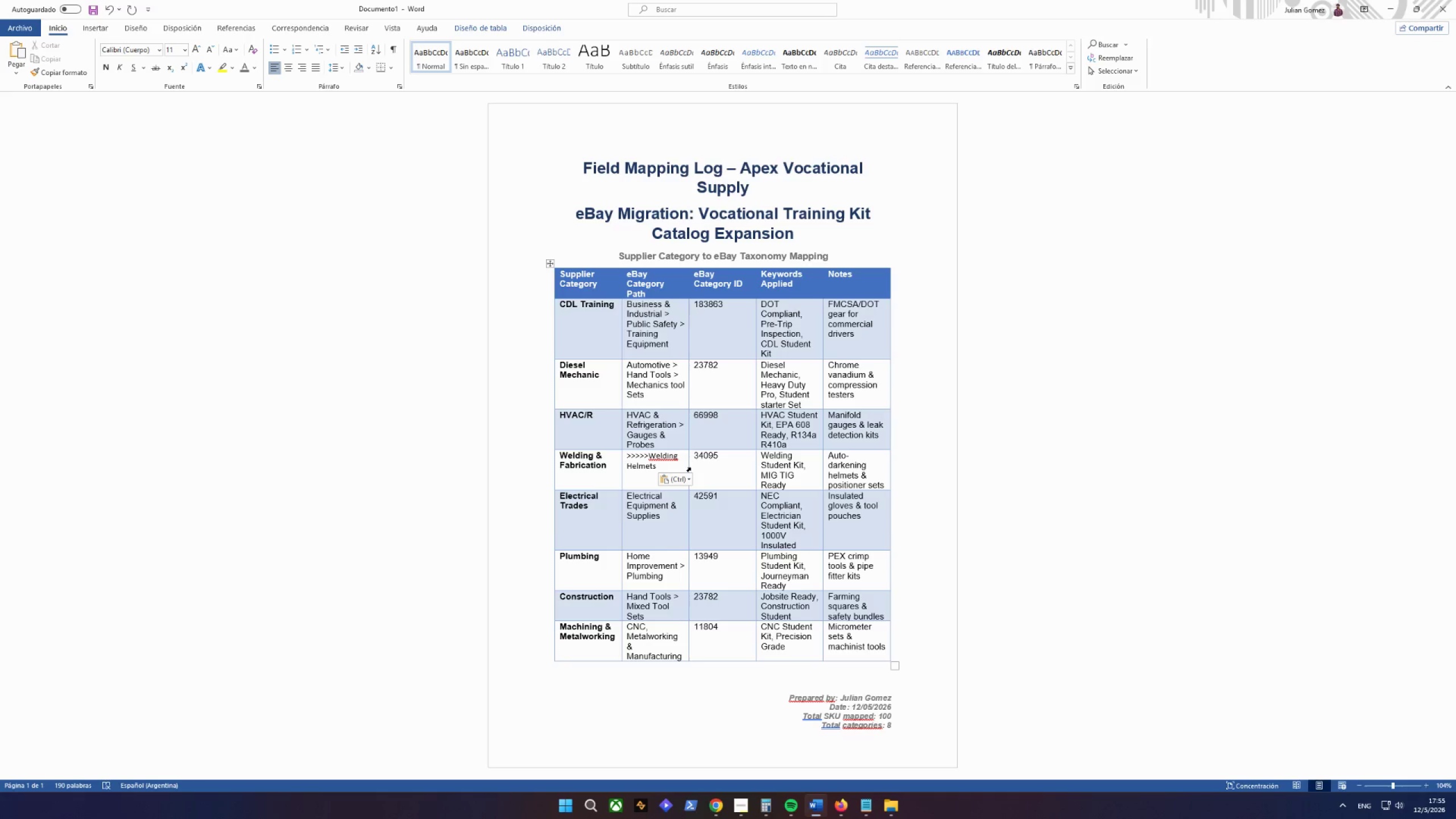 
hold_key(key=ControlLeft, duration=1.14)
 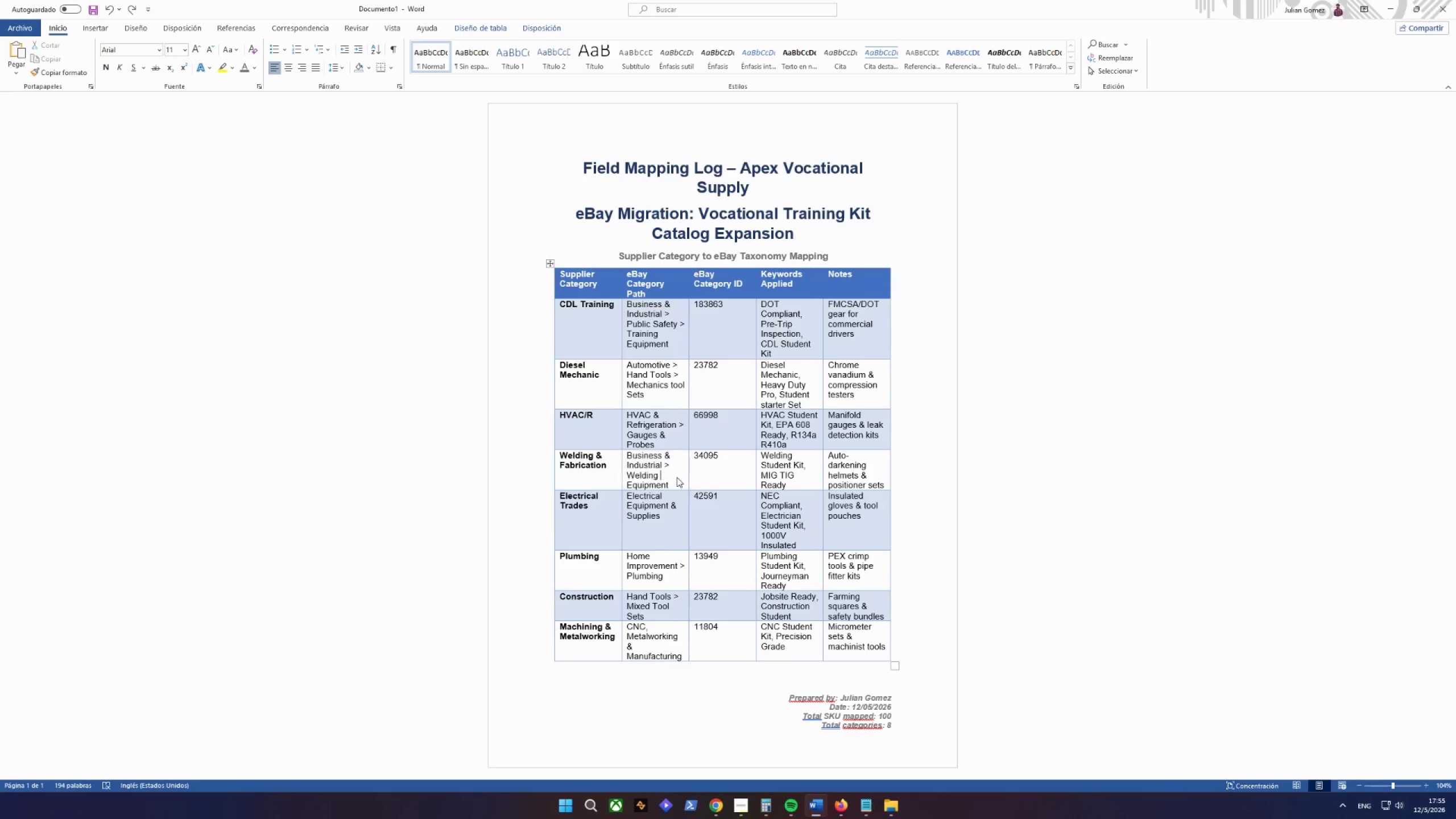 
key(Z)
 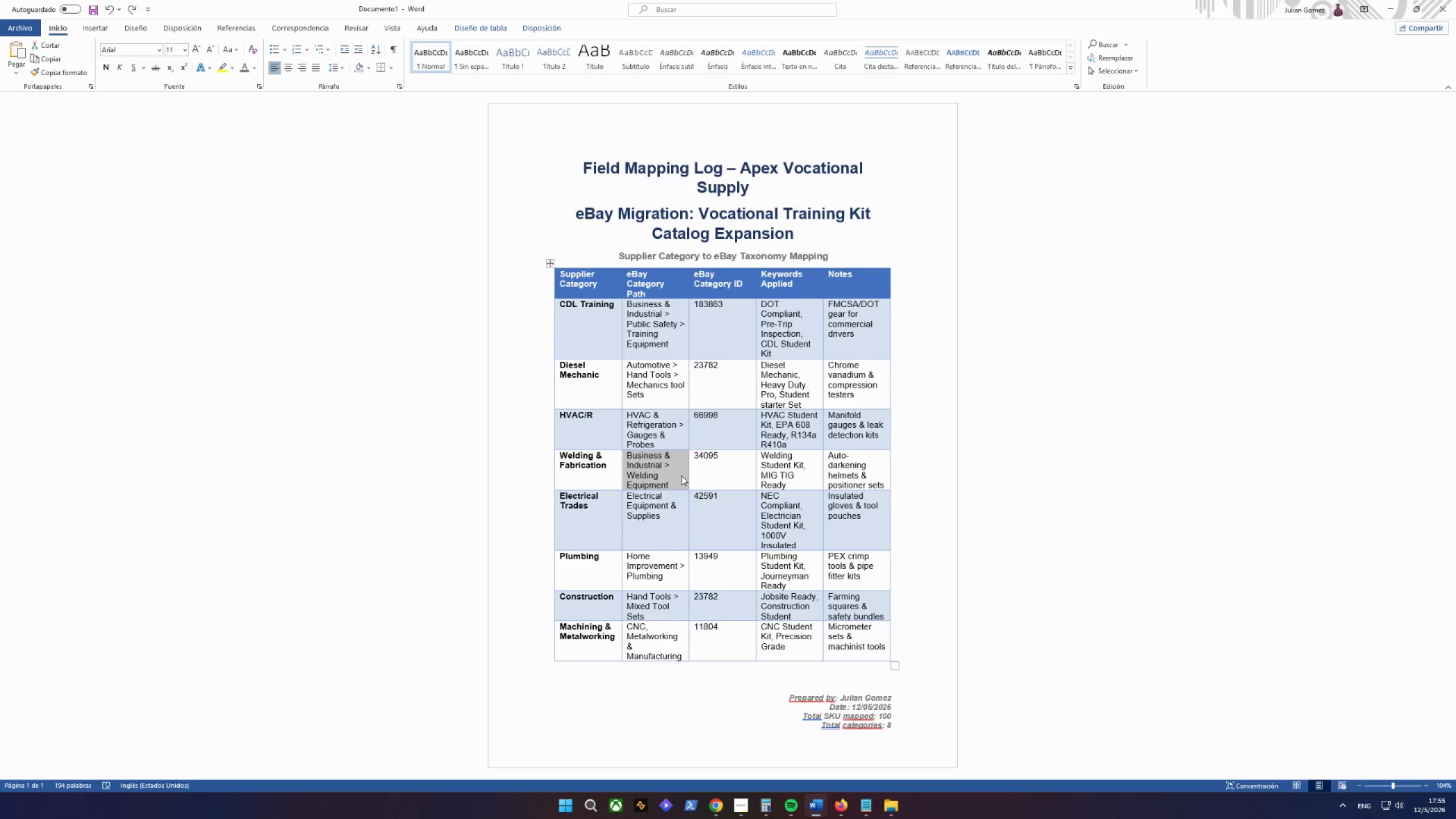 
left_click([677, 477])
 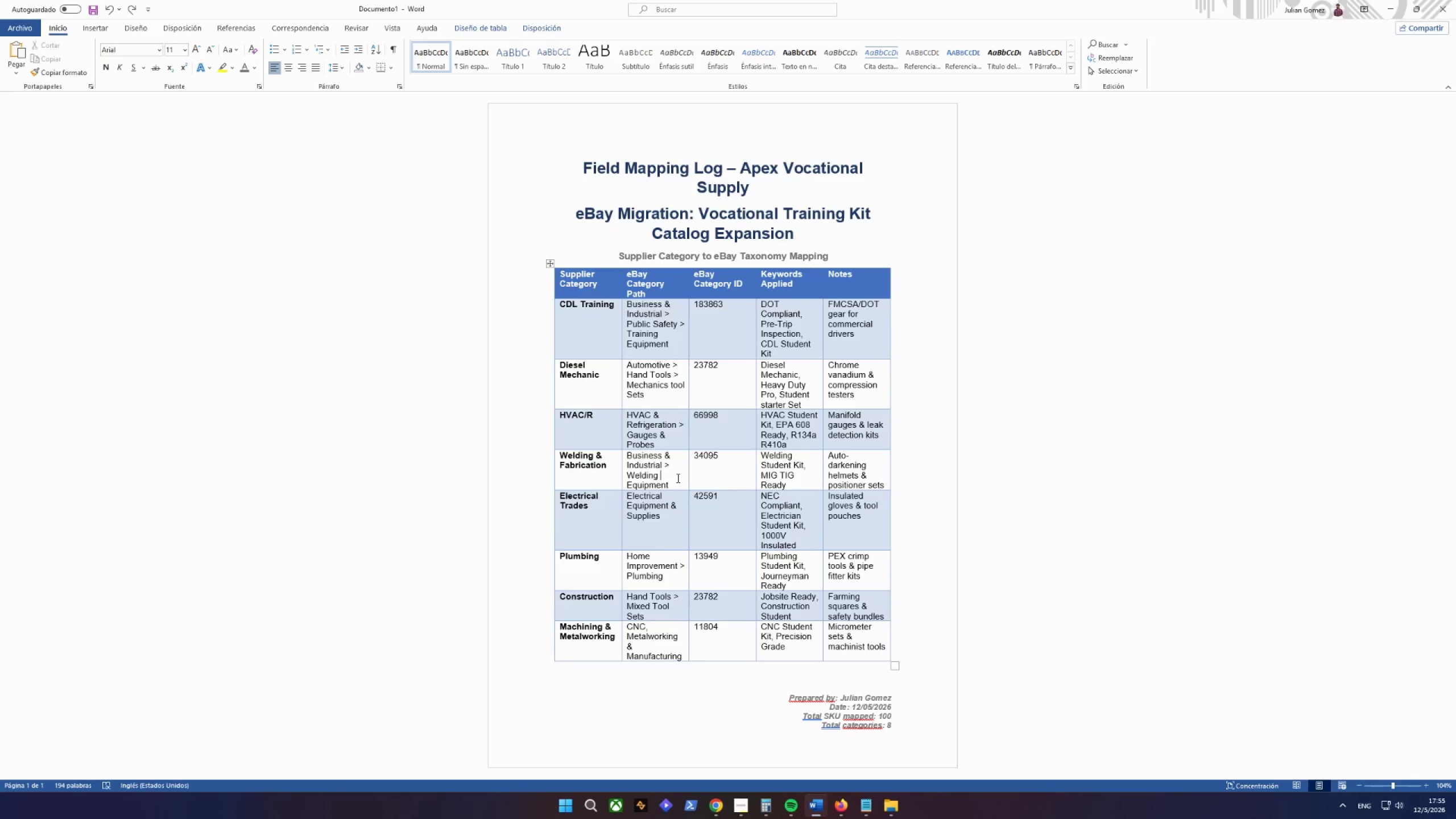 
wait(15.66)
 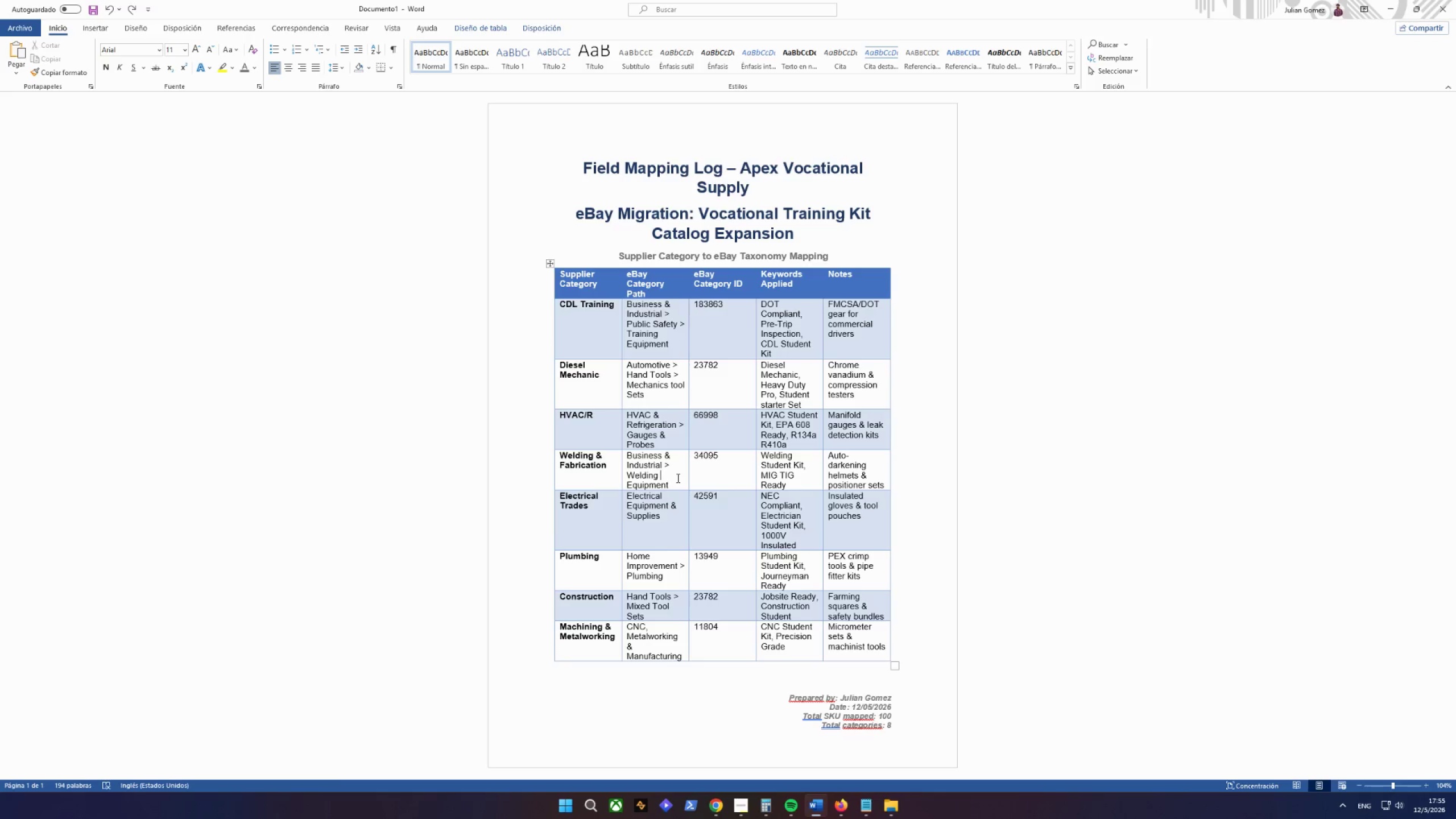 
left_click([679, 490])
 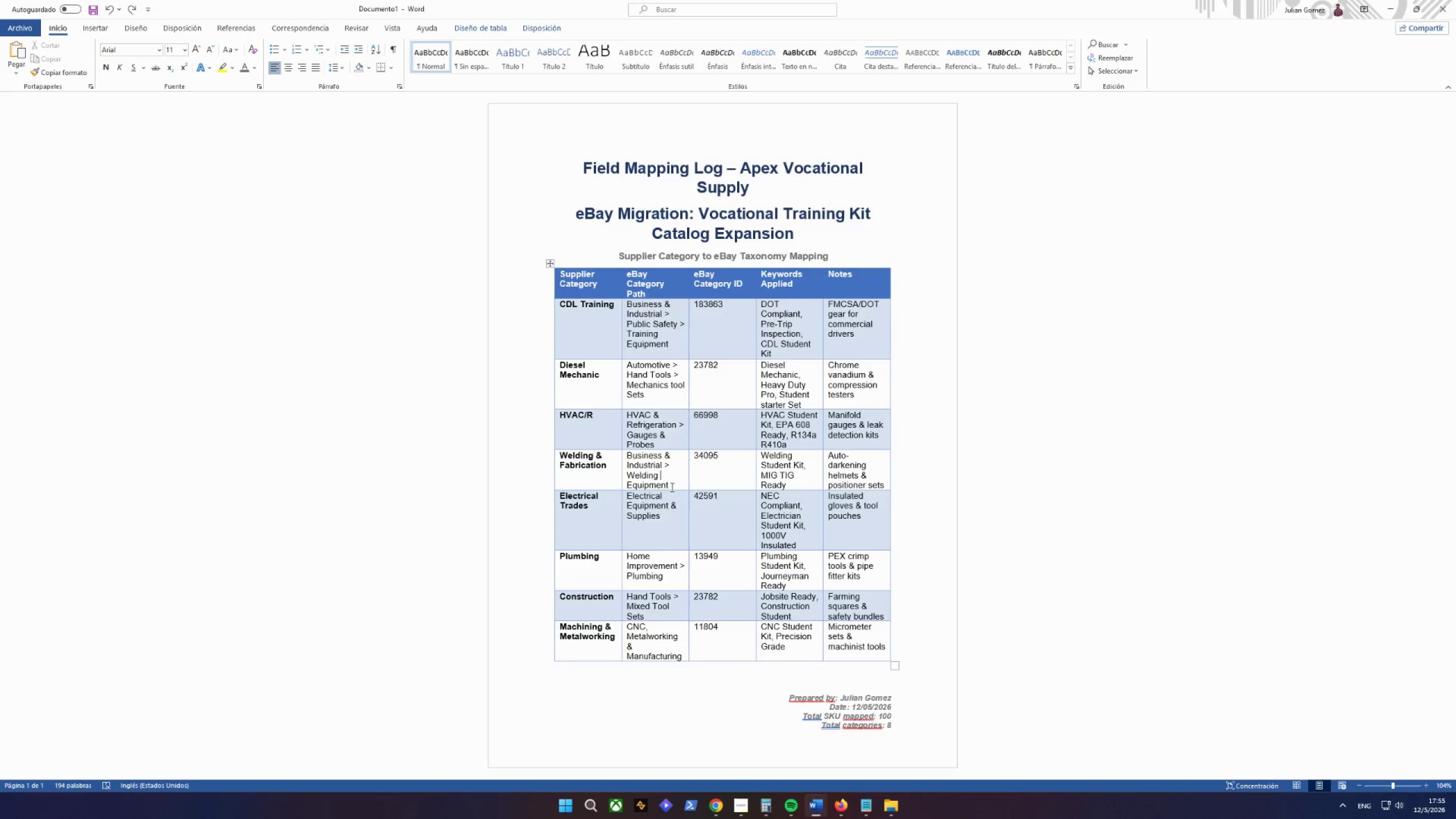 
left_click([671, 487])
 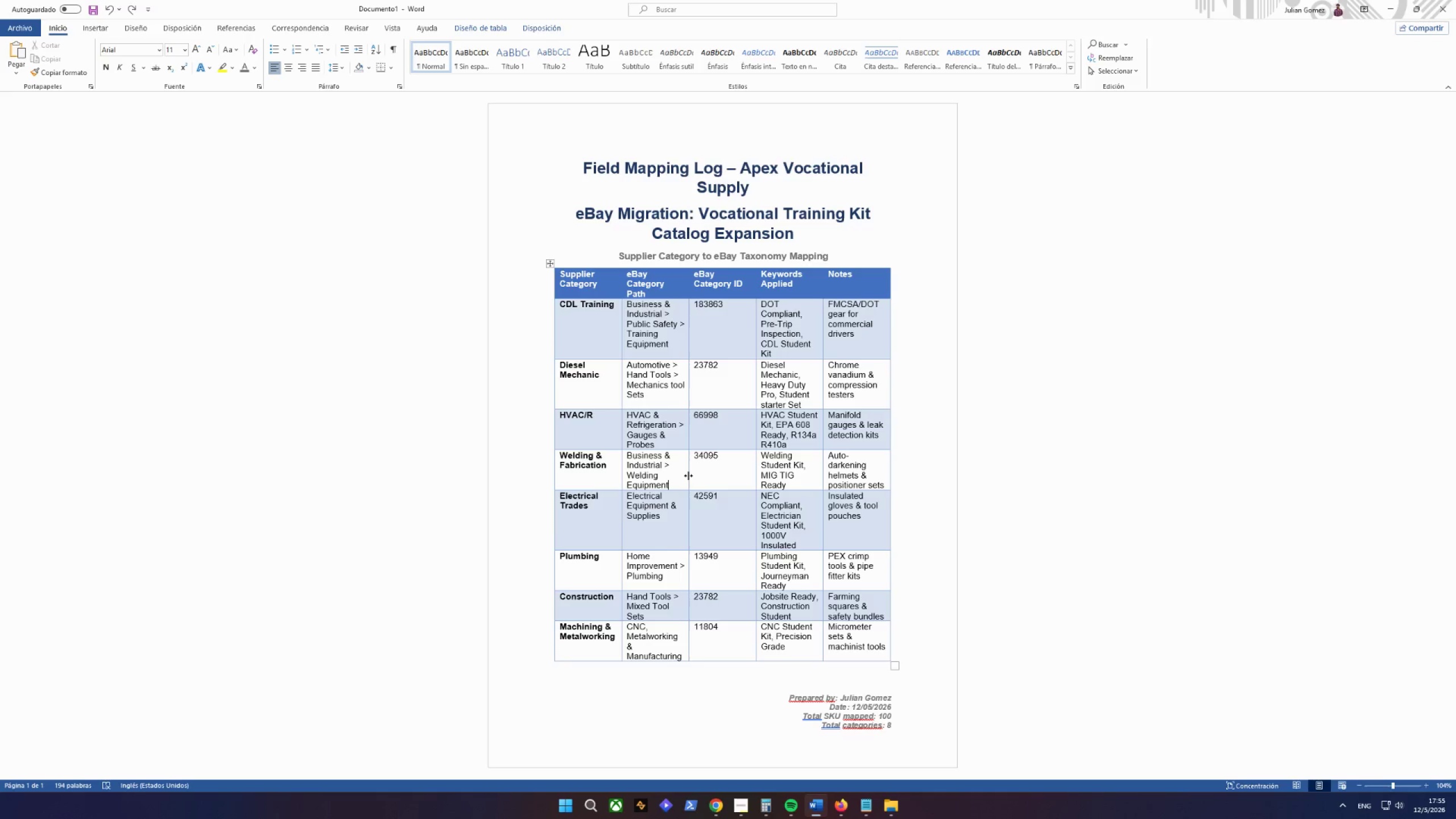 
wait(12.24)
 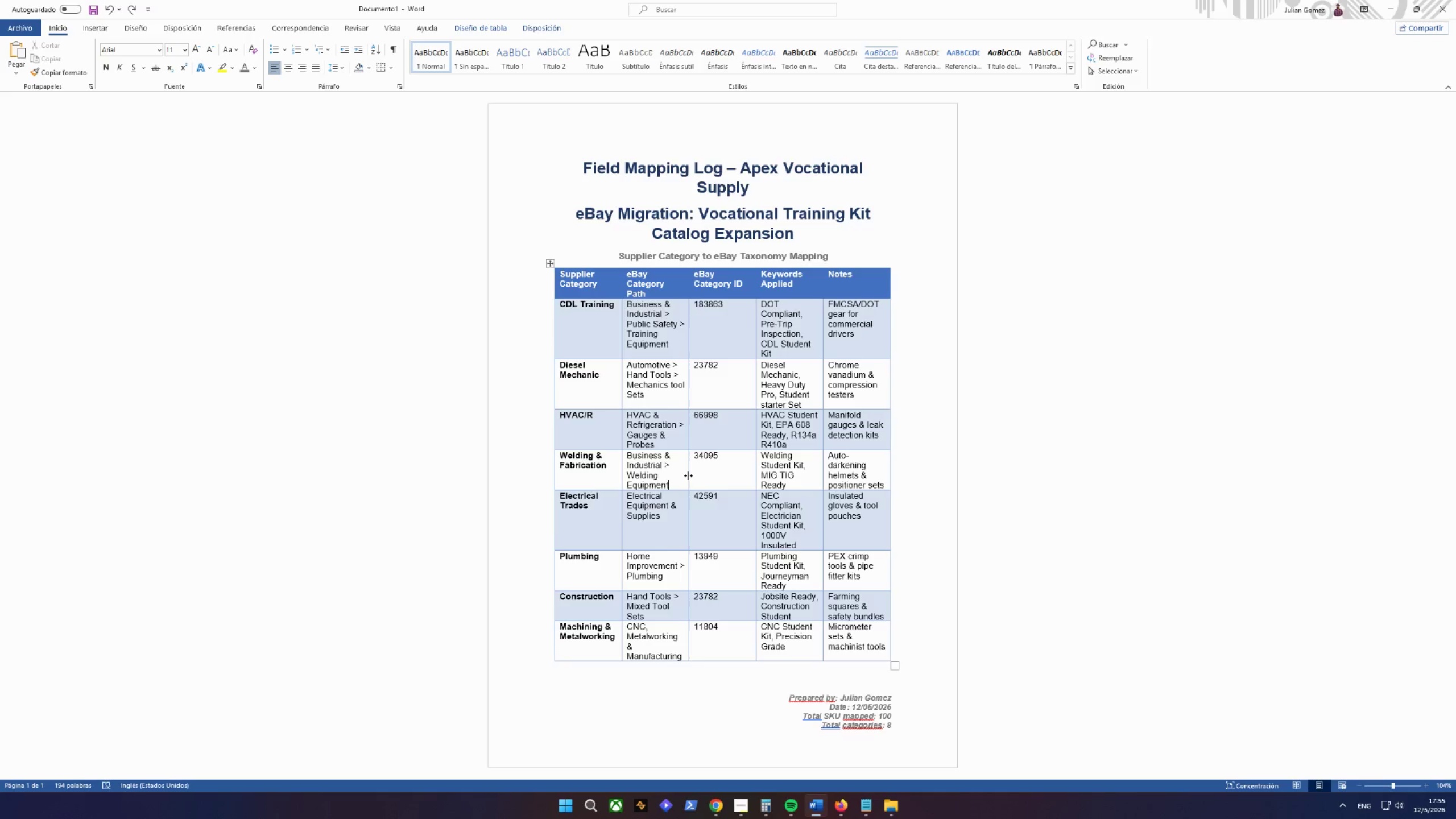 
left_click([692, 519])
 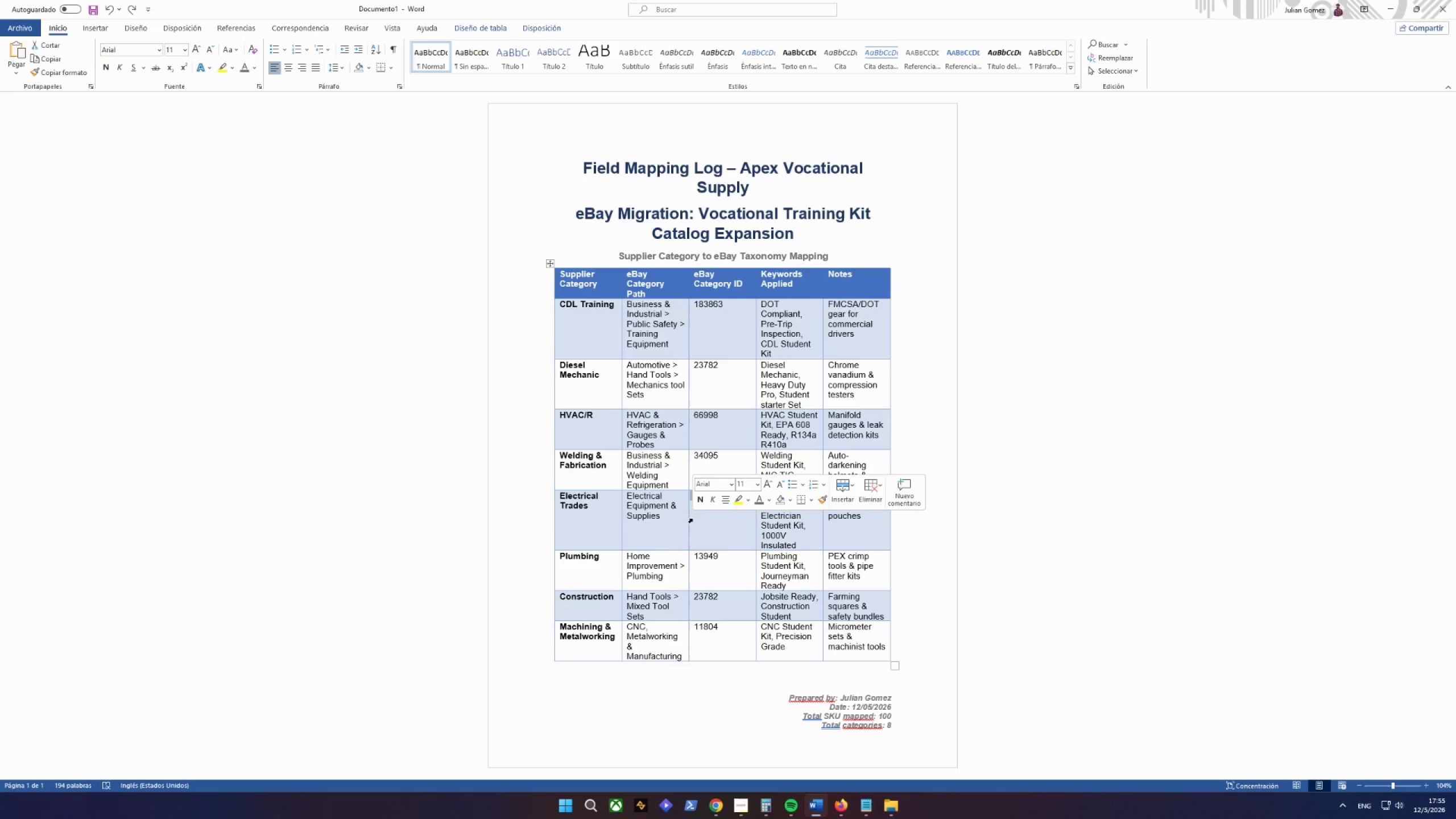 
wait(6.97)
 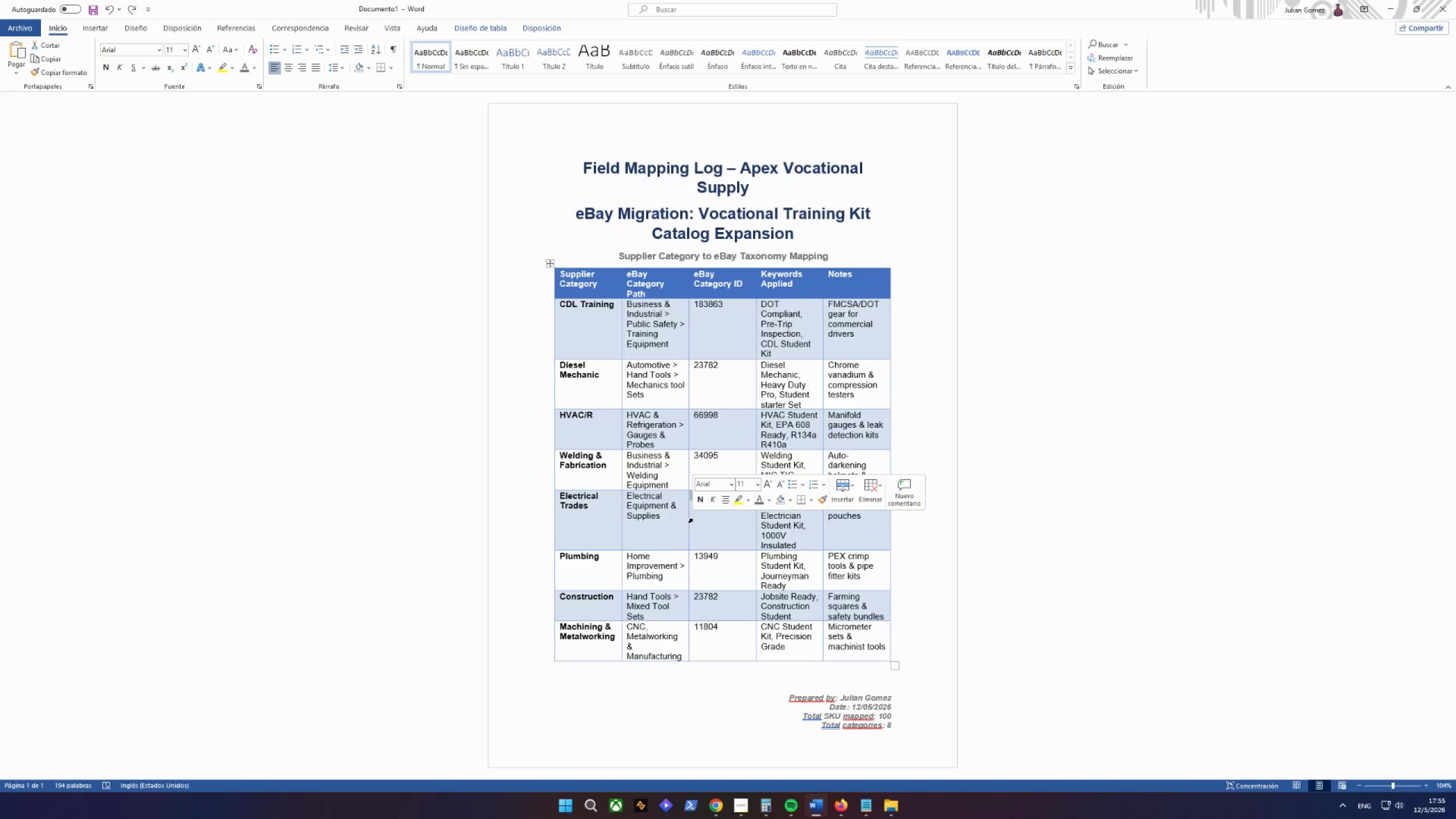 
left_click([676, 504])
 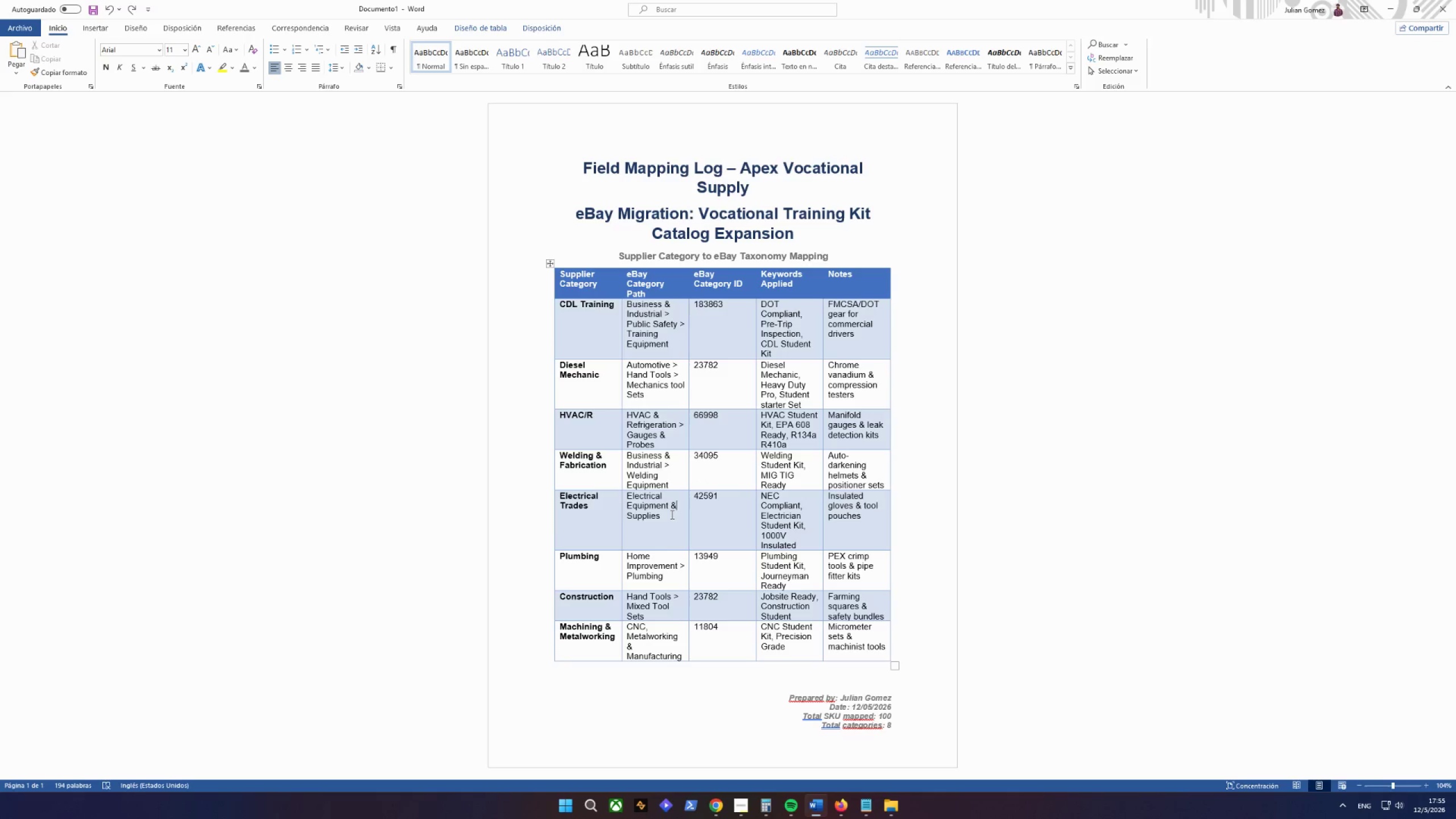 
type( > test )
key(Backspace)
key(Backspace)
key(Backspace)
key(Backspace)
key(Backspace)
type(Test equipm,e)
key(Backspace)
key(Backspace)
type(ent)
 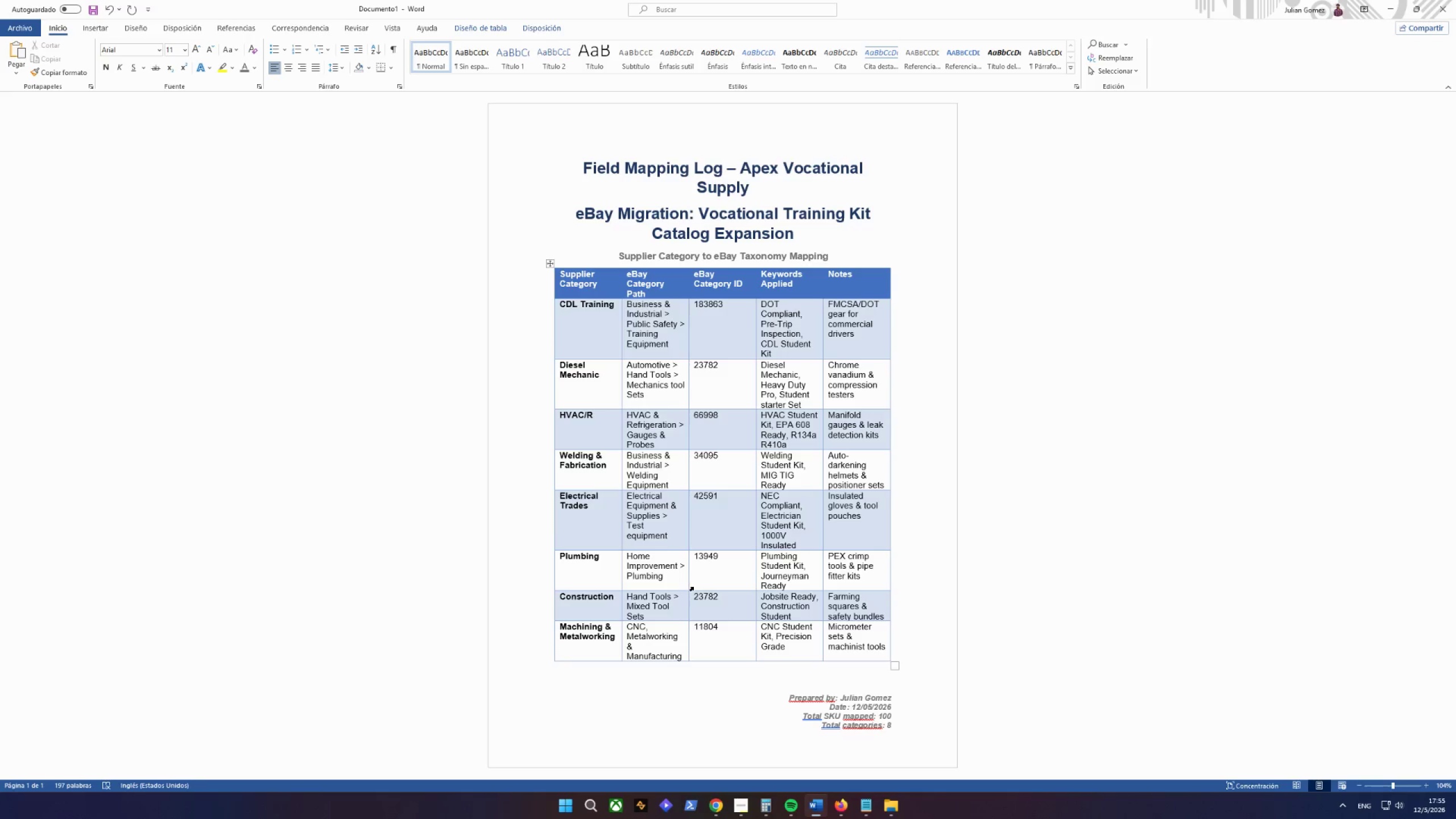 
left_click([682, 580])
 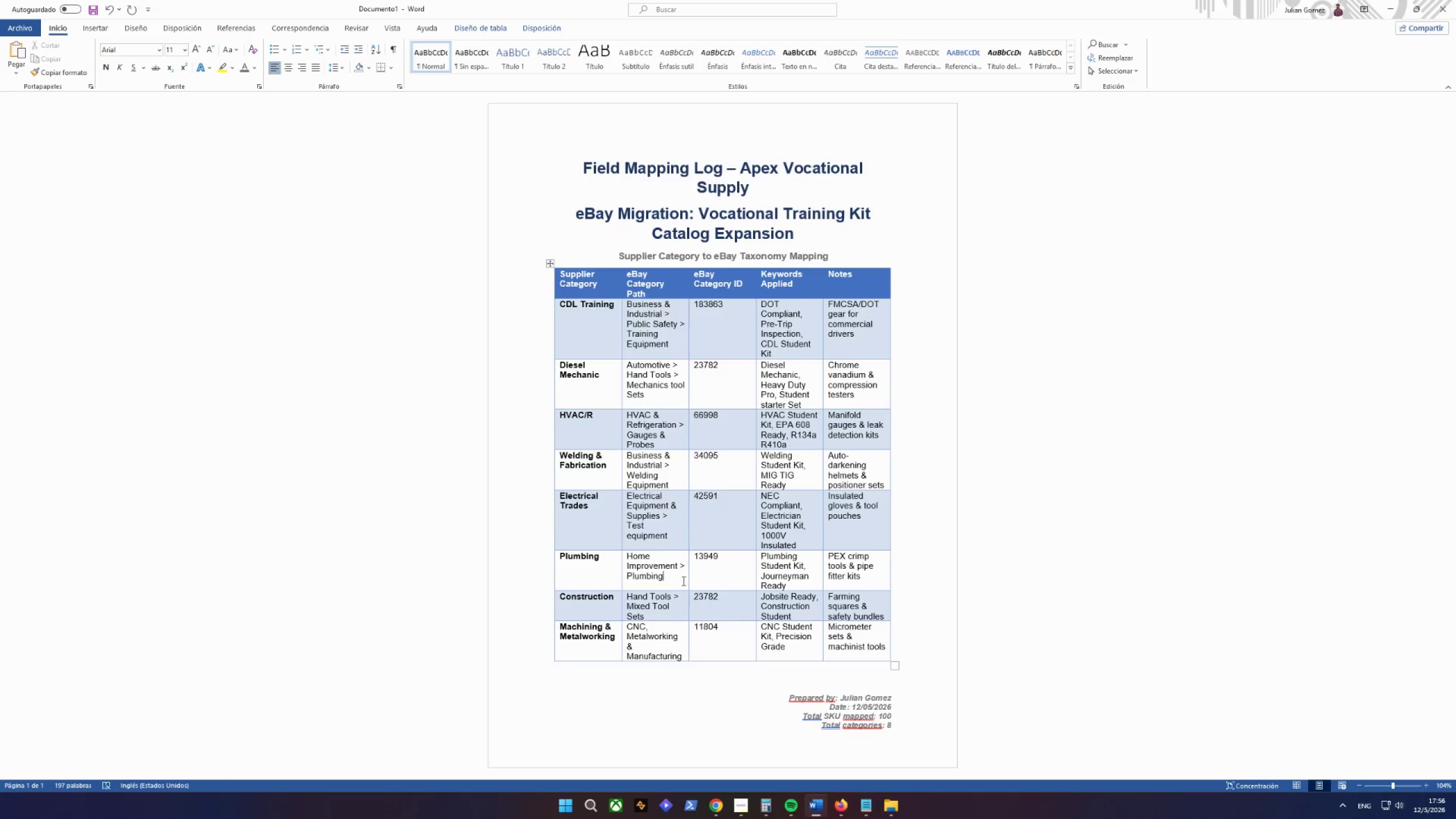 
wait(6.2)
 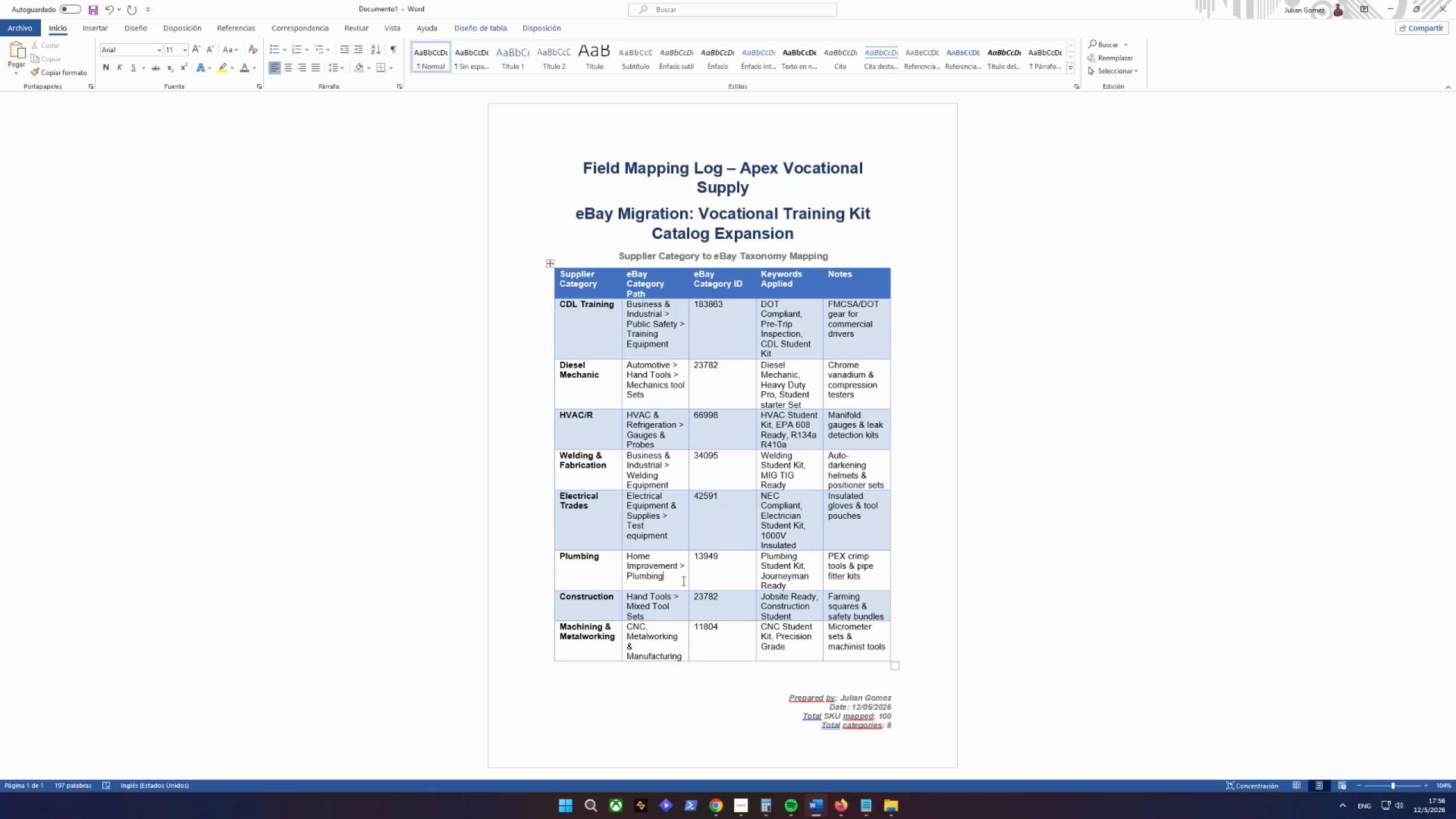 
type( > Plumbing)
 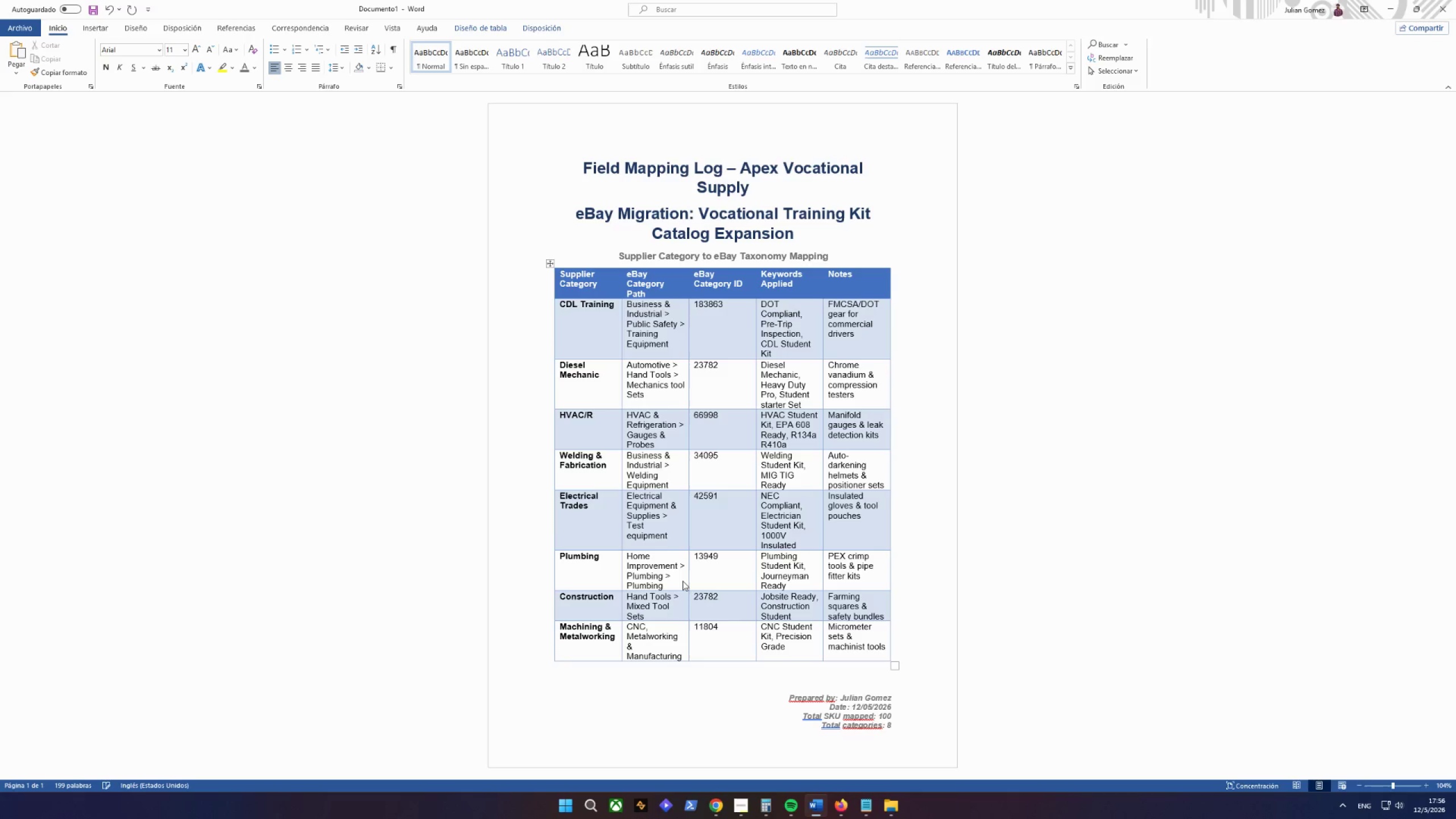 
type( Tools)
 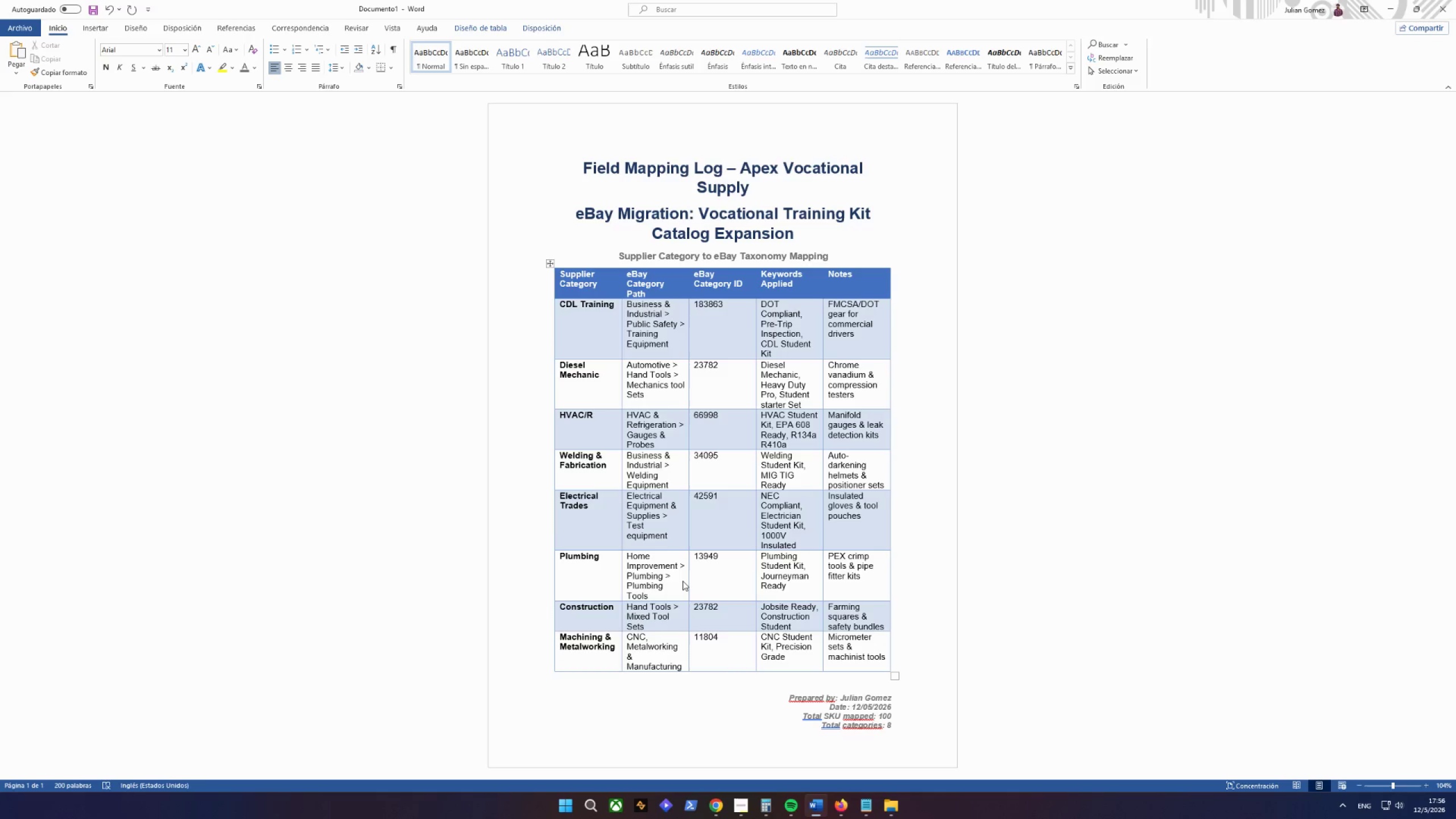 
left_click([663, 627])
 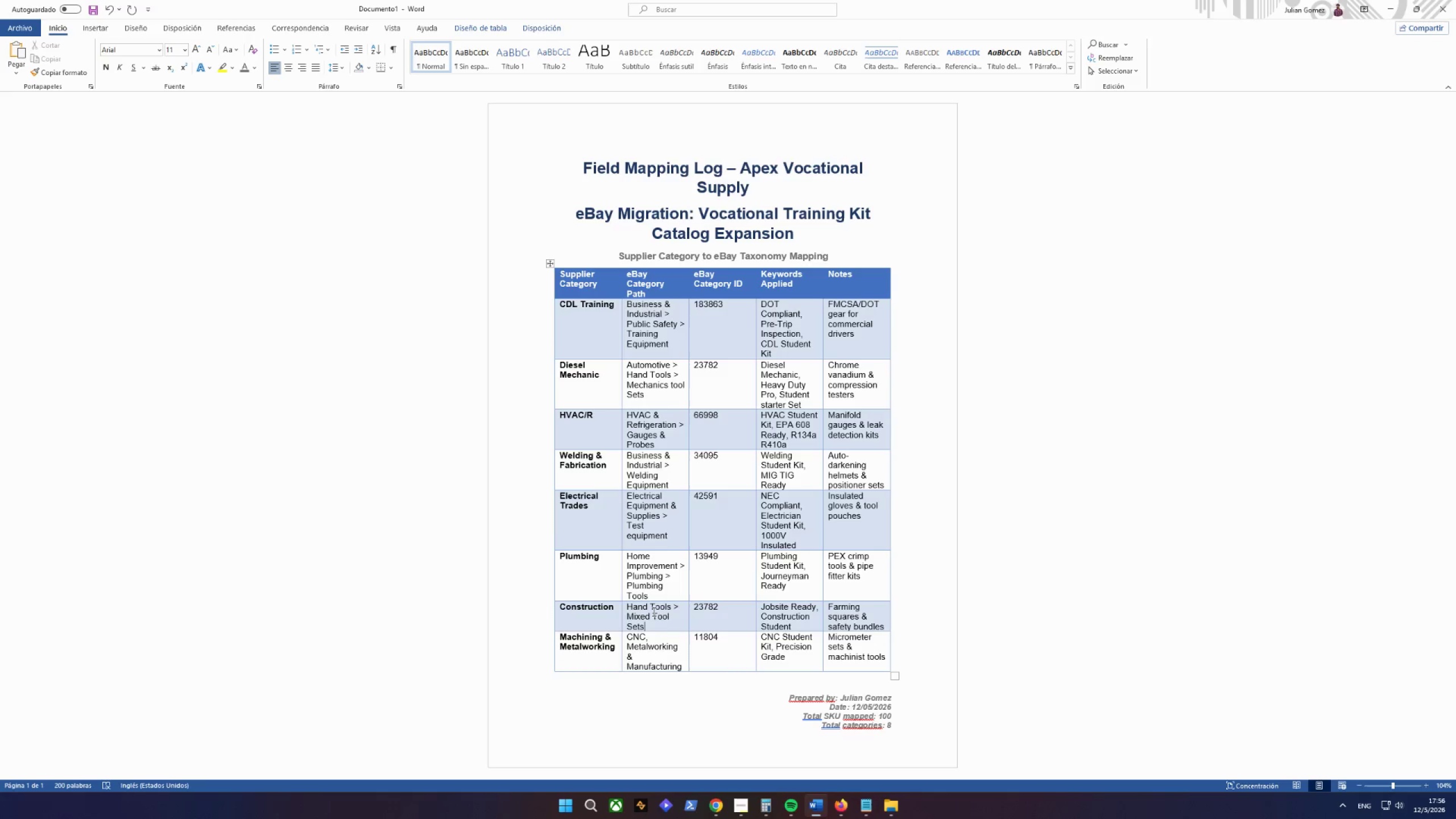 
left_click([628, 603])
 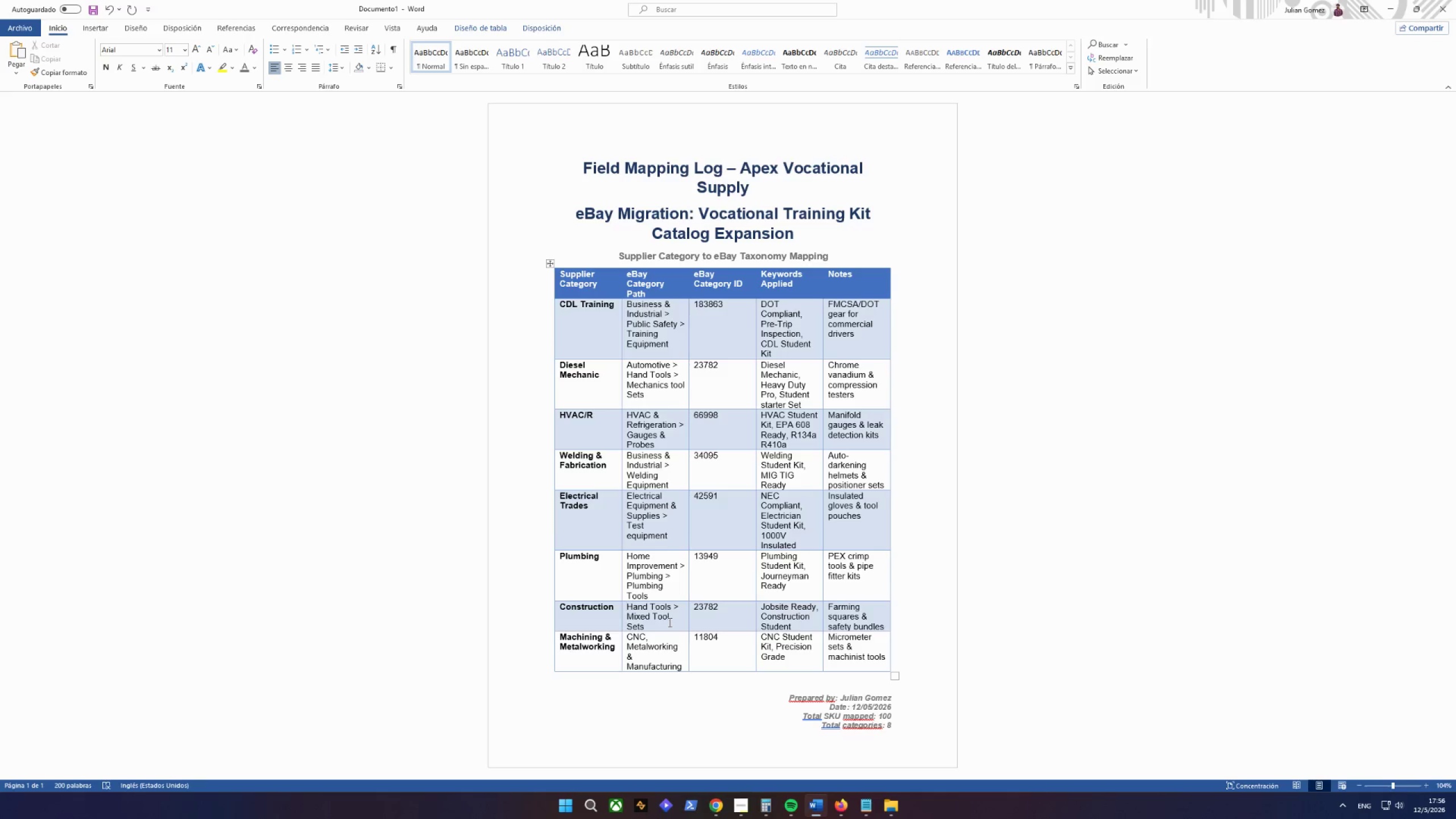 
wait(6.69)
 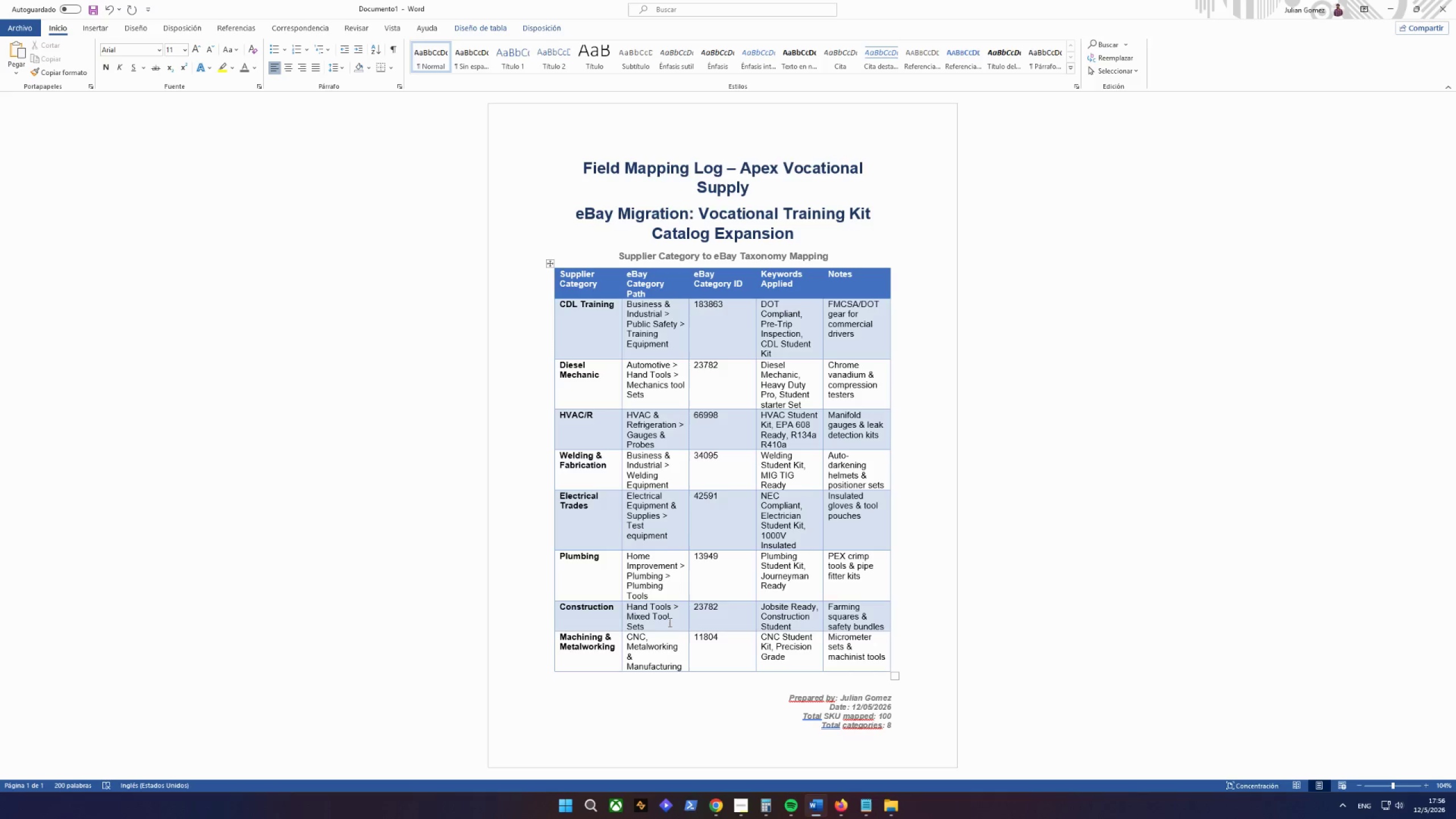 
type(Automotive)
 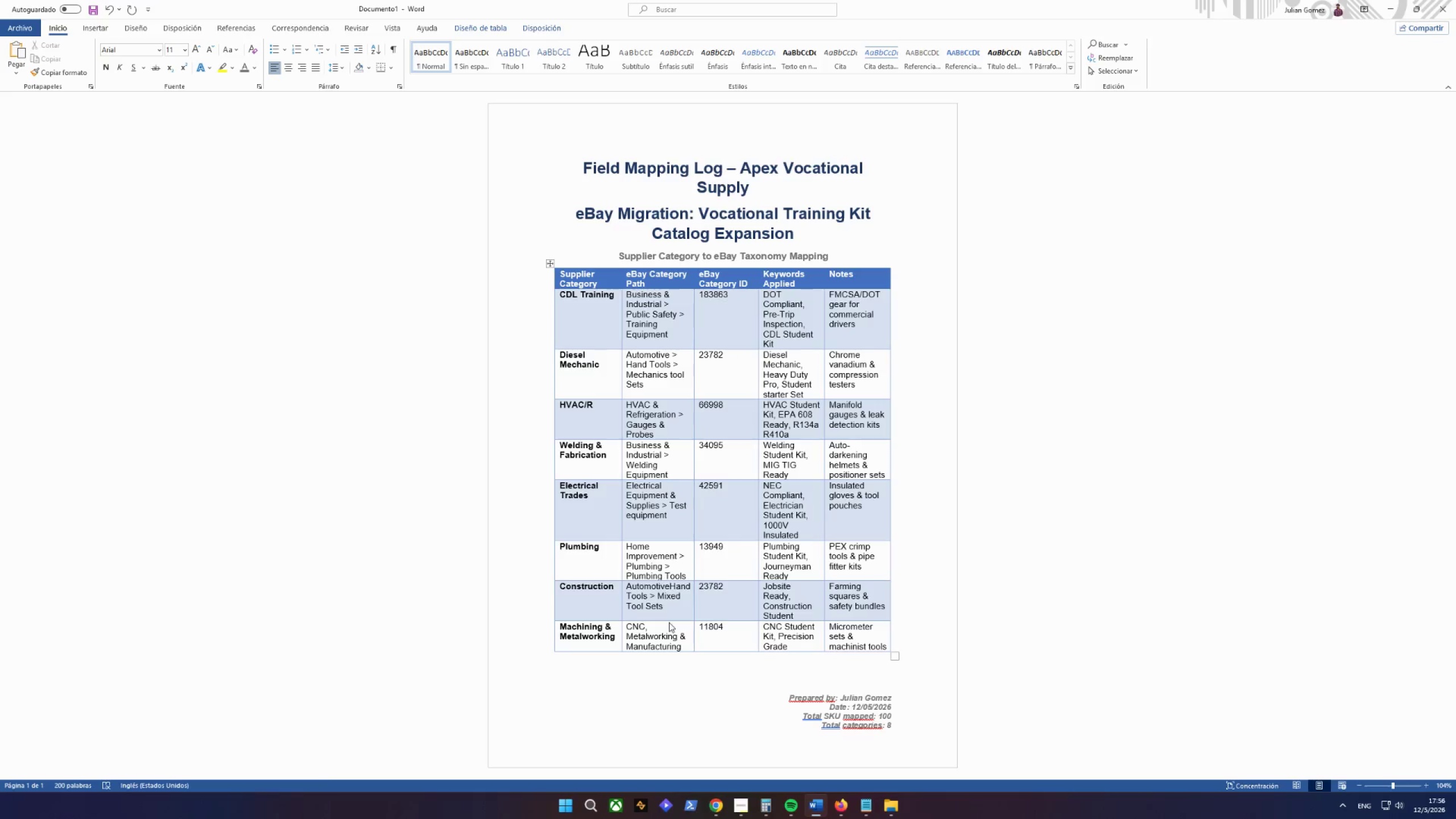 
scroll: coordinate [675, 743], scroll_direction: down, amount: 7.0
 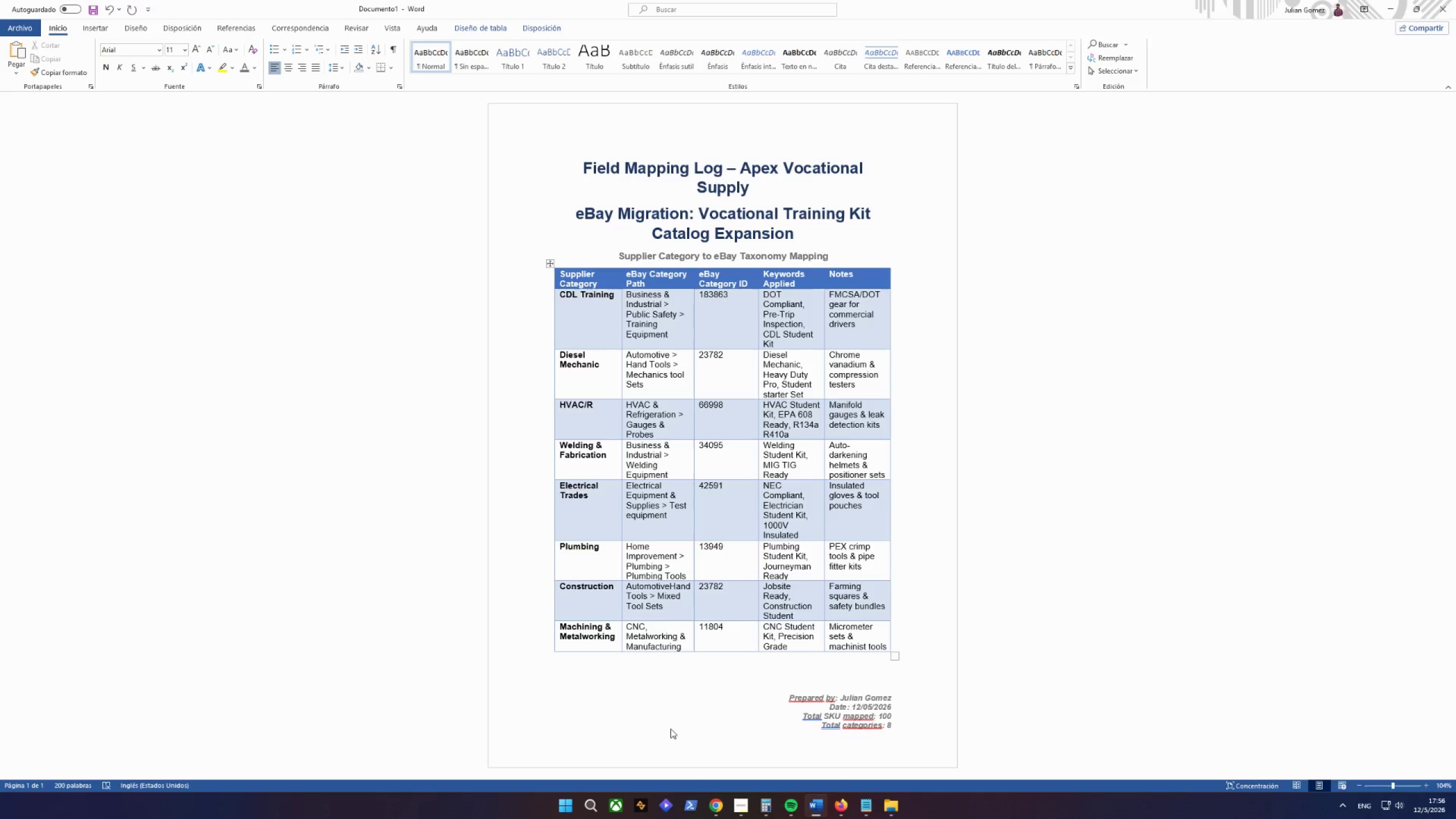 
key(Shift+Period)
 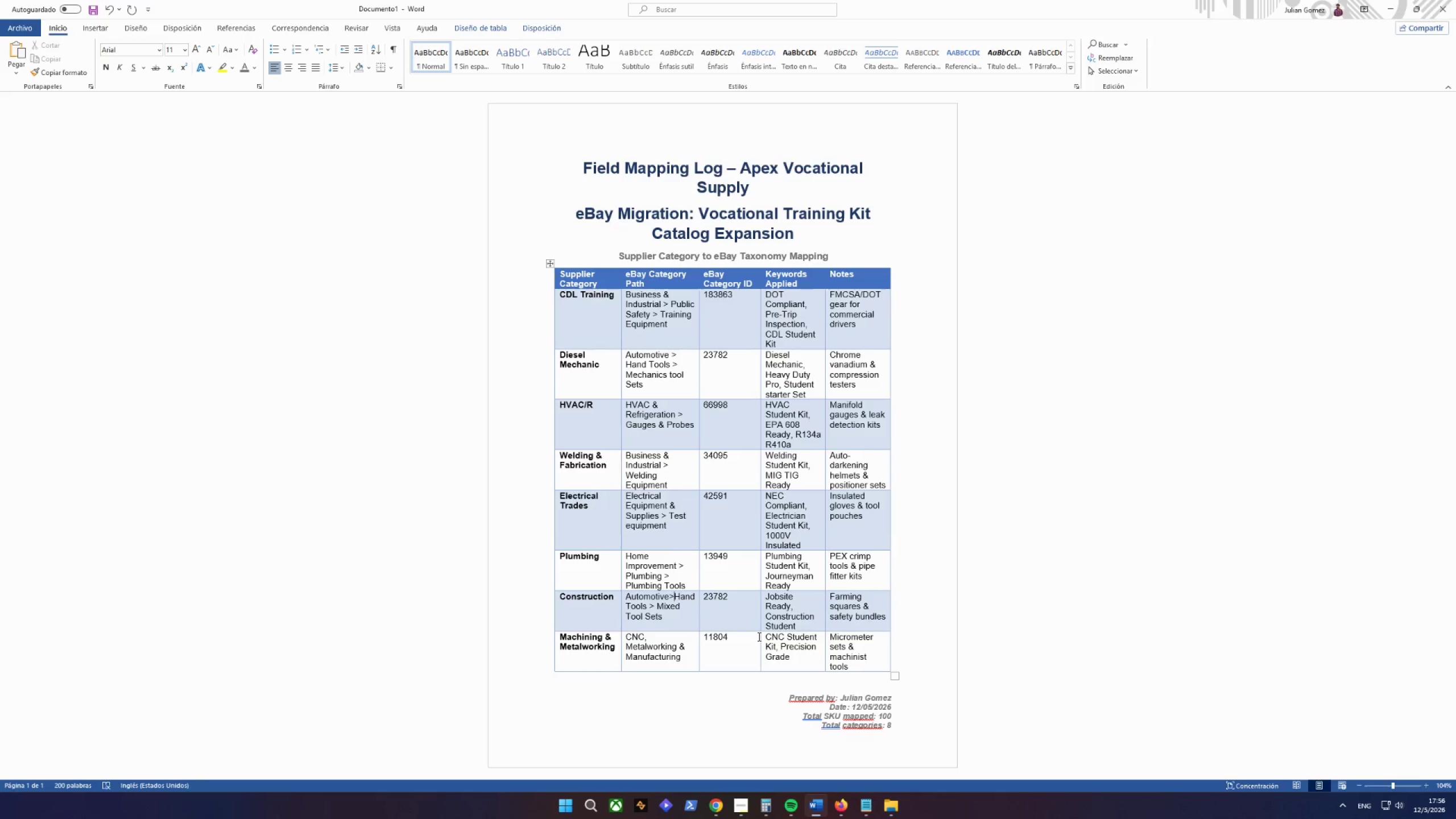 
key(Space)
 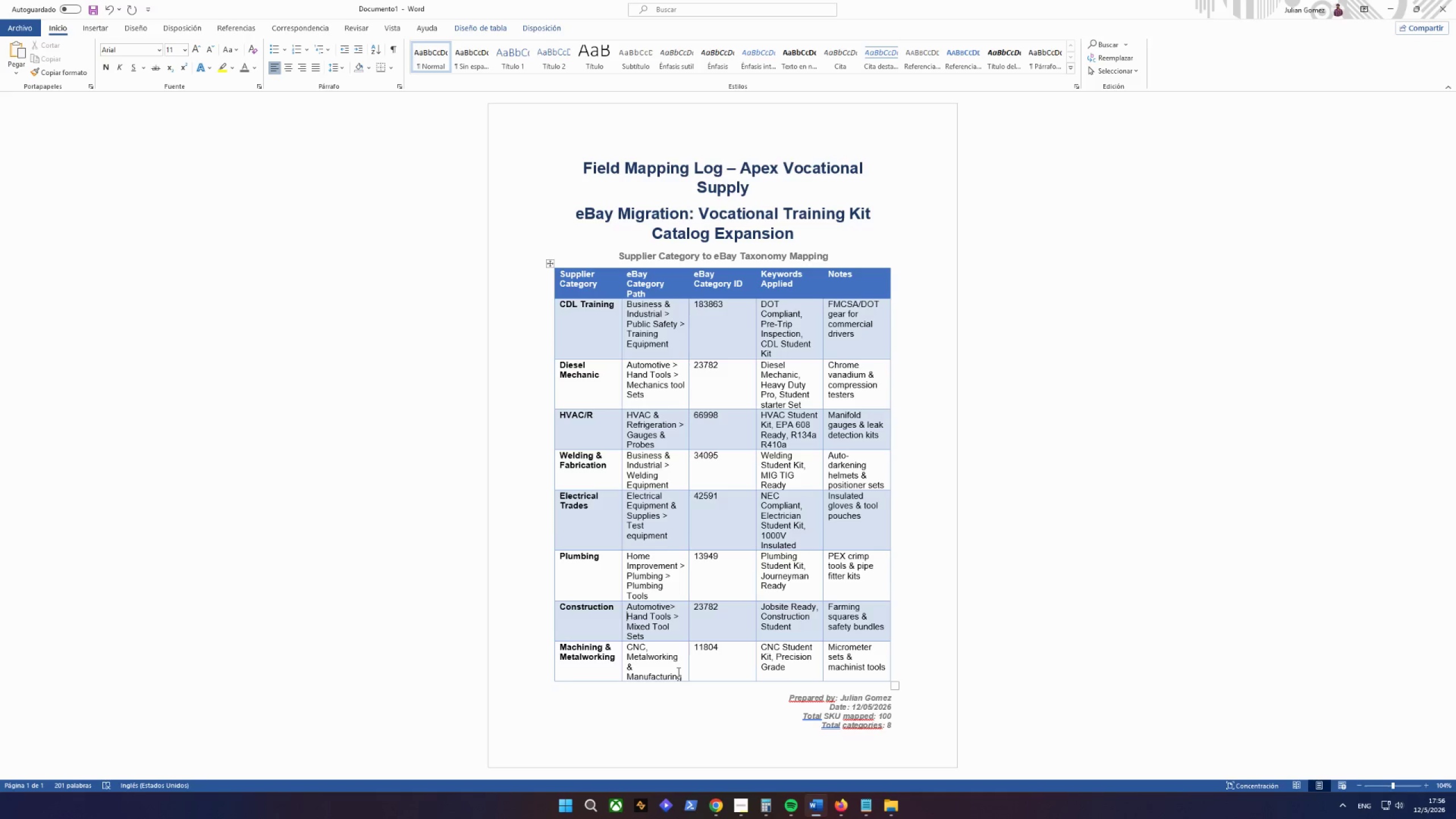 
wait(10.84)
 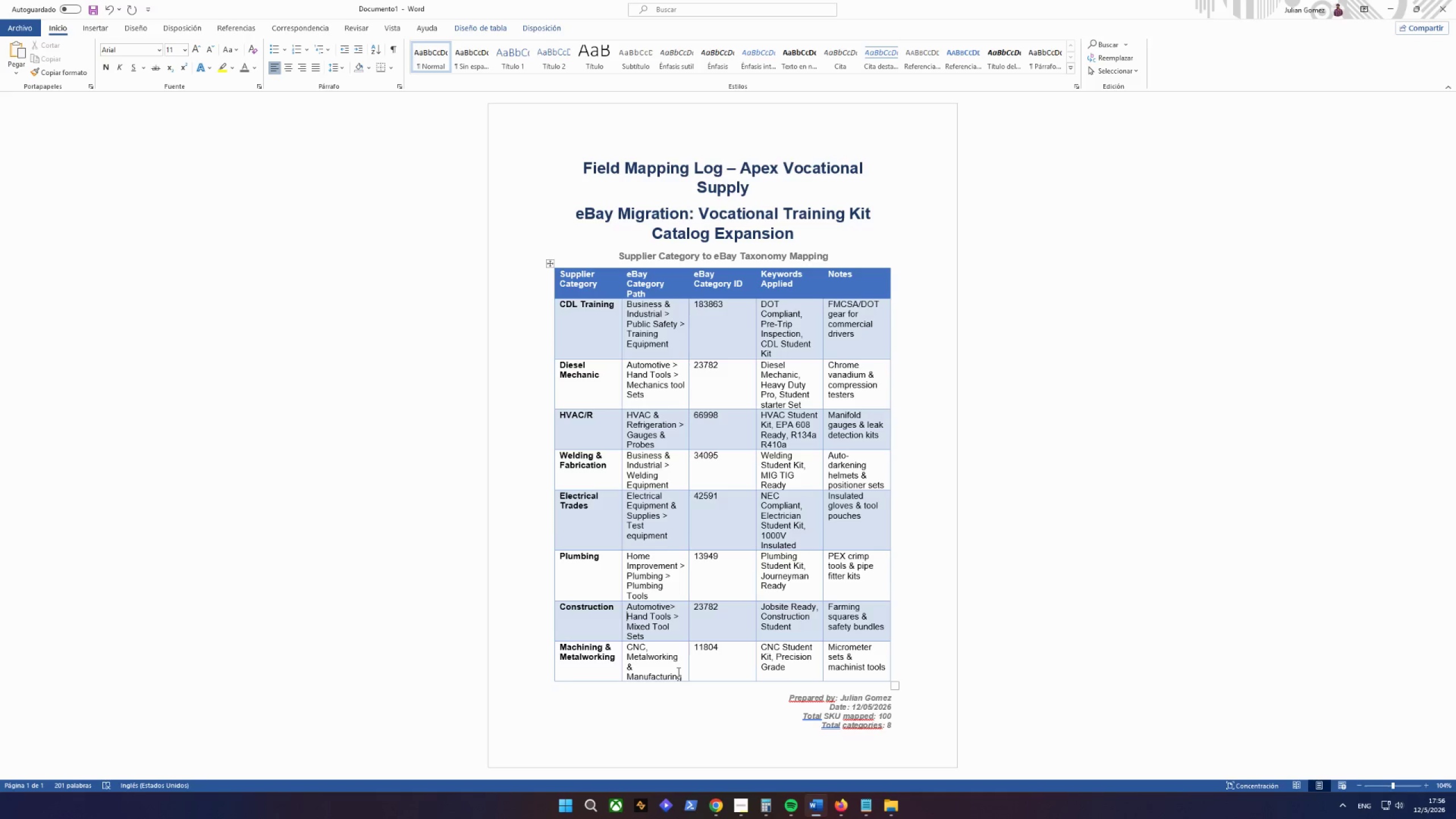 
left_click([935, 536])
 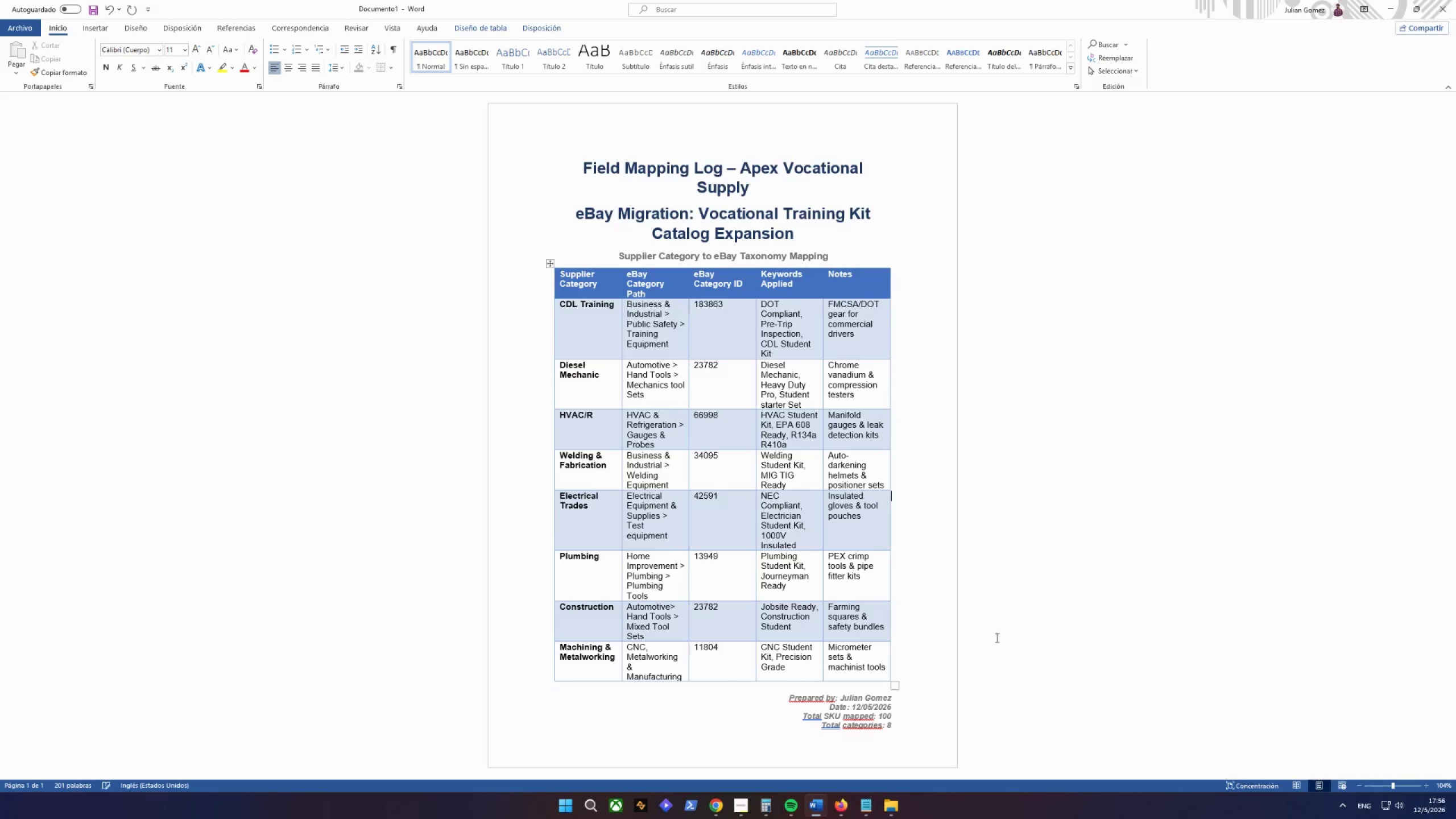 
scroll: coordinate [720, 536], scroll_direction: down, amount: 3.0
 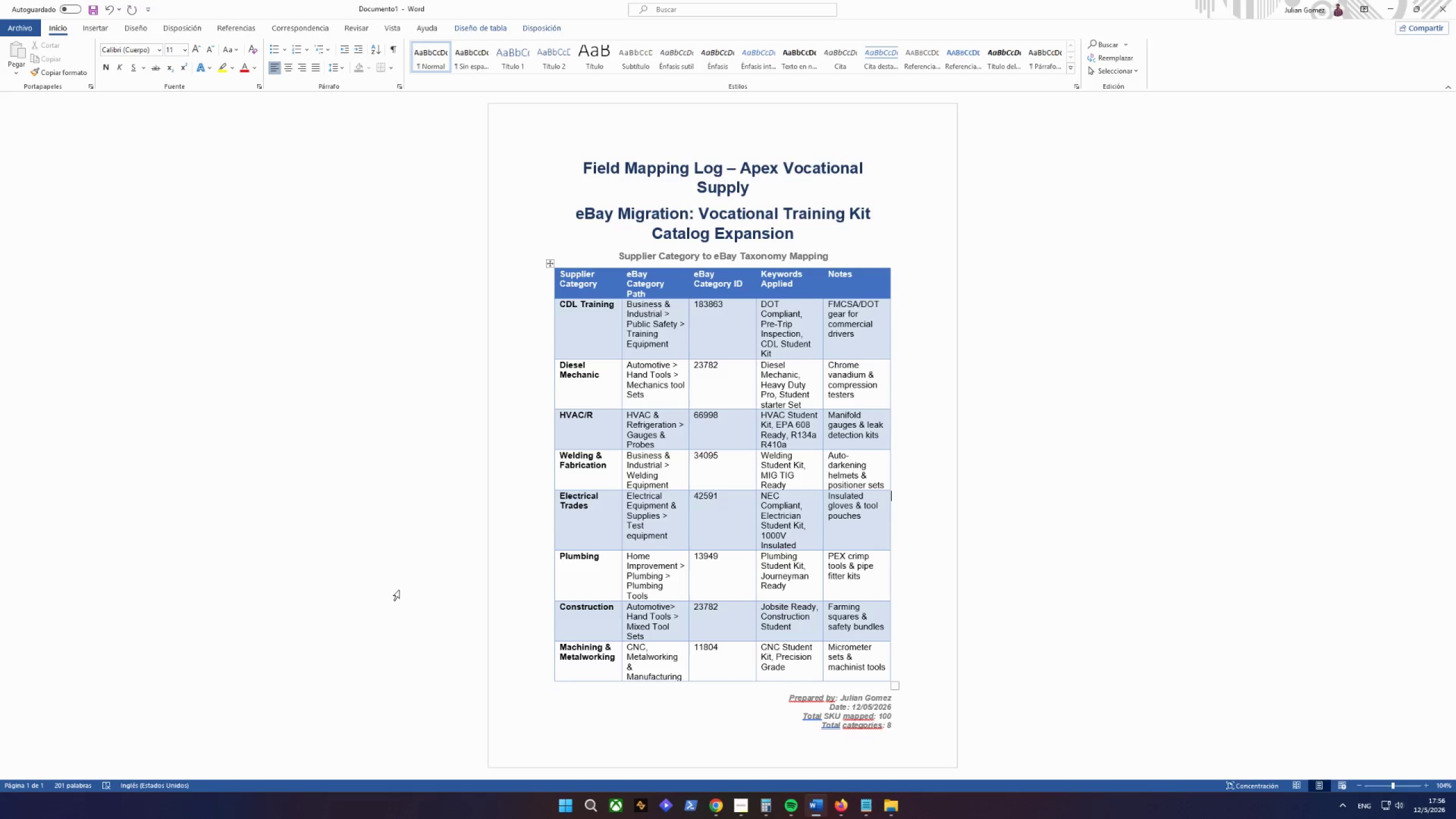 
left_click([408, 542])
 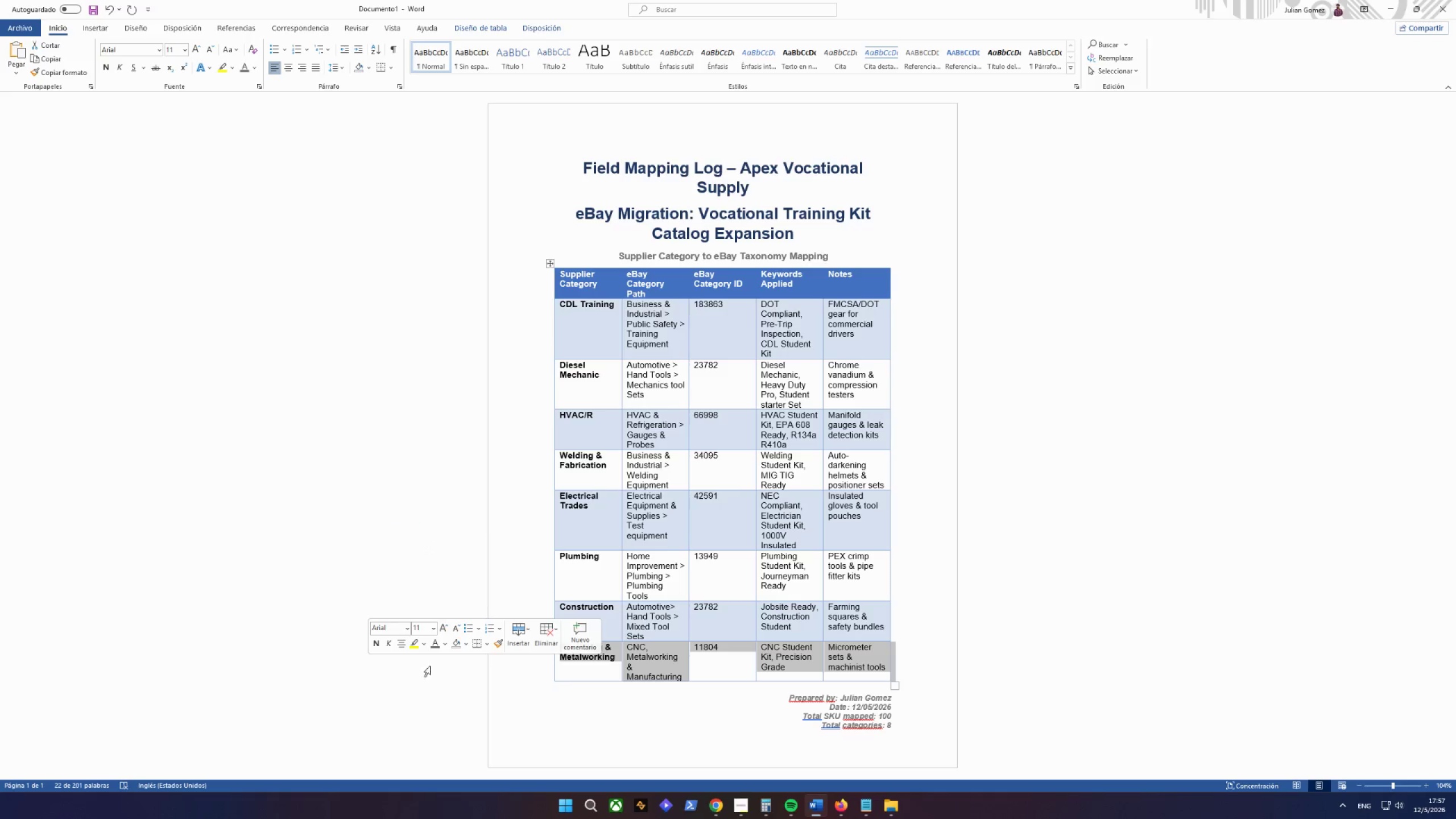 
left_click([595, 693])
 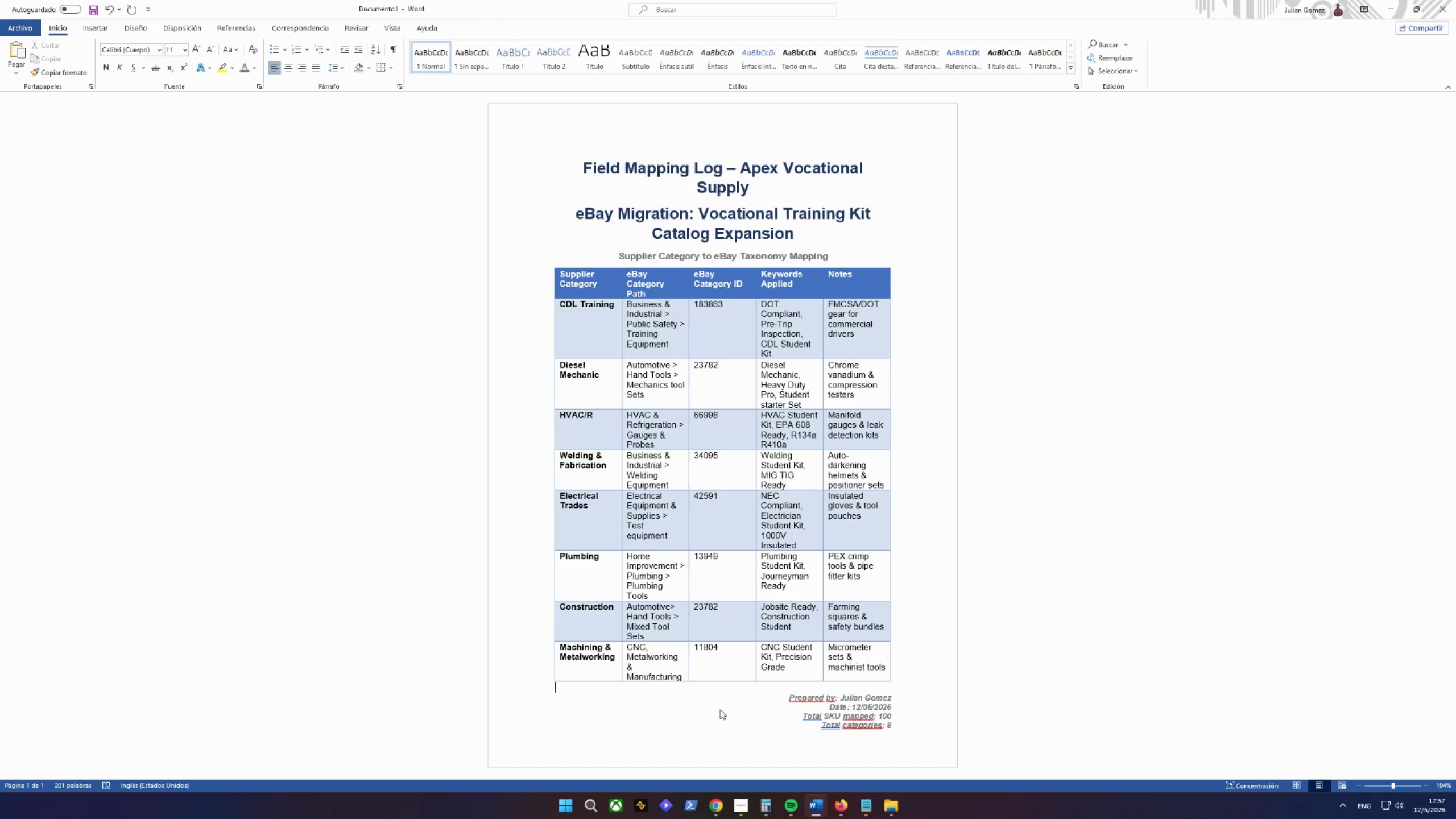 
scroll: coordinate [733, 698], scroll_direction: up, amount: 2.0
 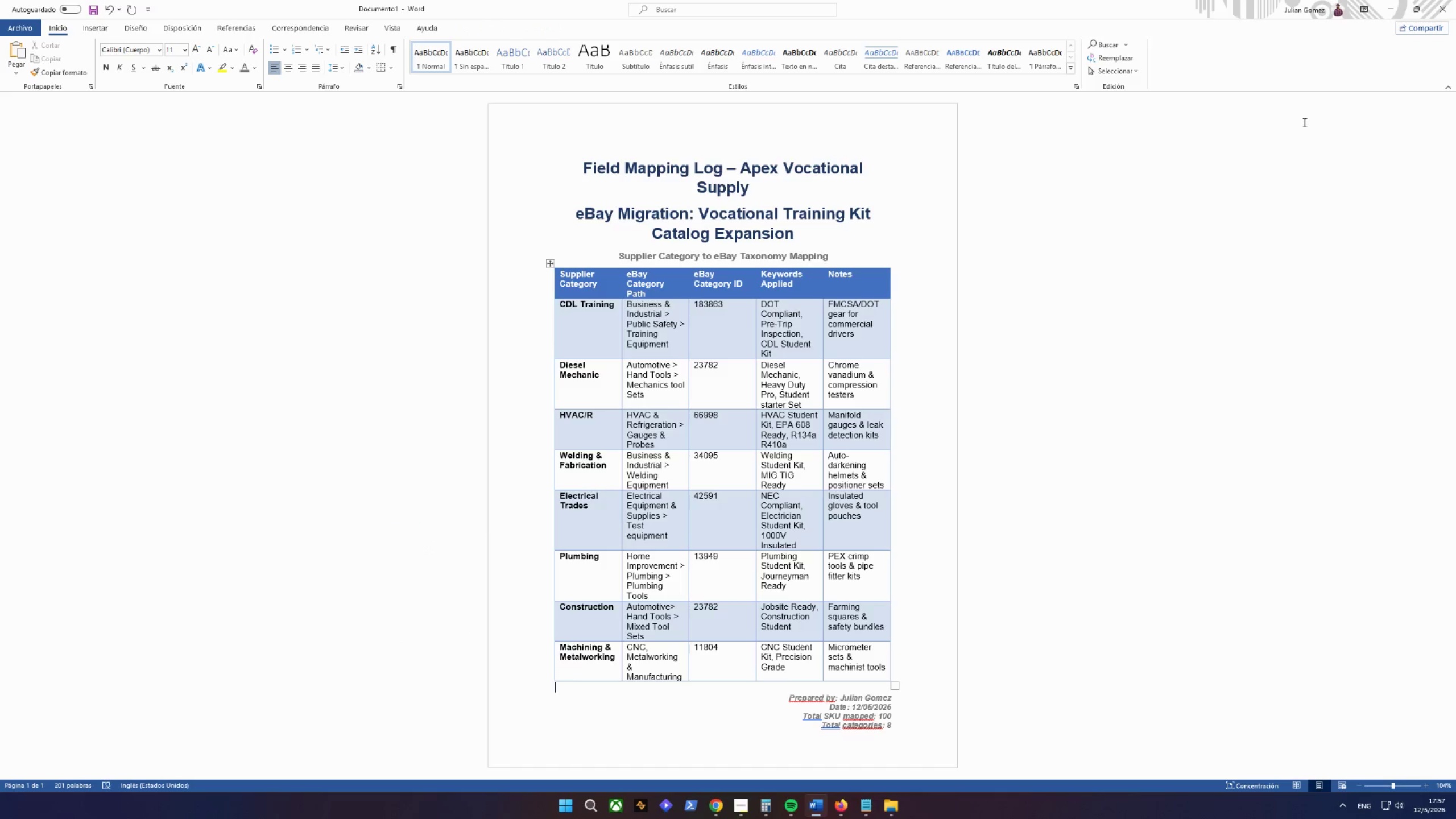 
left_click([1387, 7])
 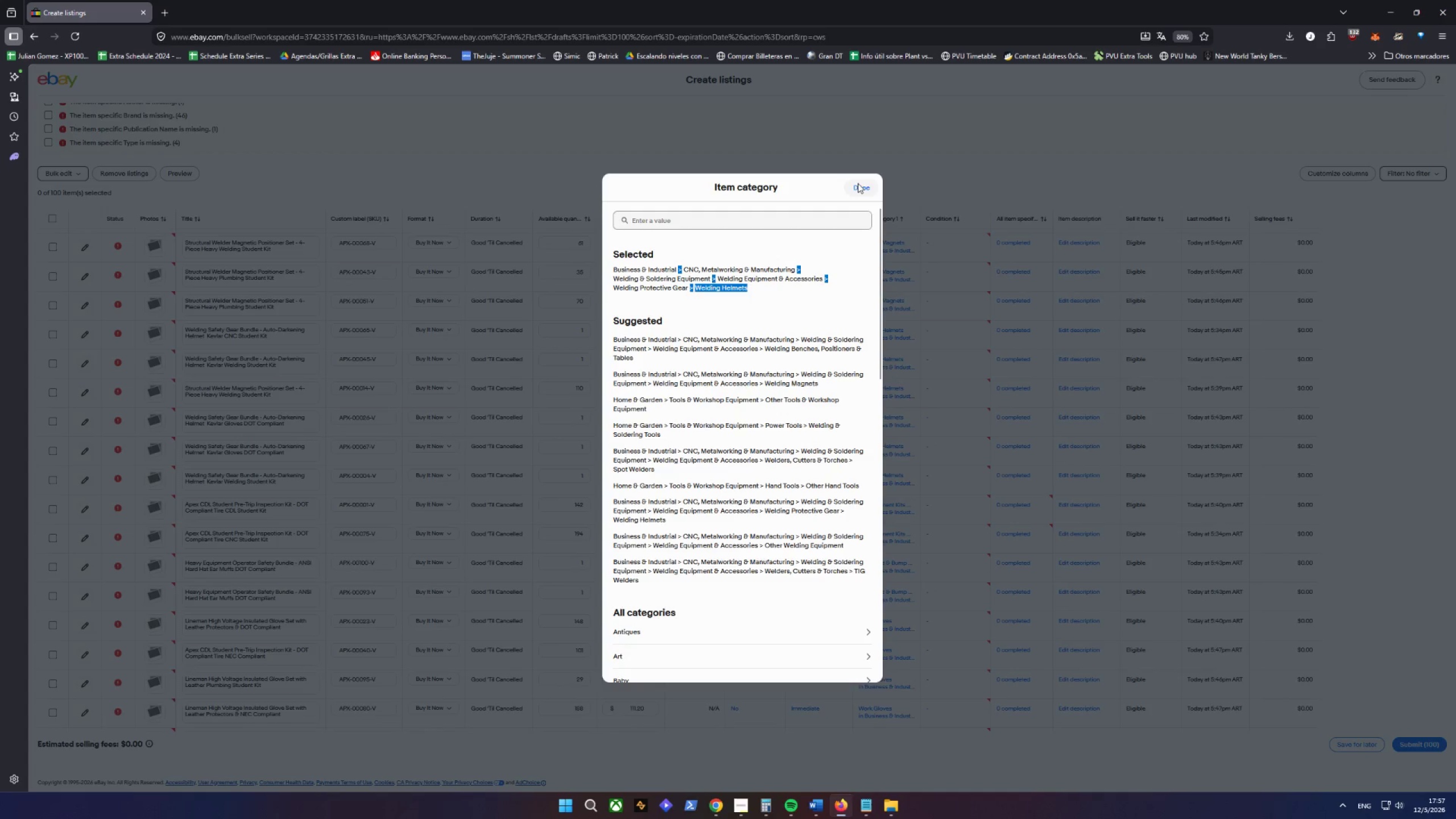 
left_click([858, 184])
 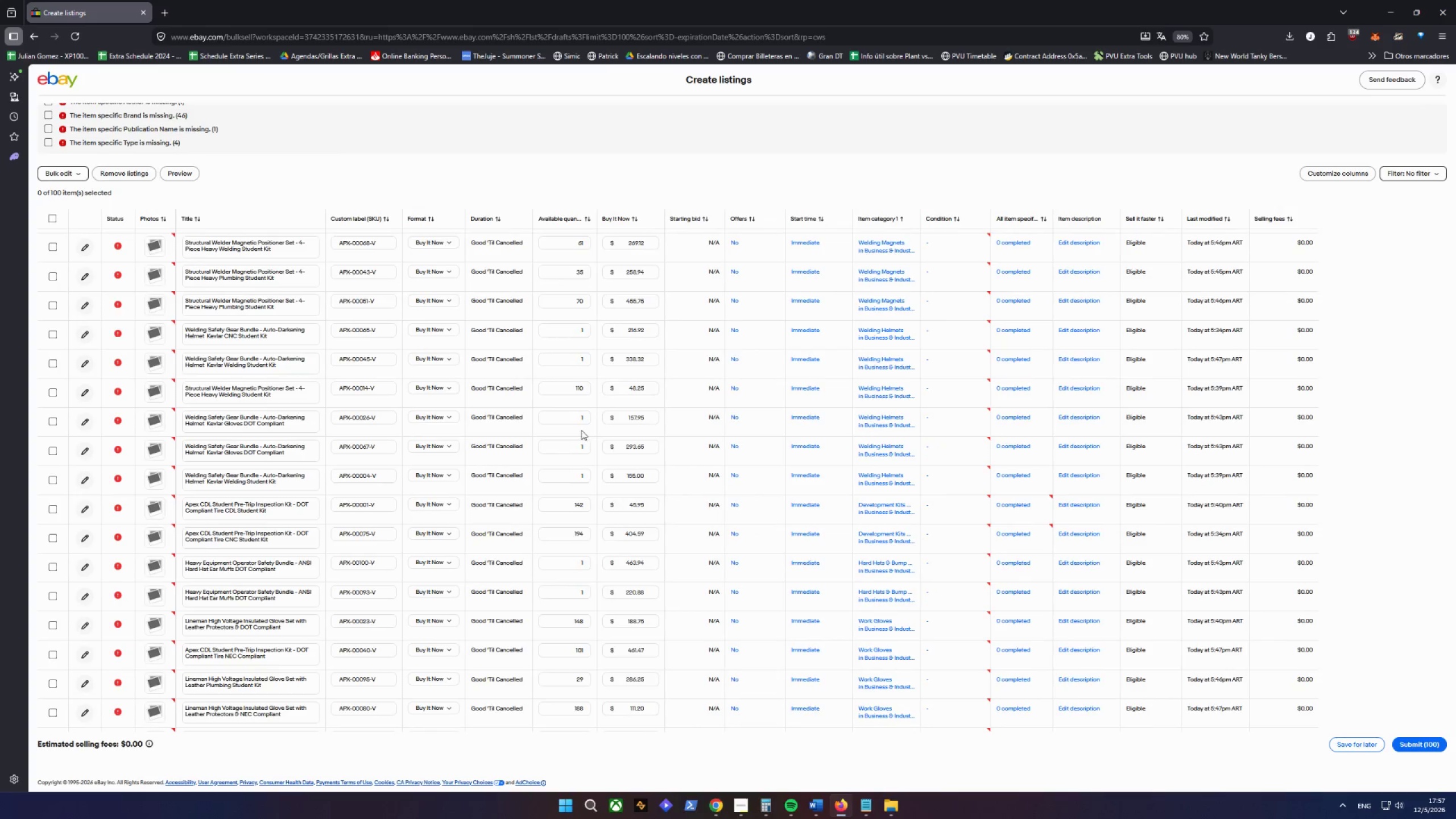 
scroll: coordinate [85, 124], scroll_direction: up, amount: 19.0
 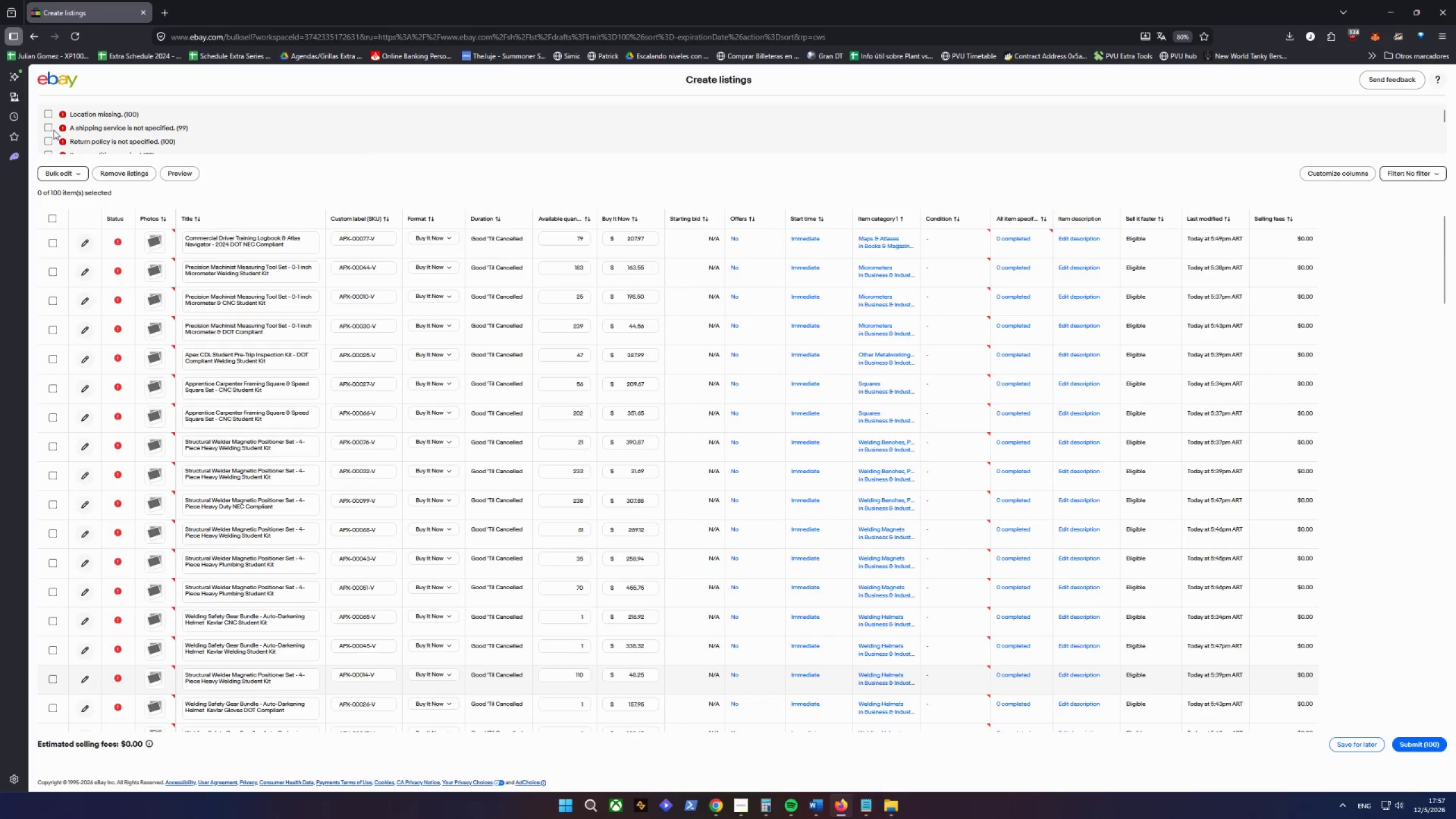 
left_click([49, 126])
 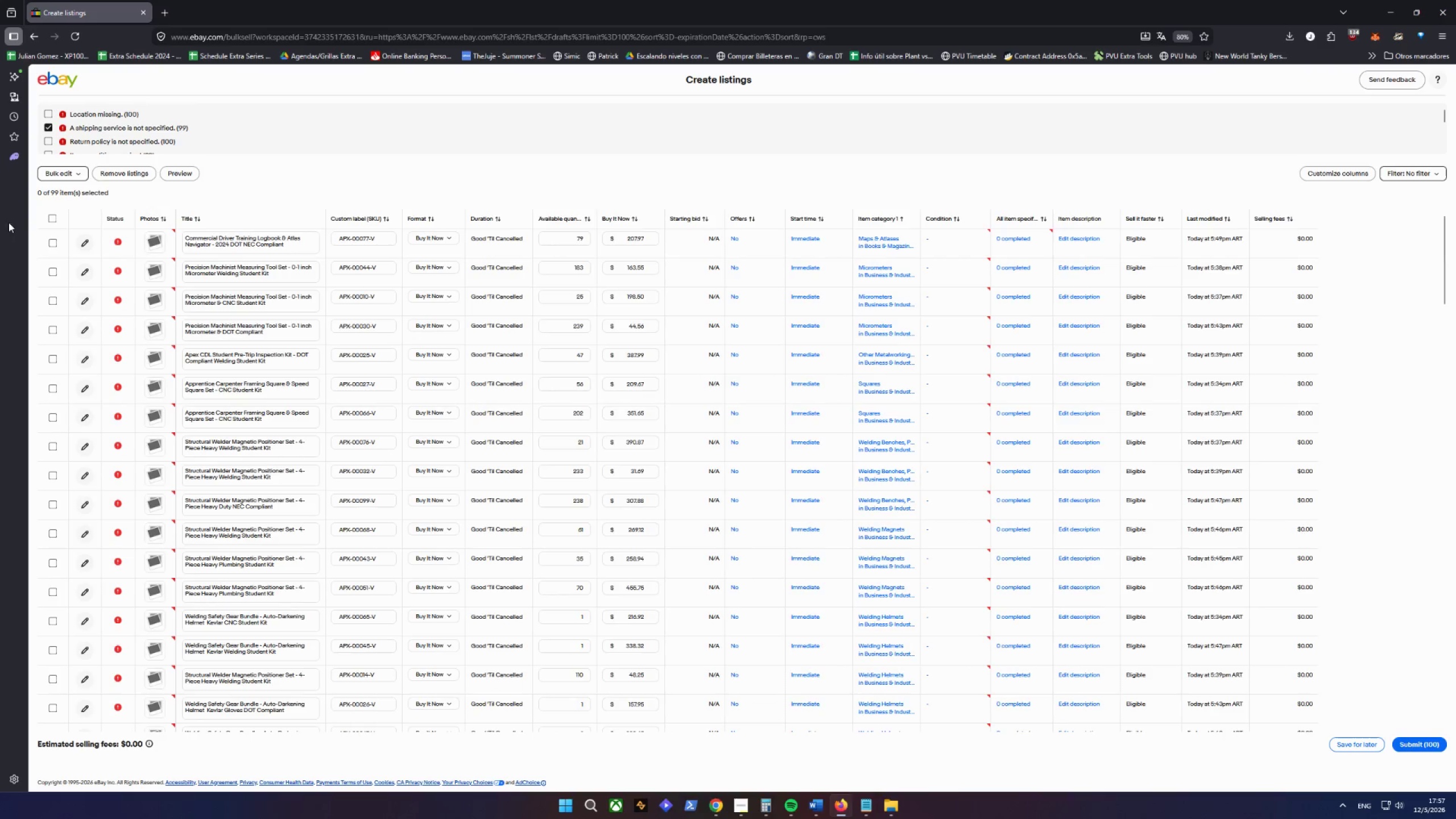 
double_click([48, 216])
 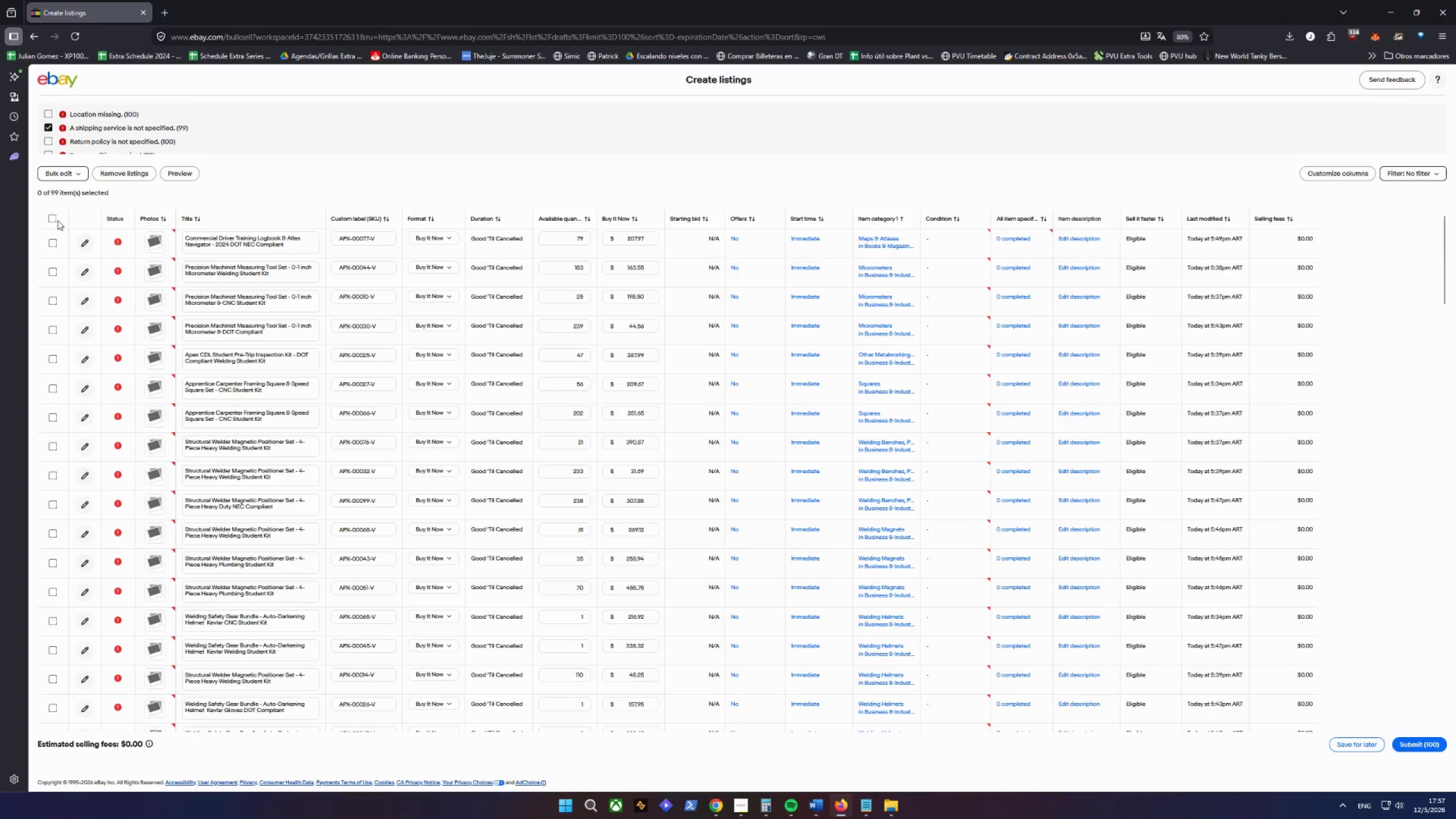 
left_click([57, 221])
 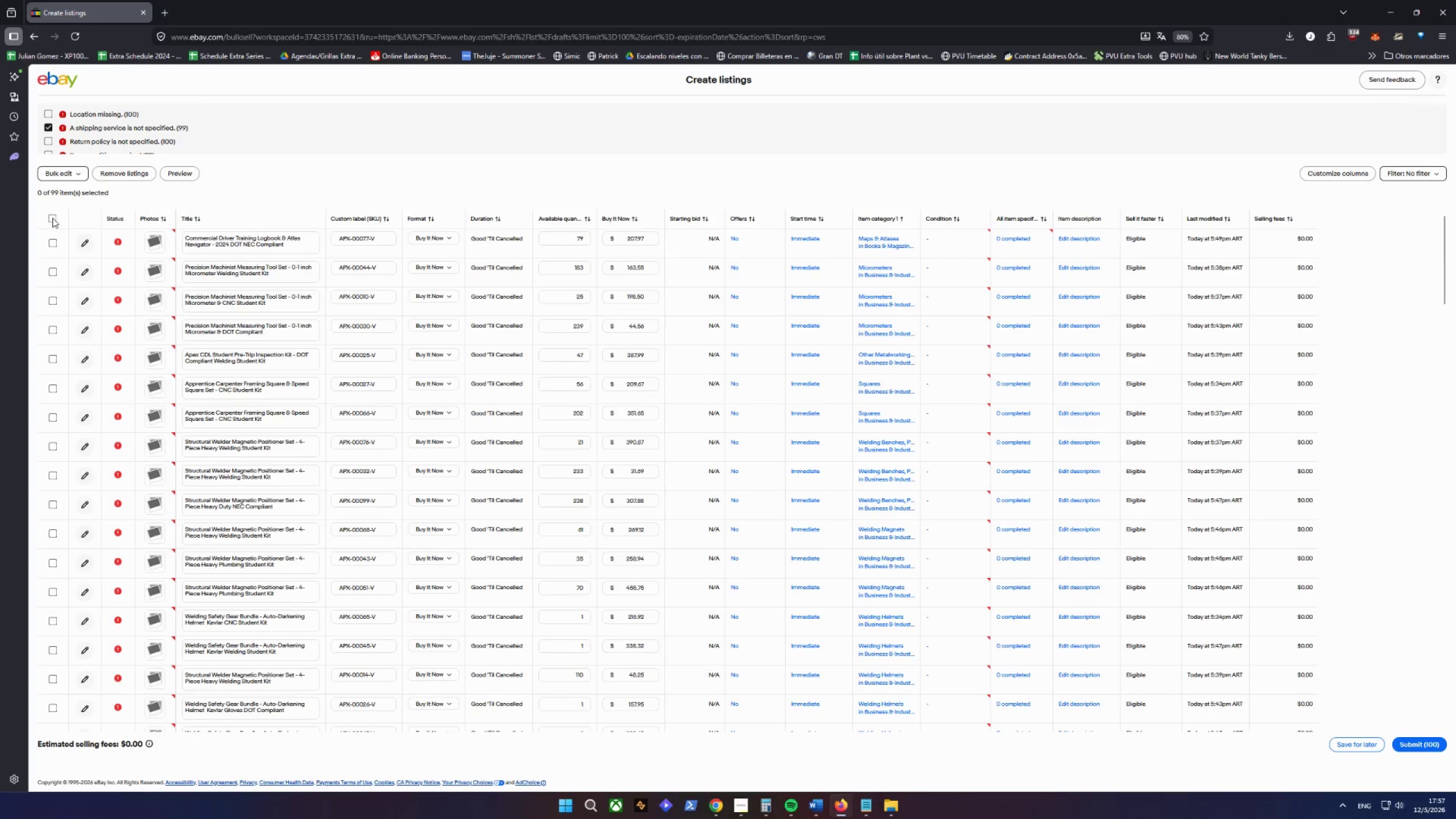 
left_click([52, 218])
 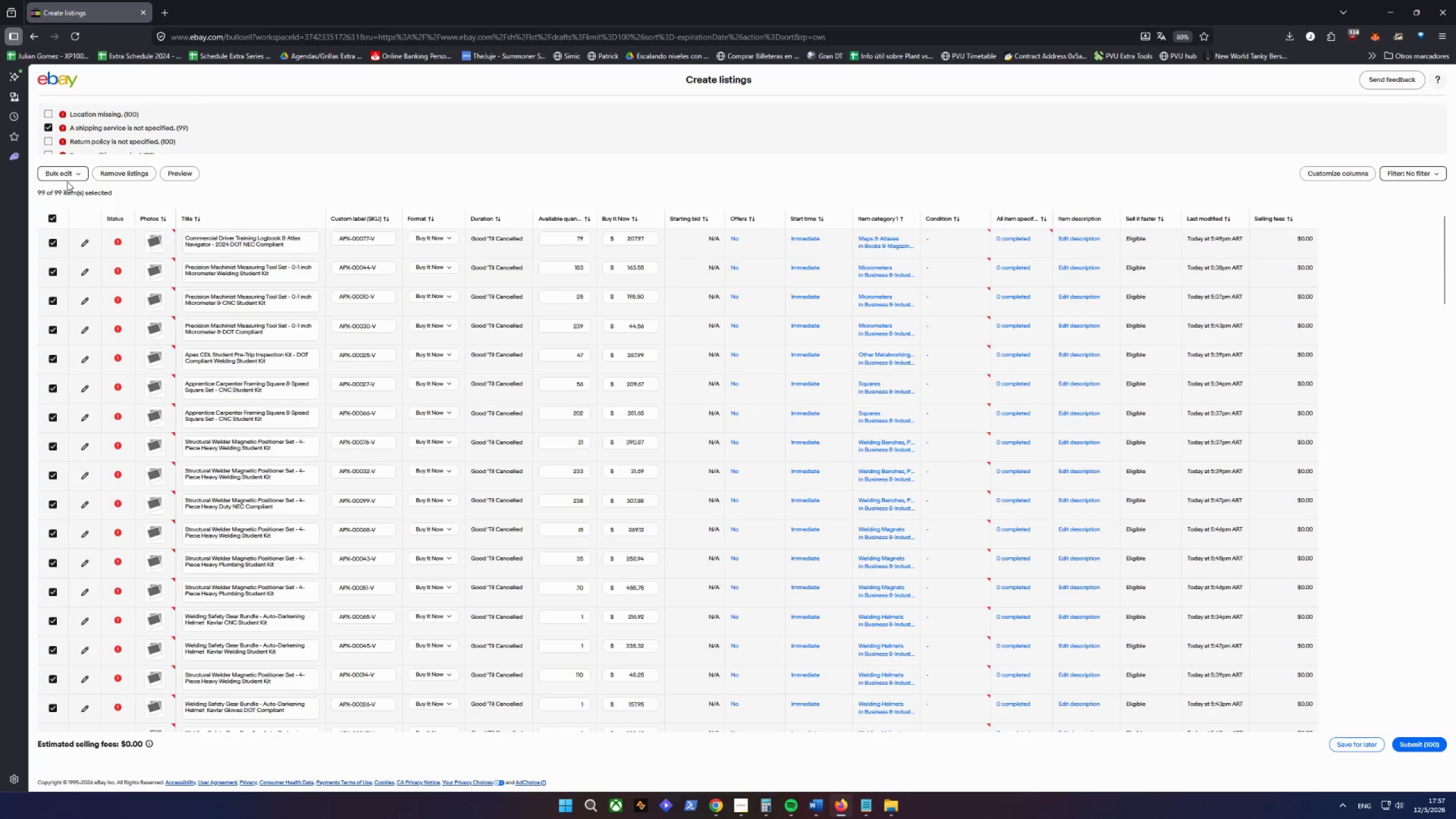 
double_click([71, 175])
 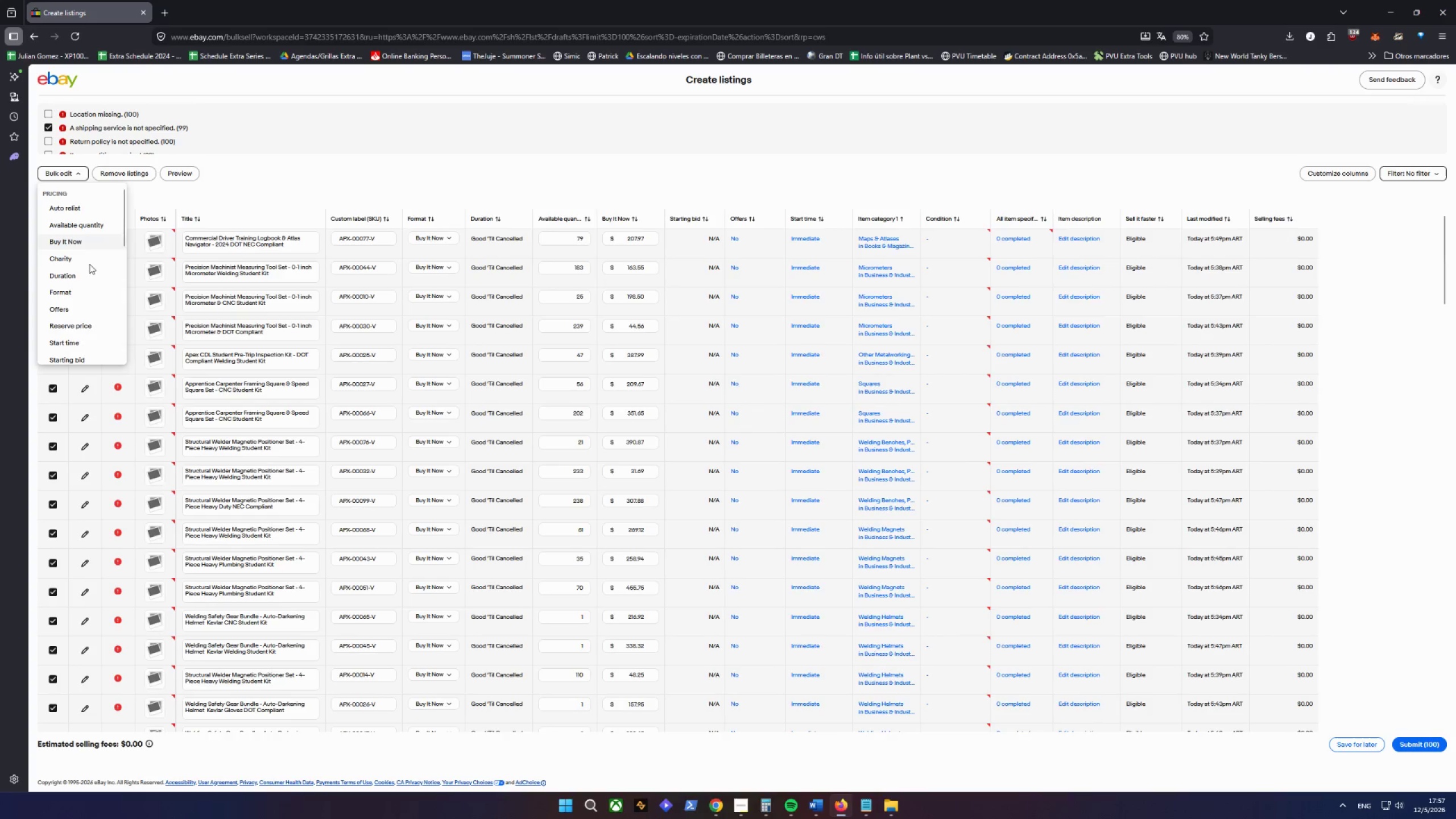 
scroll: coordinate [94, 287], scroll_direction: down, amount: 2.0
 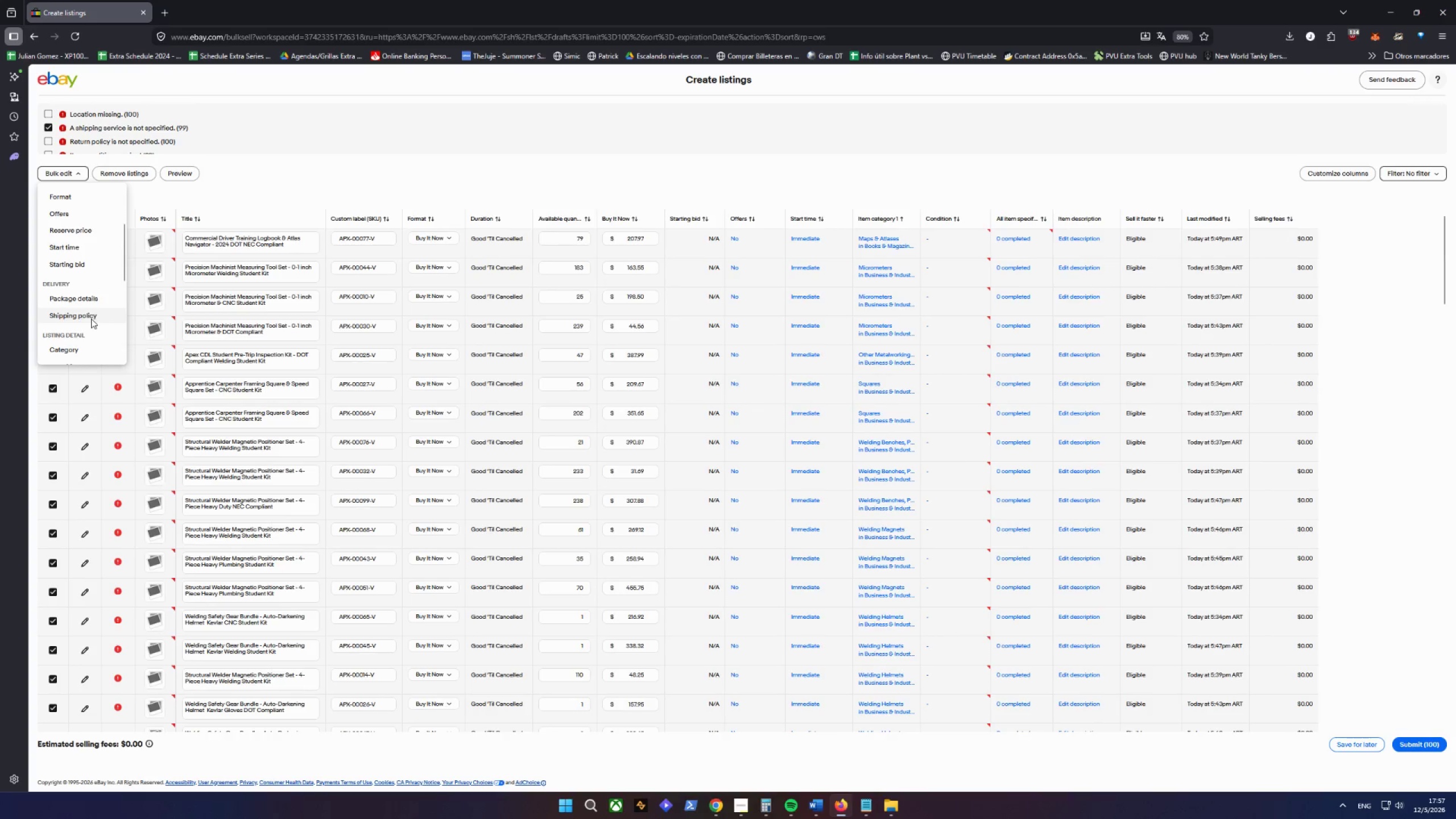 
left_click([91, 318])
 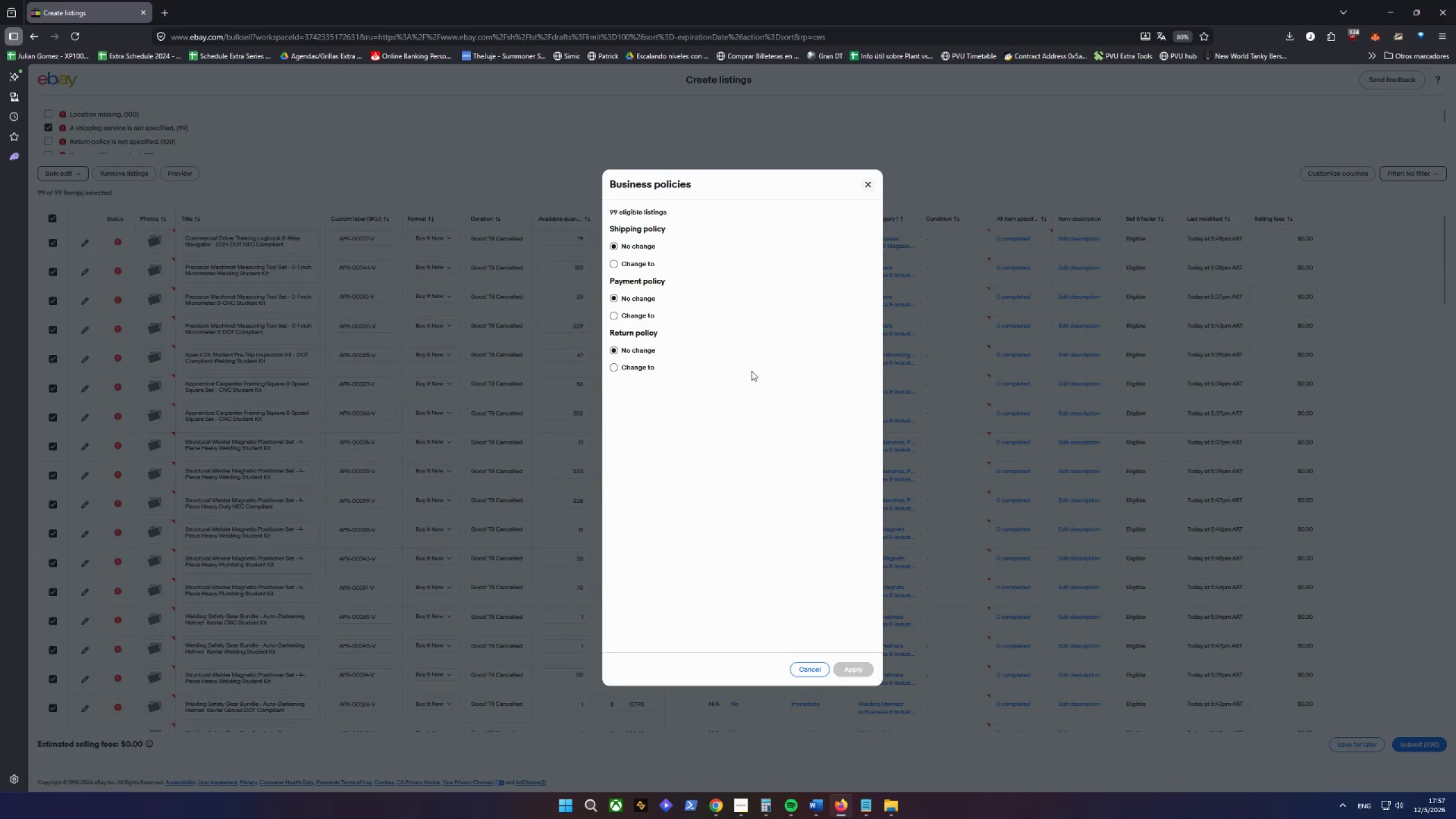 
left_click([624, 266])
 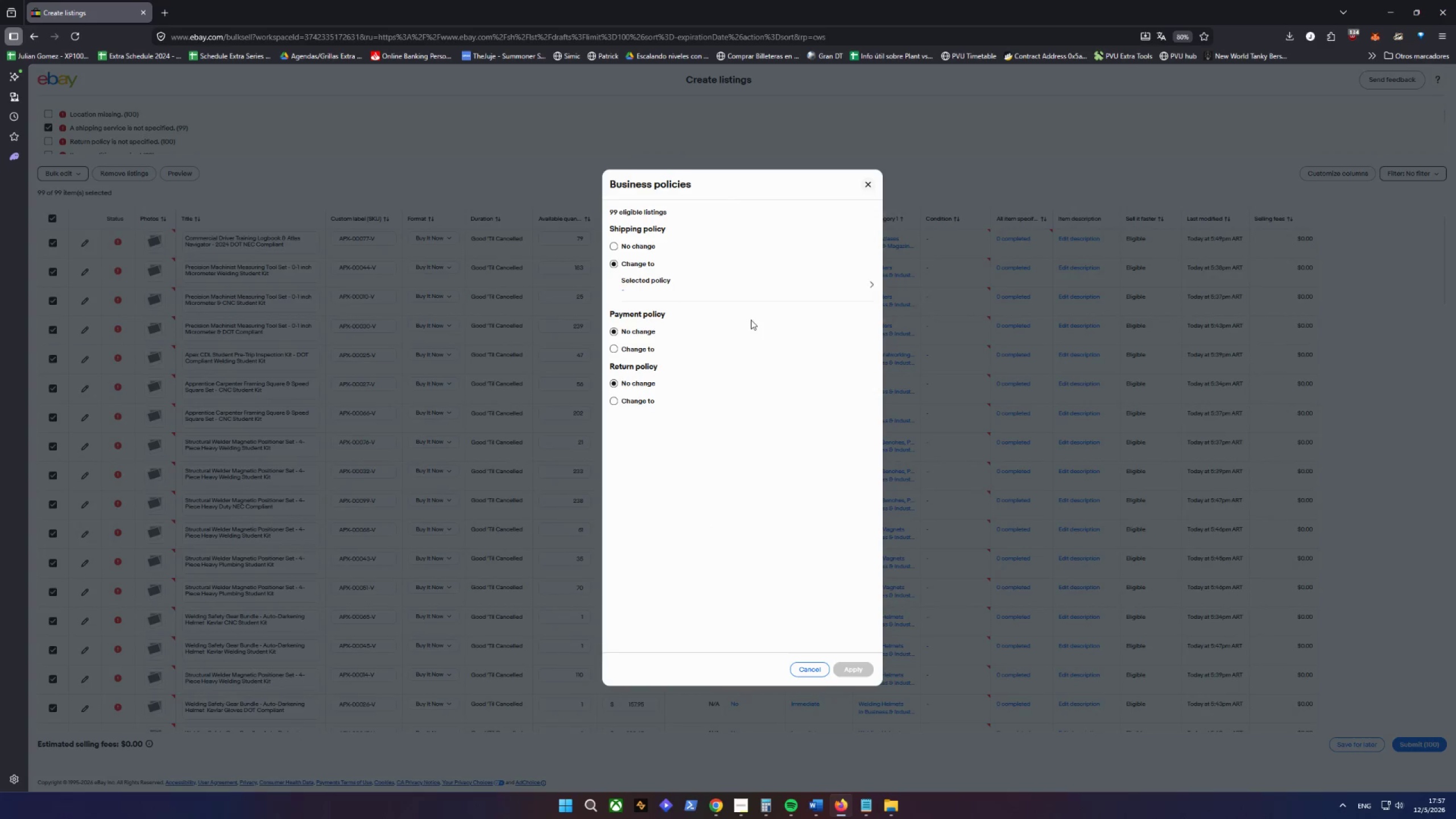 
left_click([742, 284])
 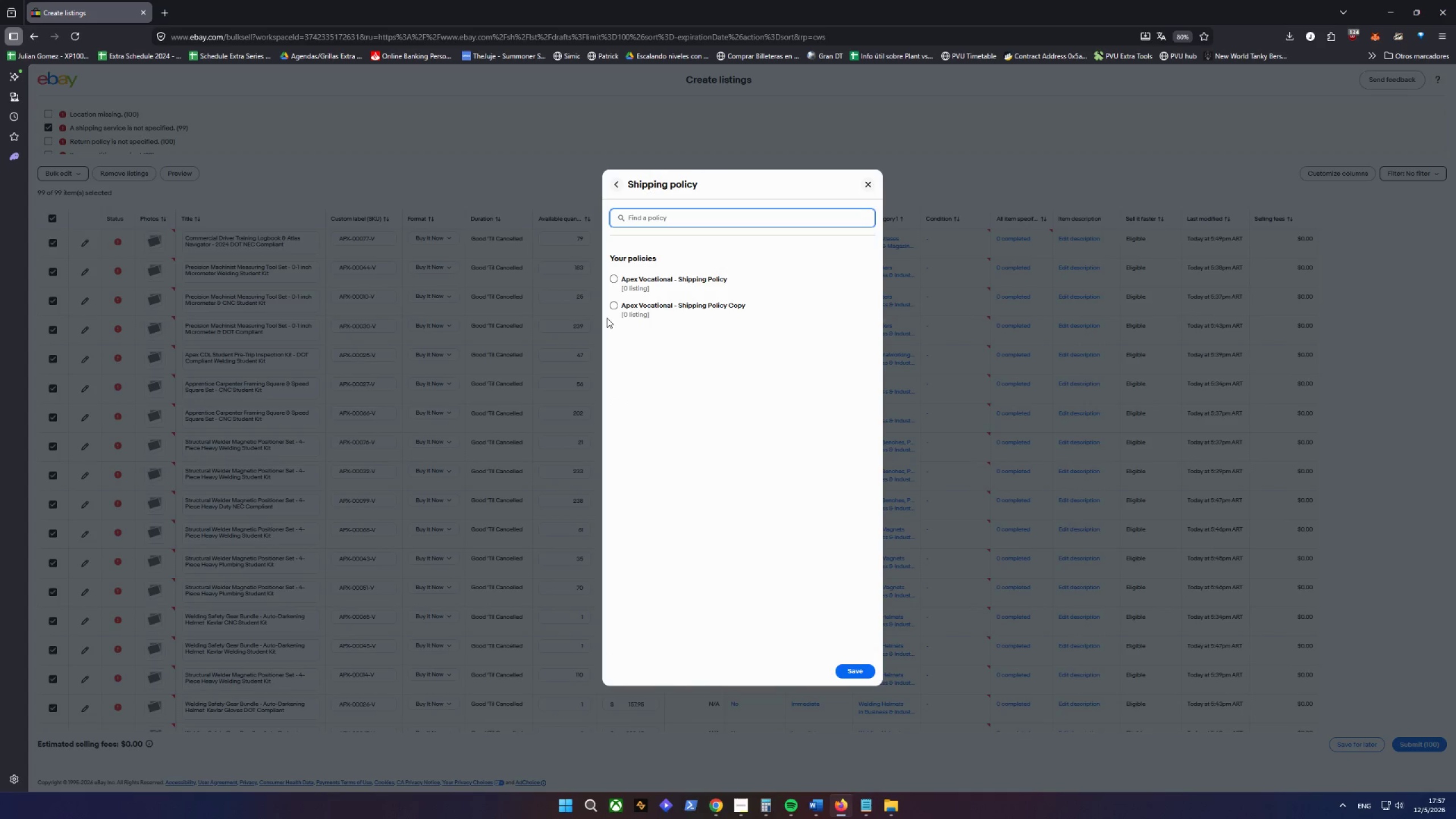 
left_click([617, 279])
 